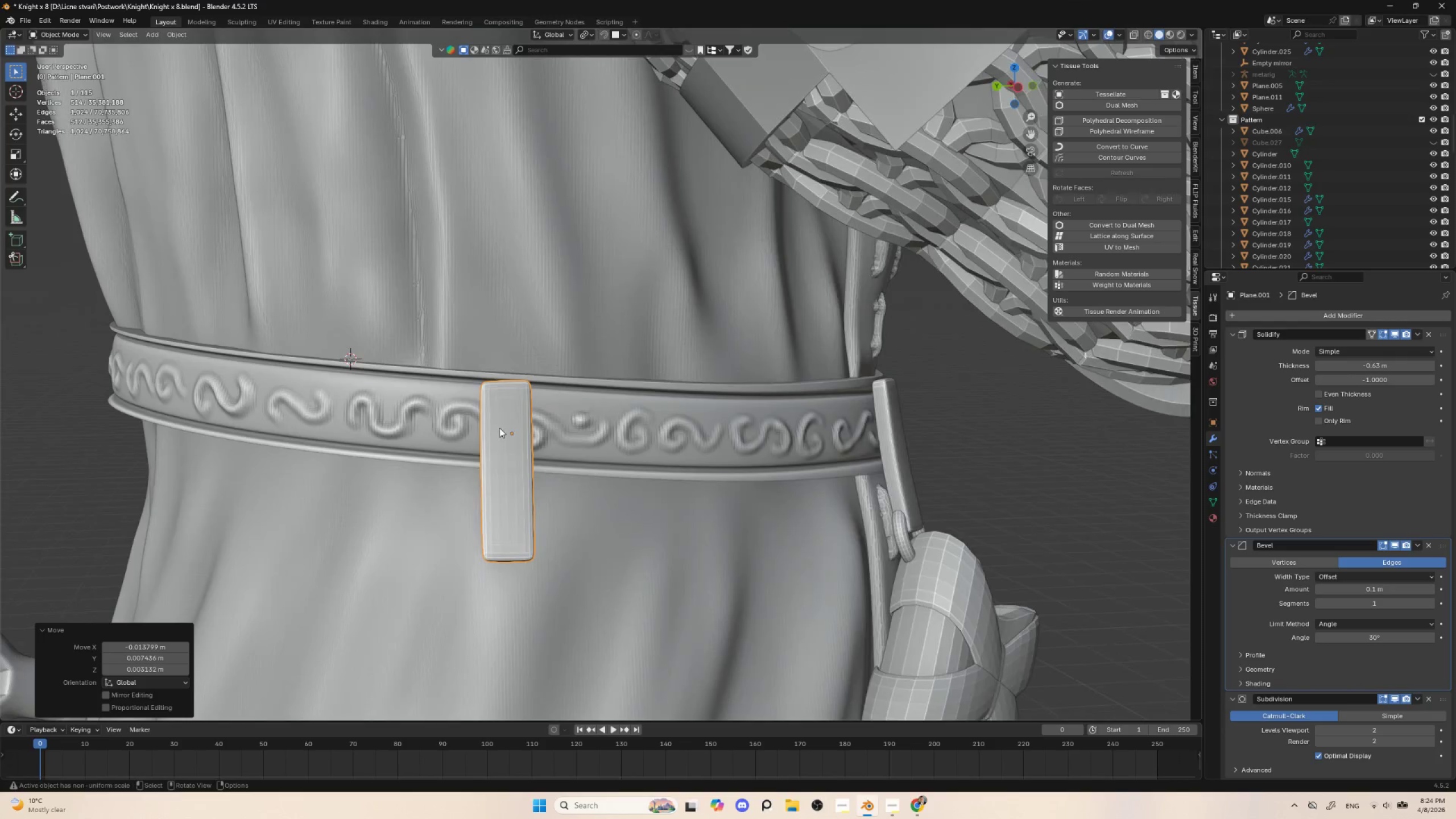 
scroll: coordinate [493, 432], scroll_direction: up, amount: 2.0
 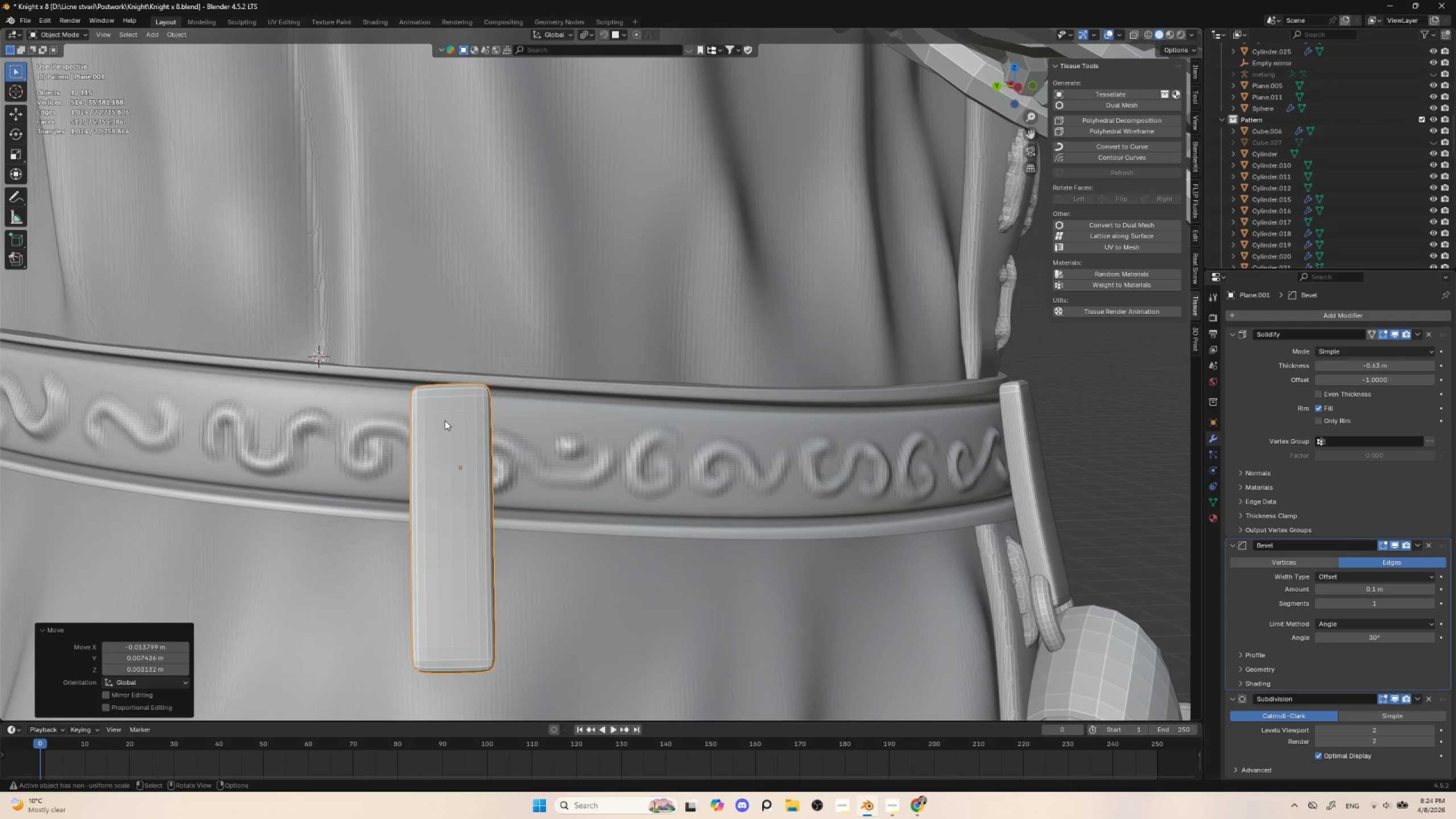 
key(Tab)
 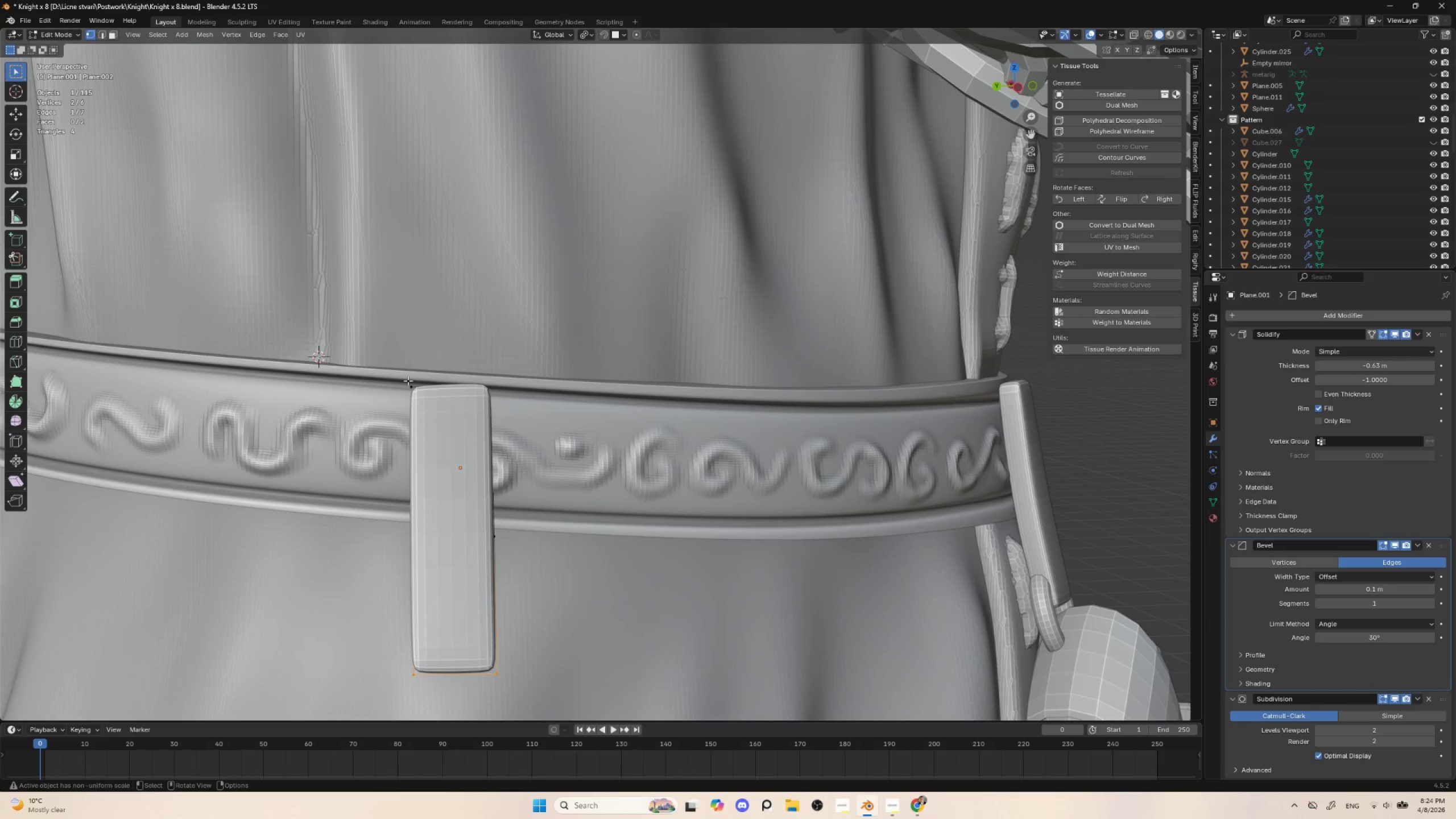 
left_click([408, 381])
 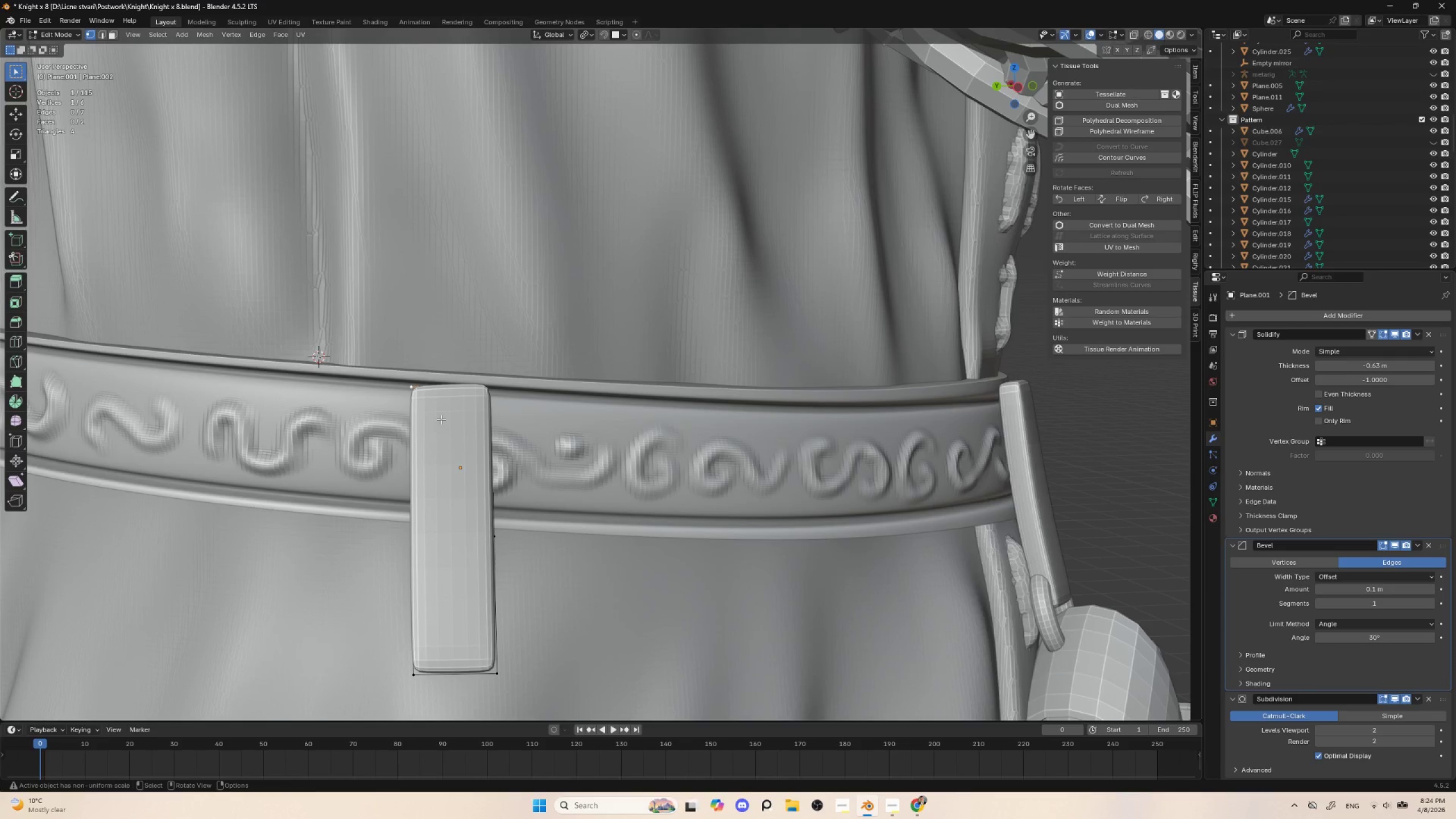 
key(G)
 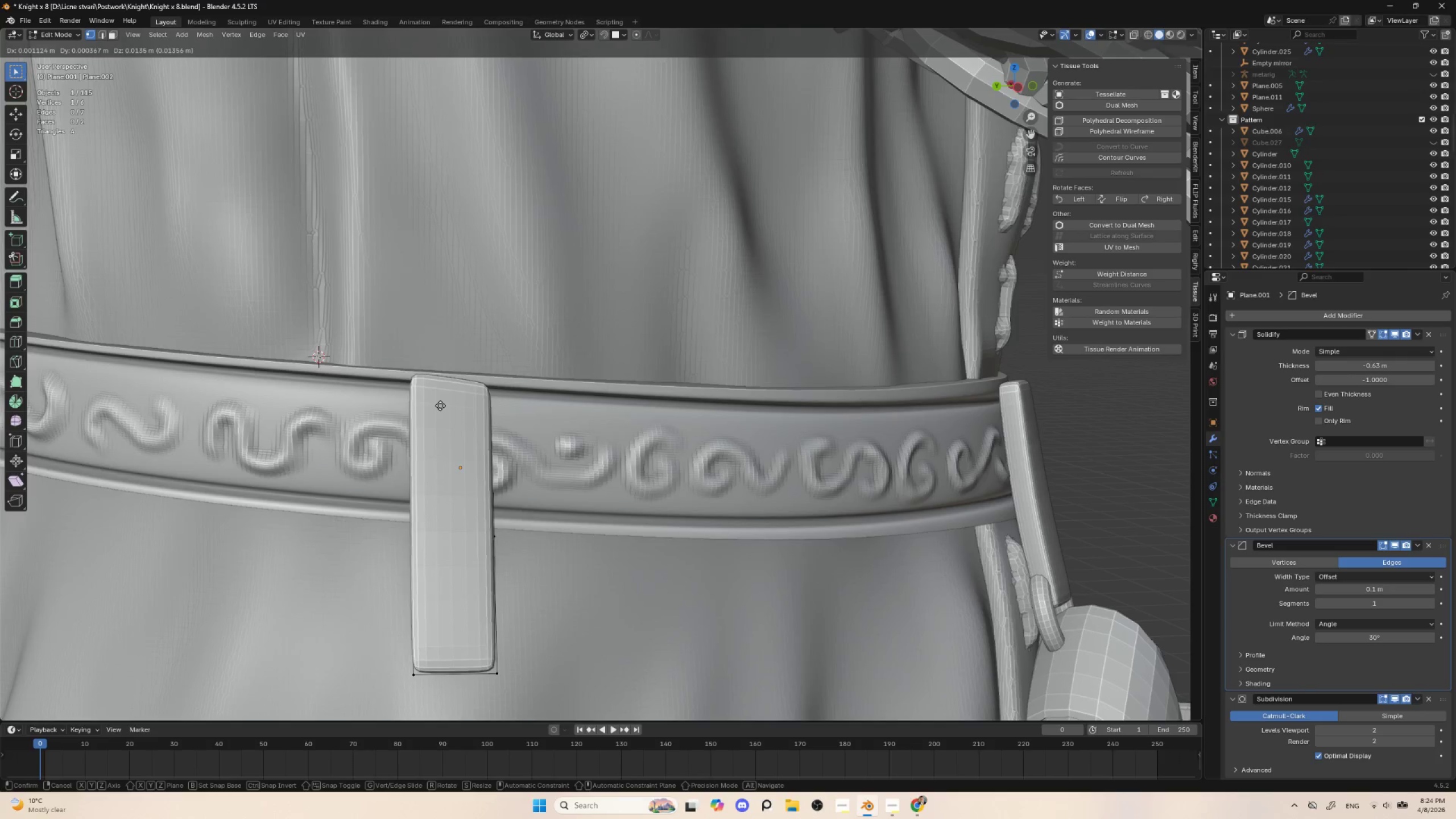 
left_click([440, 406])
 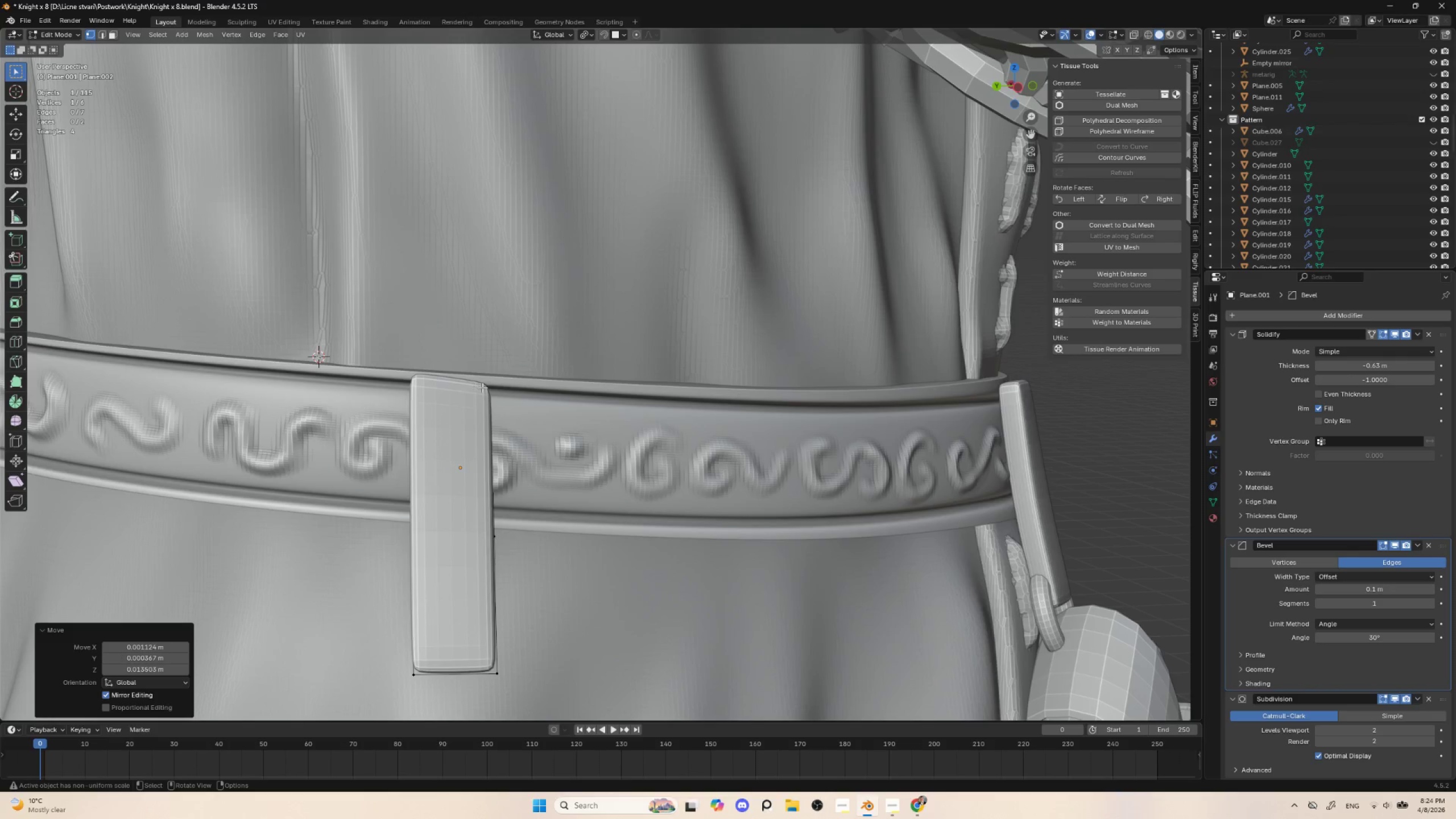 
left_click([482, 387])
 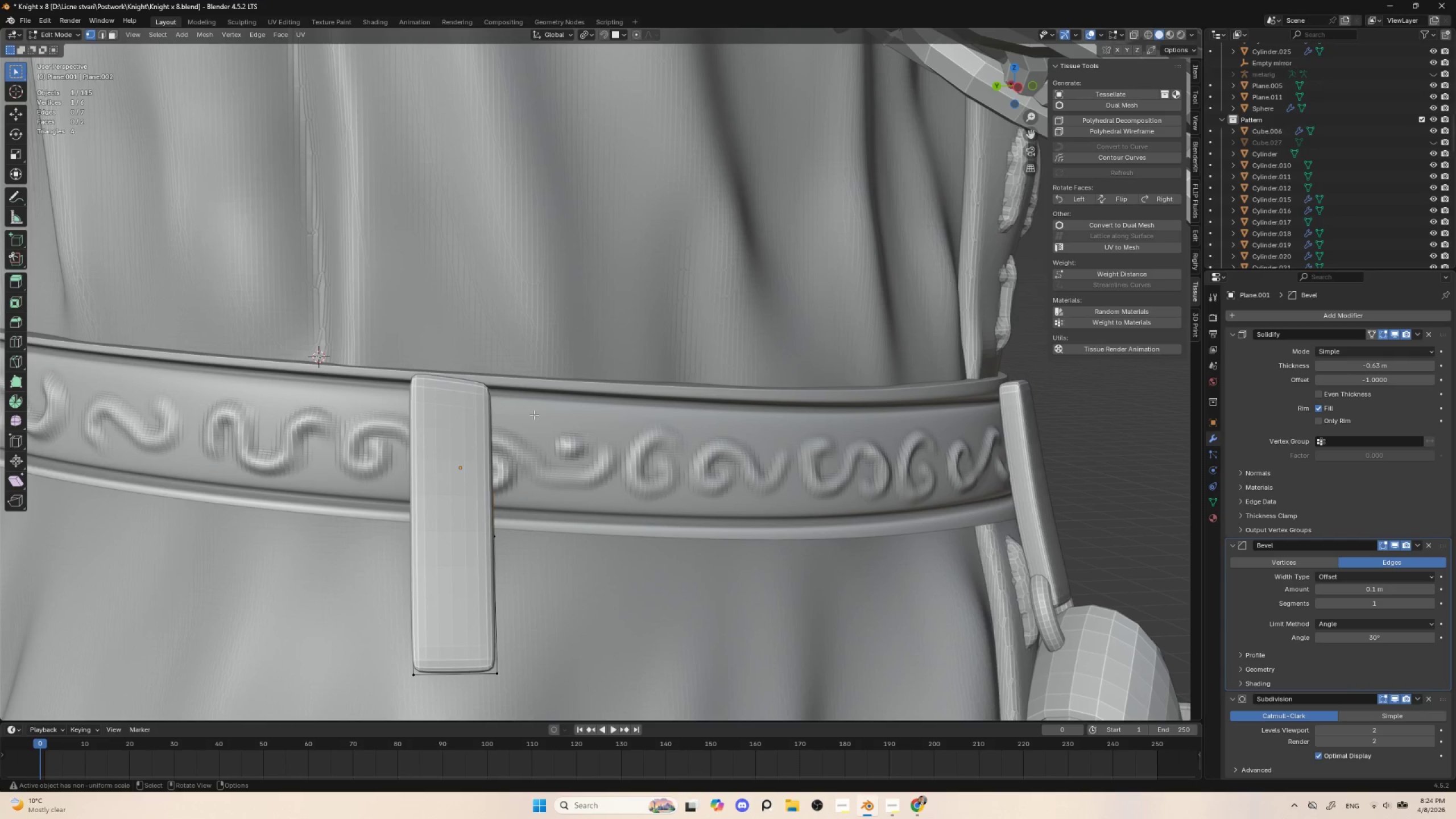 
key(G)
 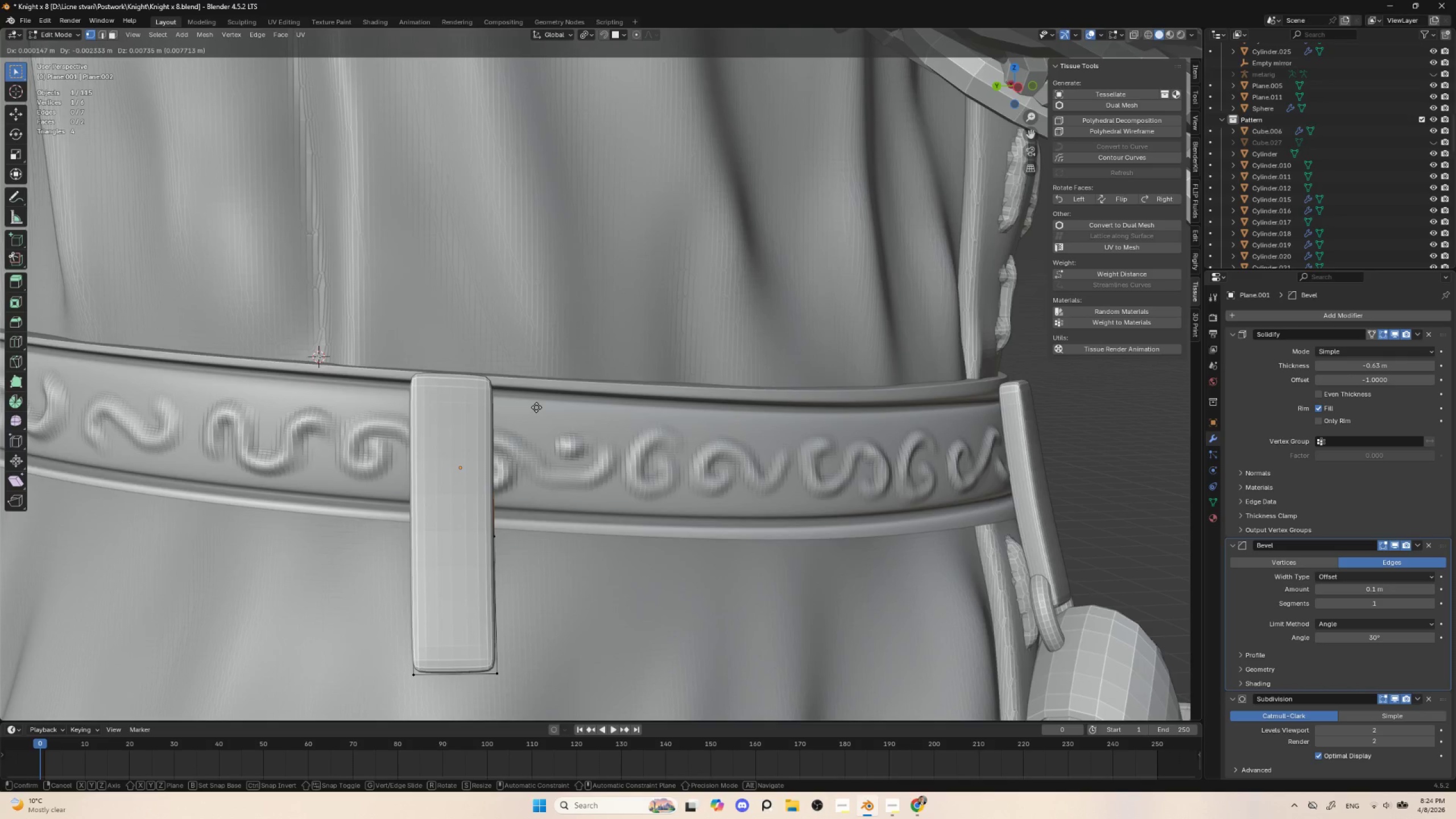 
left_click([535, 407])
 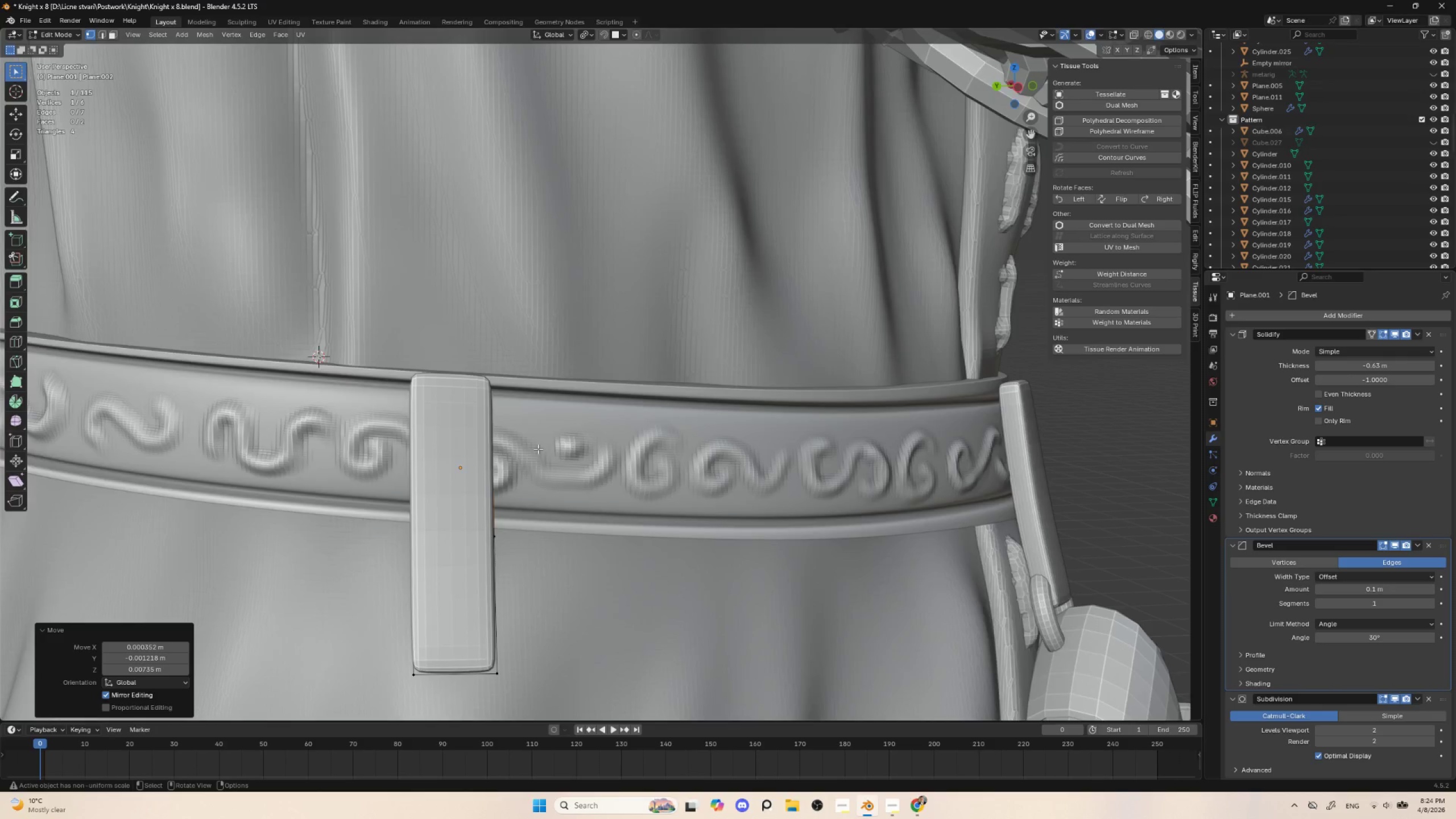 
scroll: coordinate [538, 457], scroll_direction: down, amount: 4.0
 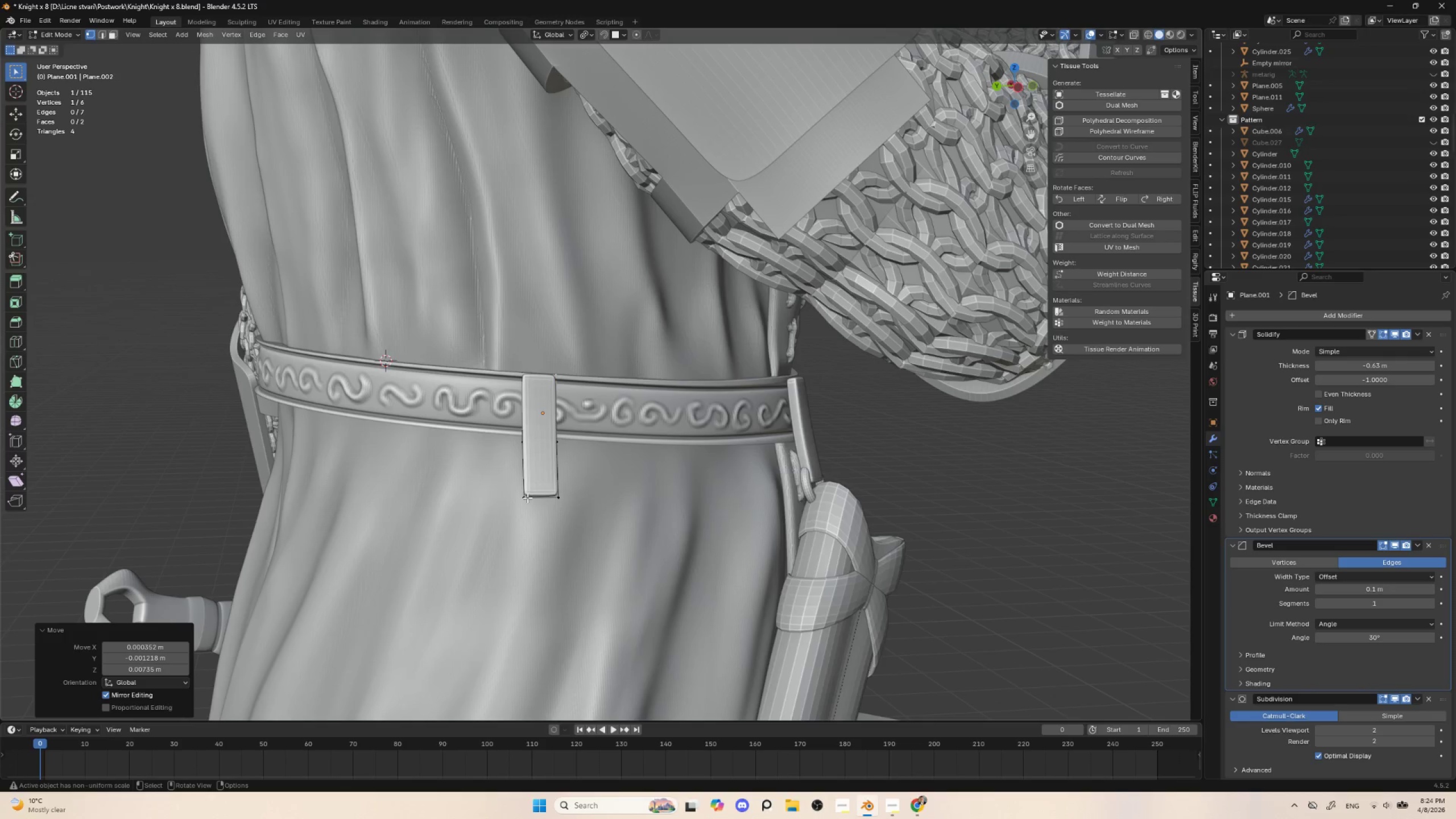 
left_click([521, 498])
 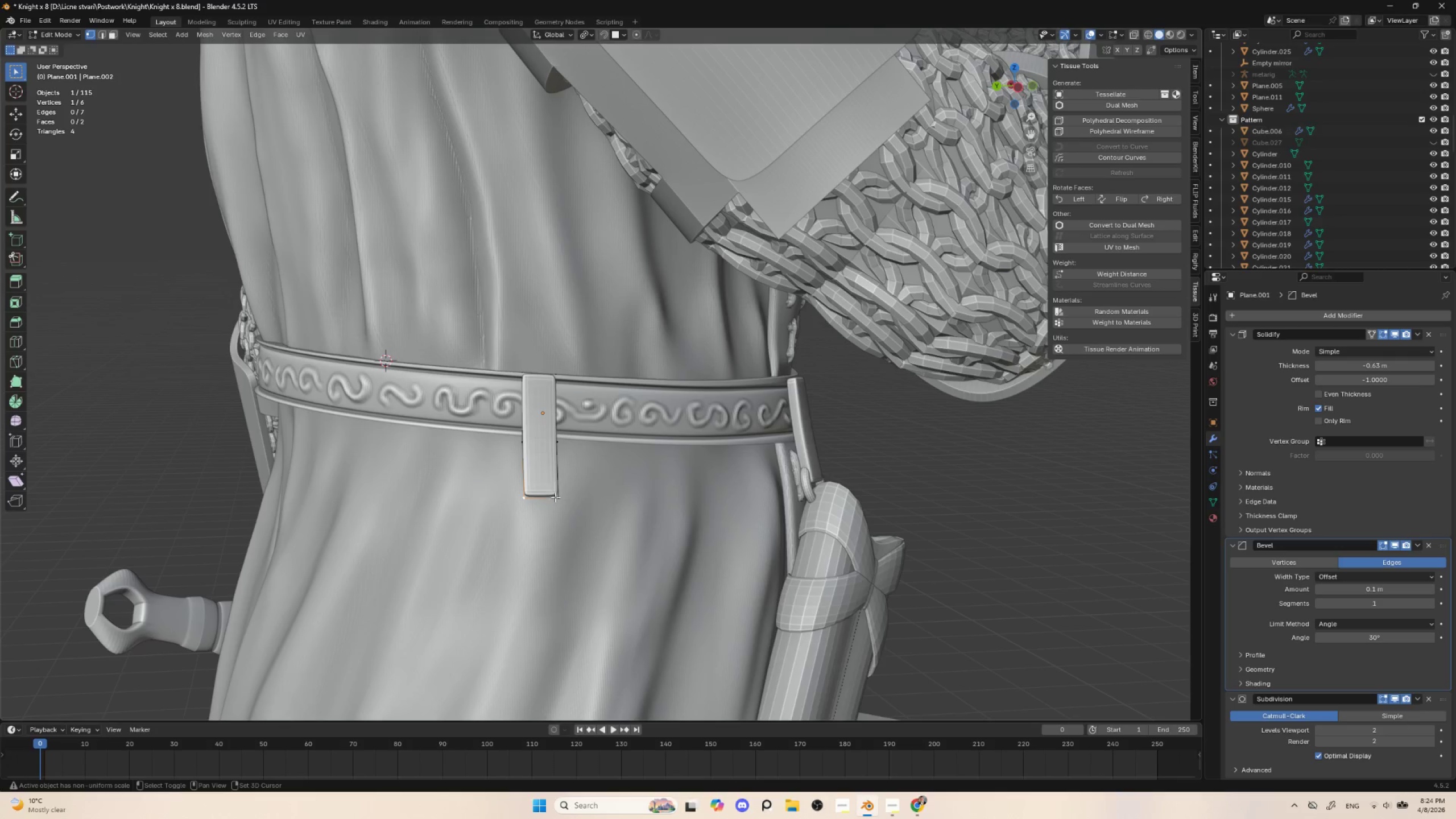 
hold_key(key=ShiftLeft, duration=0.45)
left_click([557, 495])
 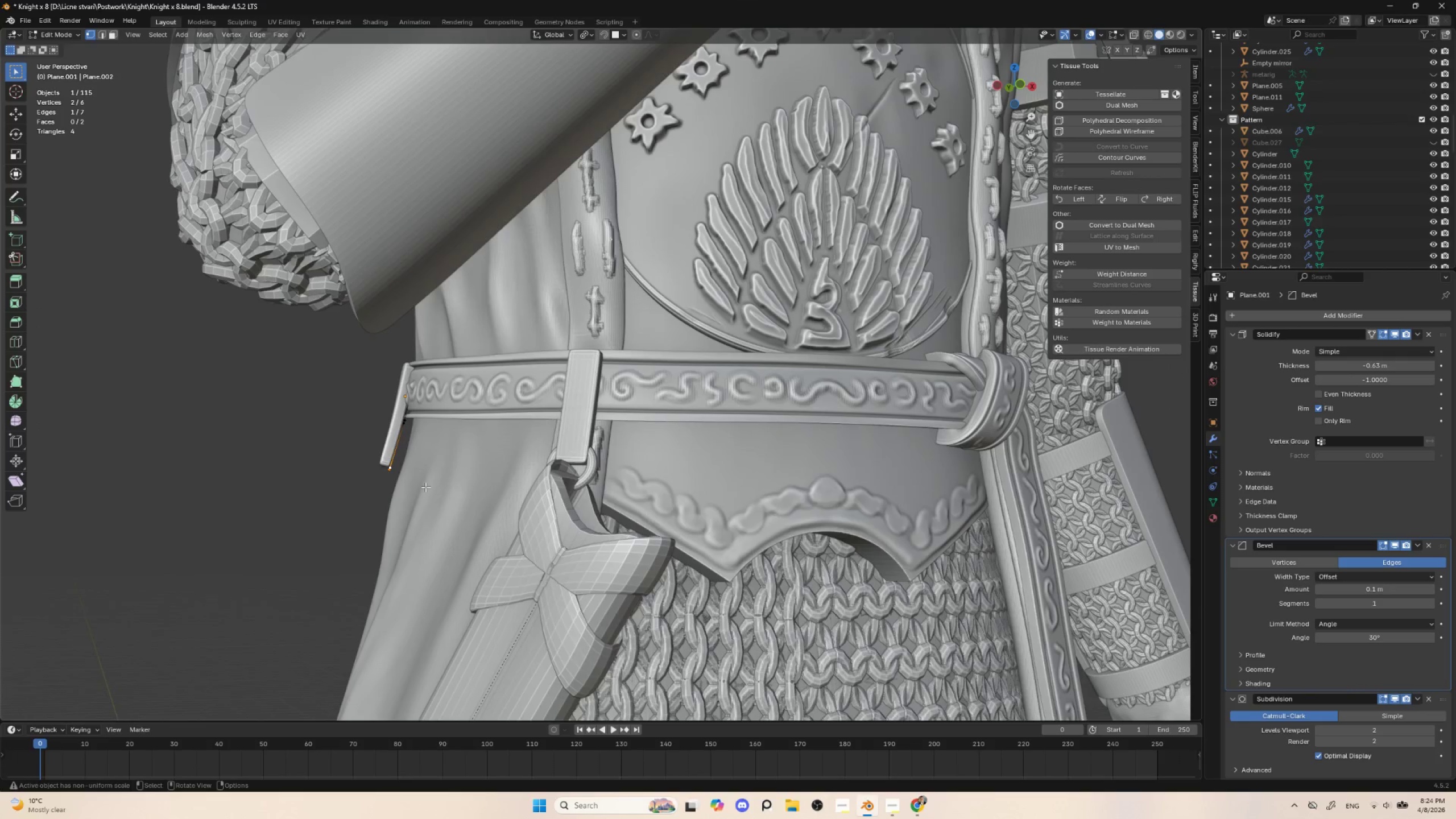 
key(G)
 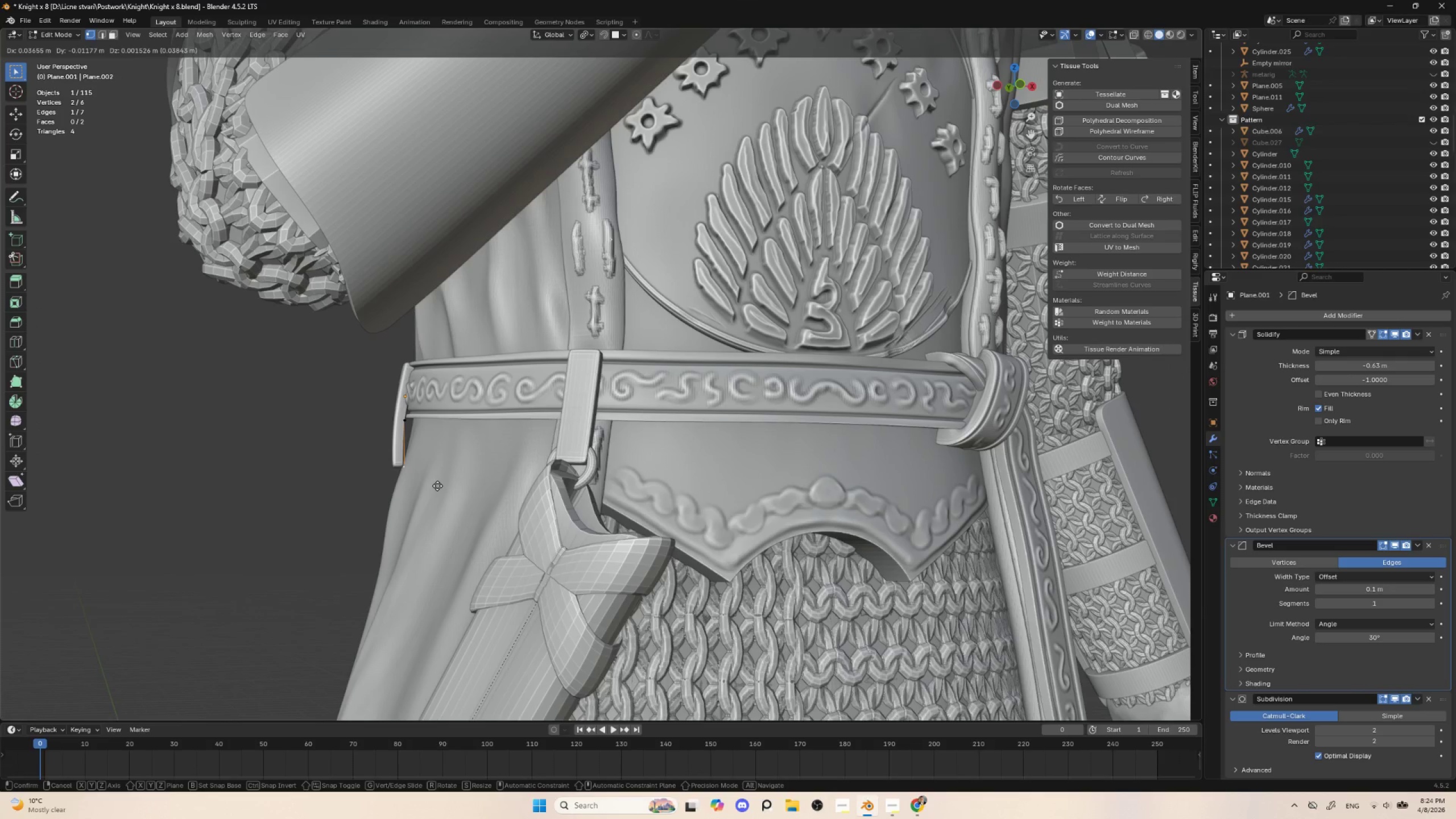 
left_click([437, 486])
 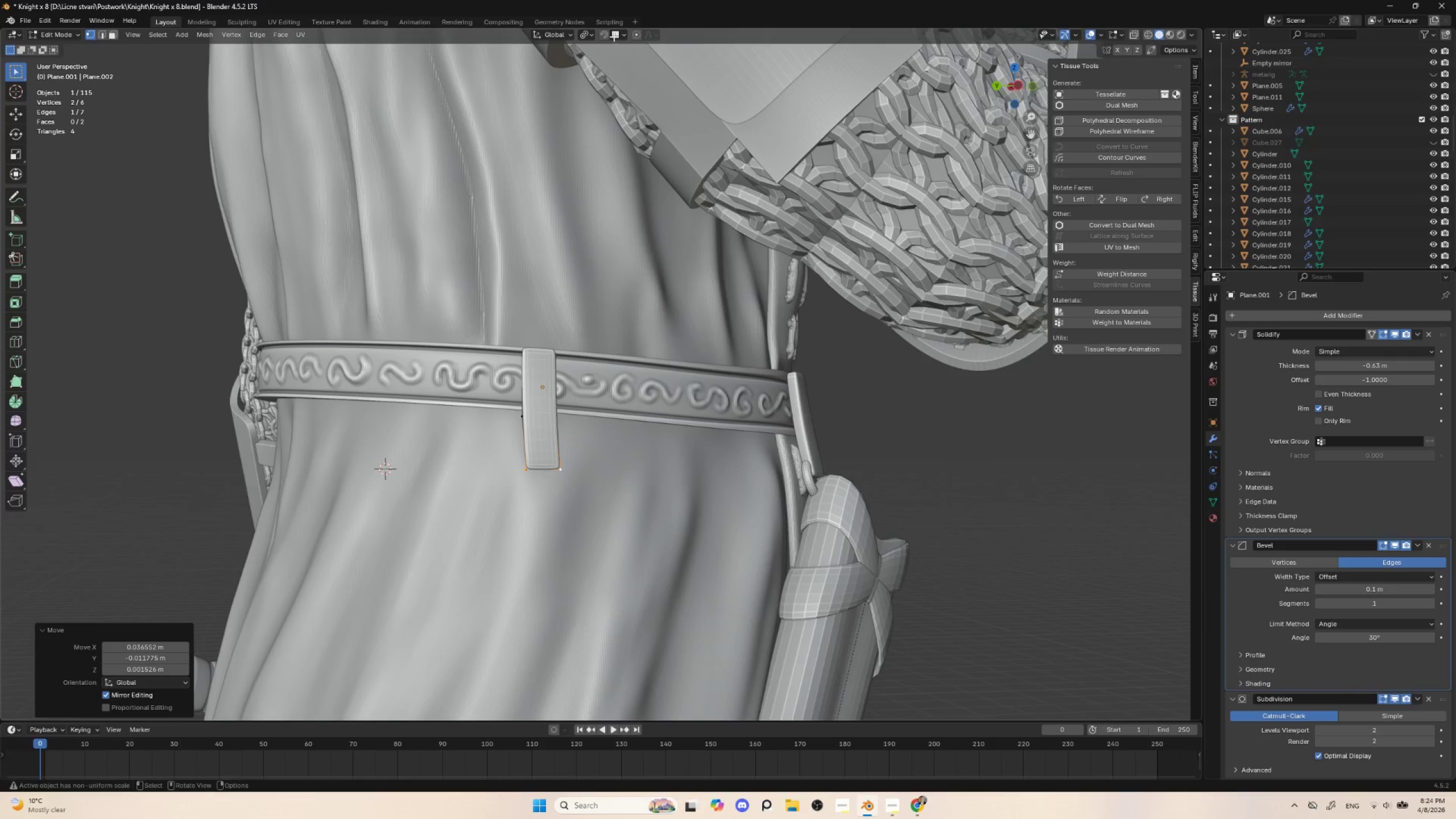 
left_click([604, 34])
 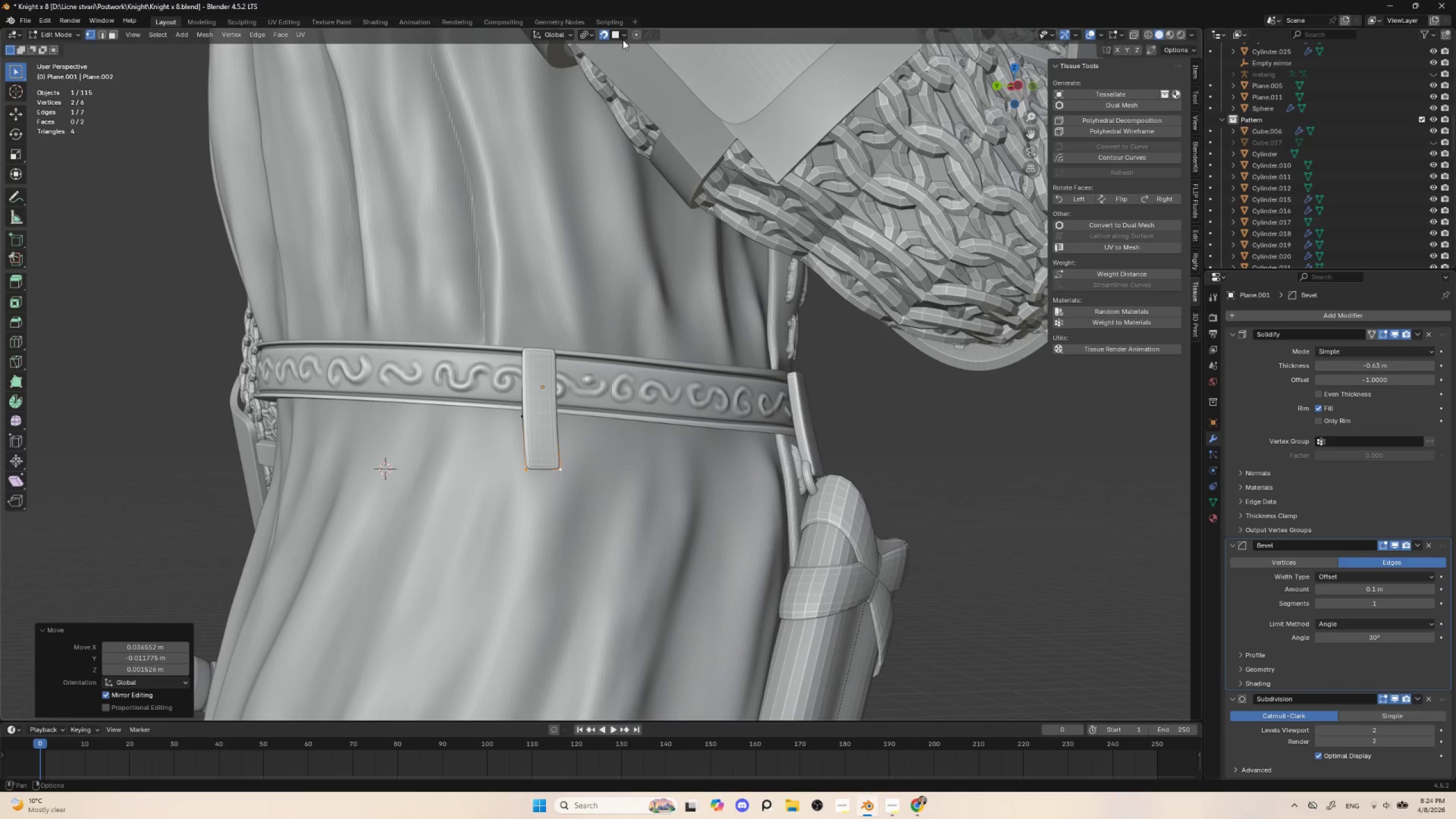 
left_click([624, 38])
 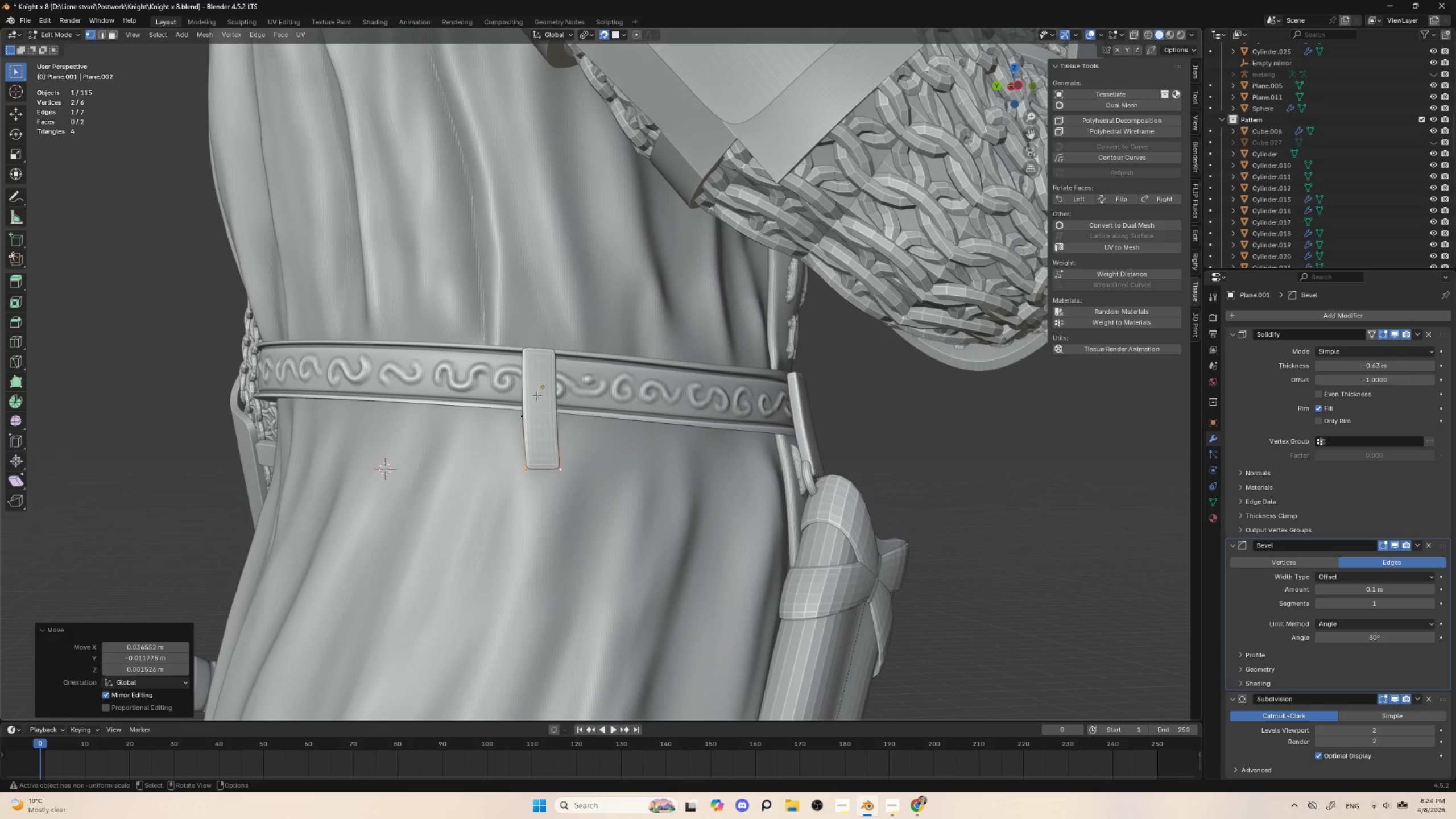 
key(E)
 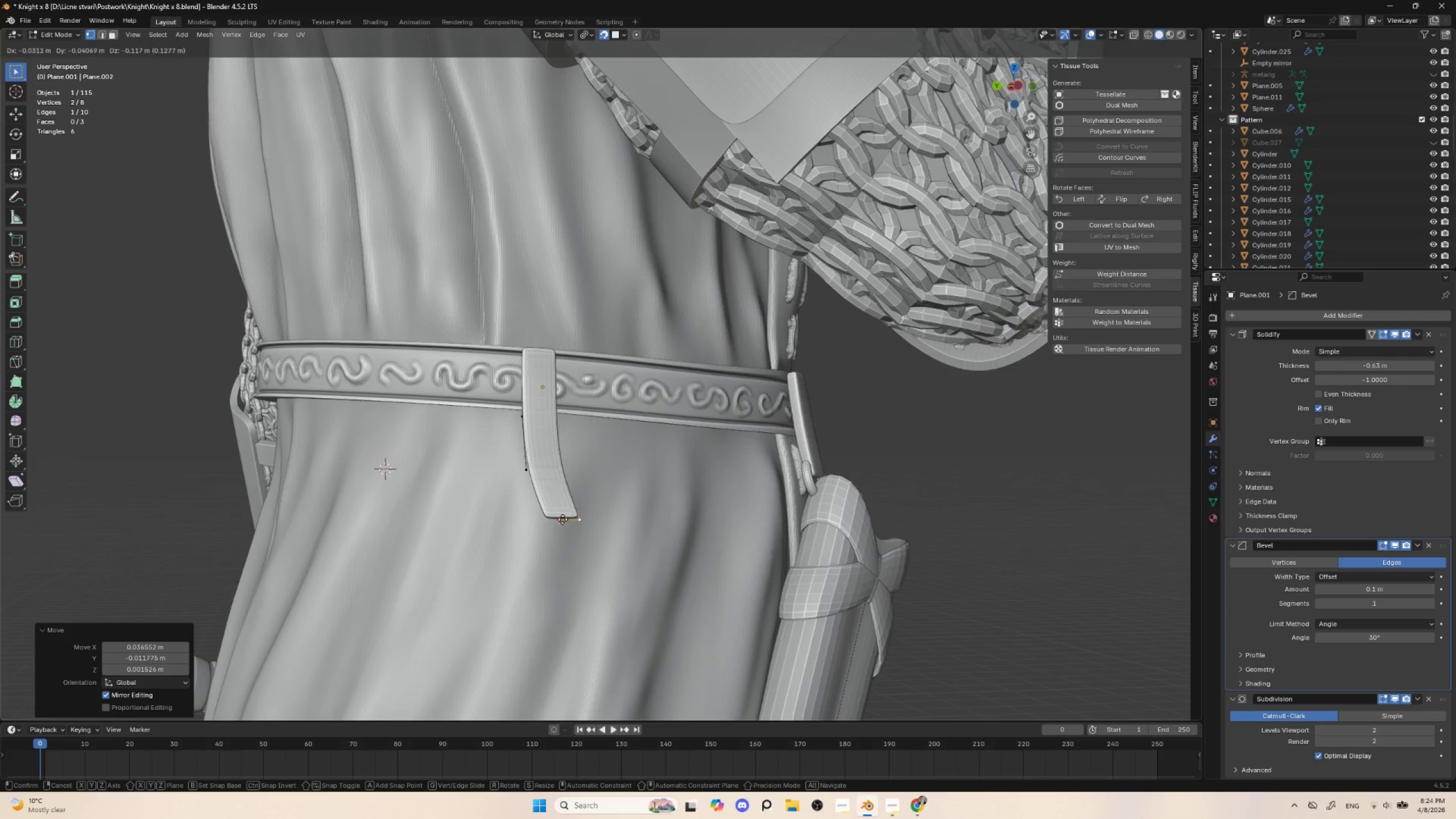 
left_click([562, 519])
 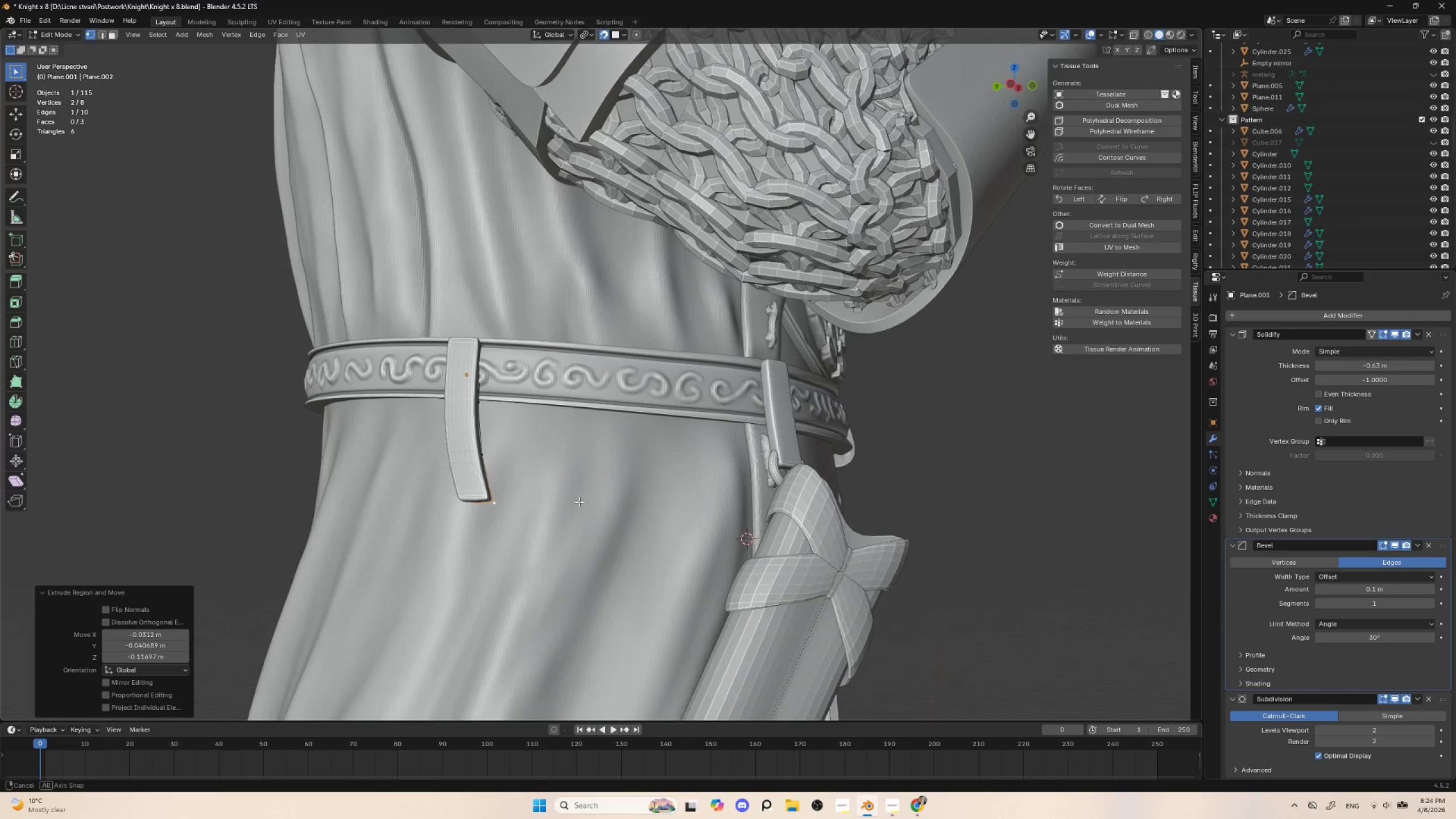 
scroll: coordinate [579, 503], scroll_direction: down, amount: 4.0
 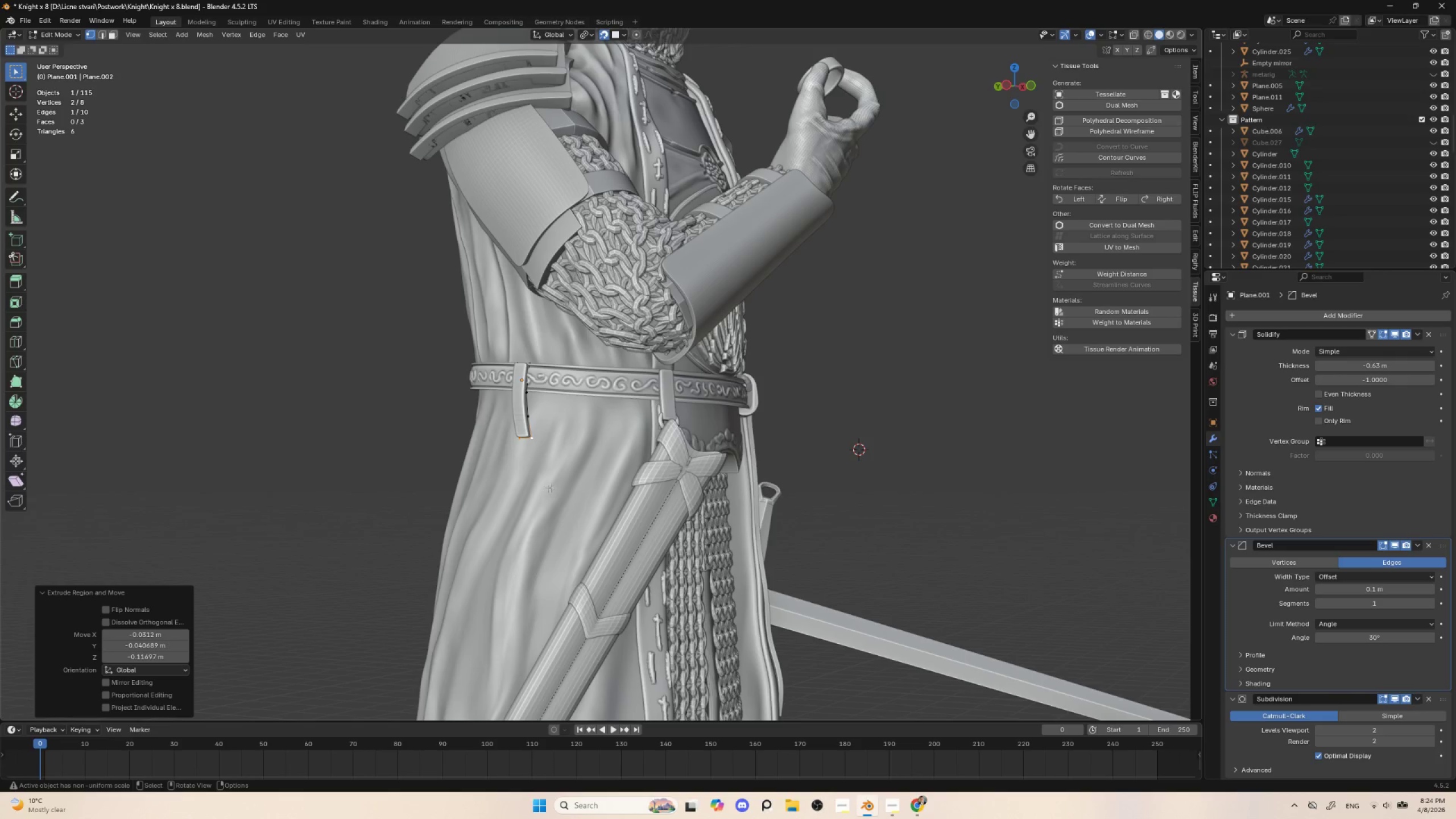 
hold_key(key=ControlLeft, duration=1.5)
 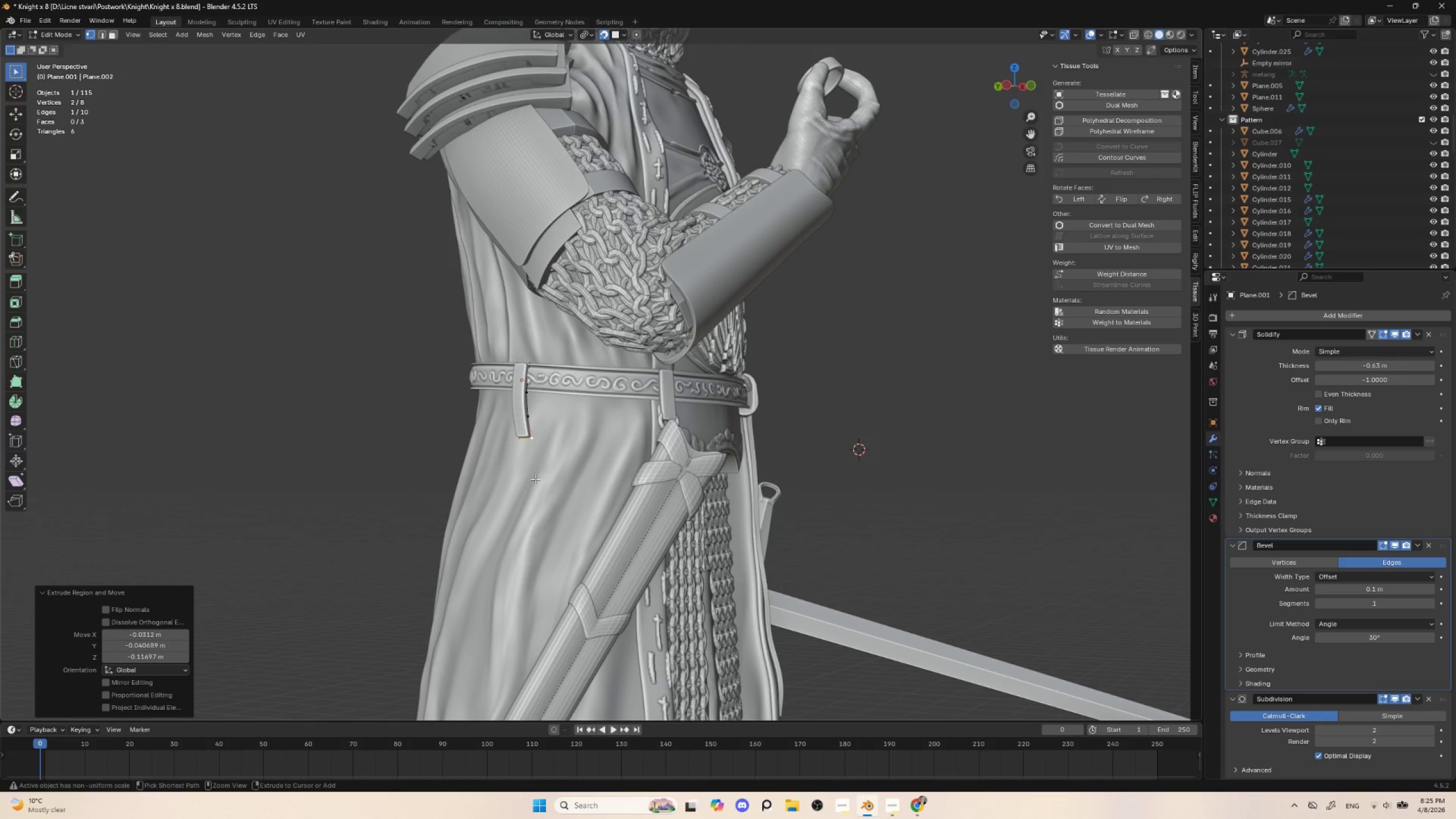 
hold_key(key=ControlLeft, duration=1.53)
right_click([535, 479])
 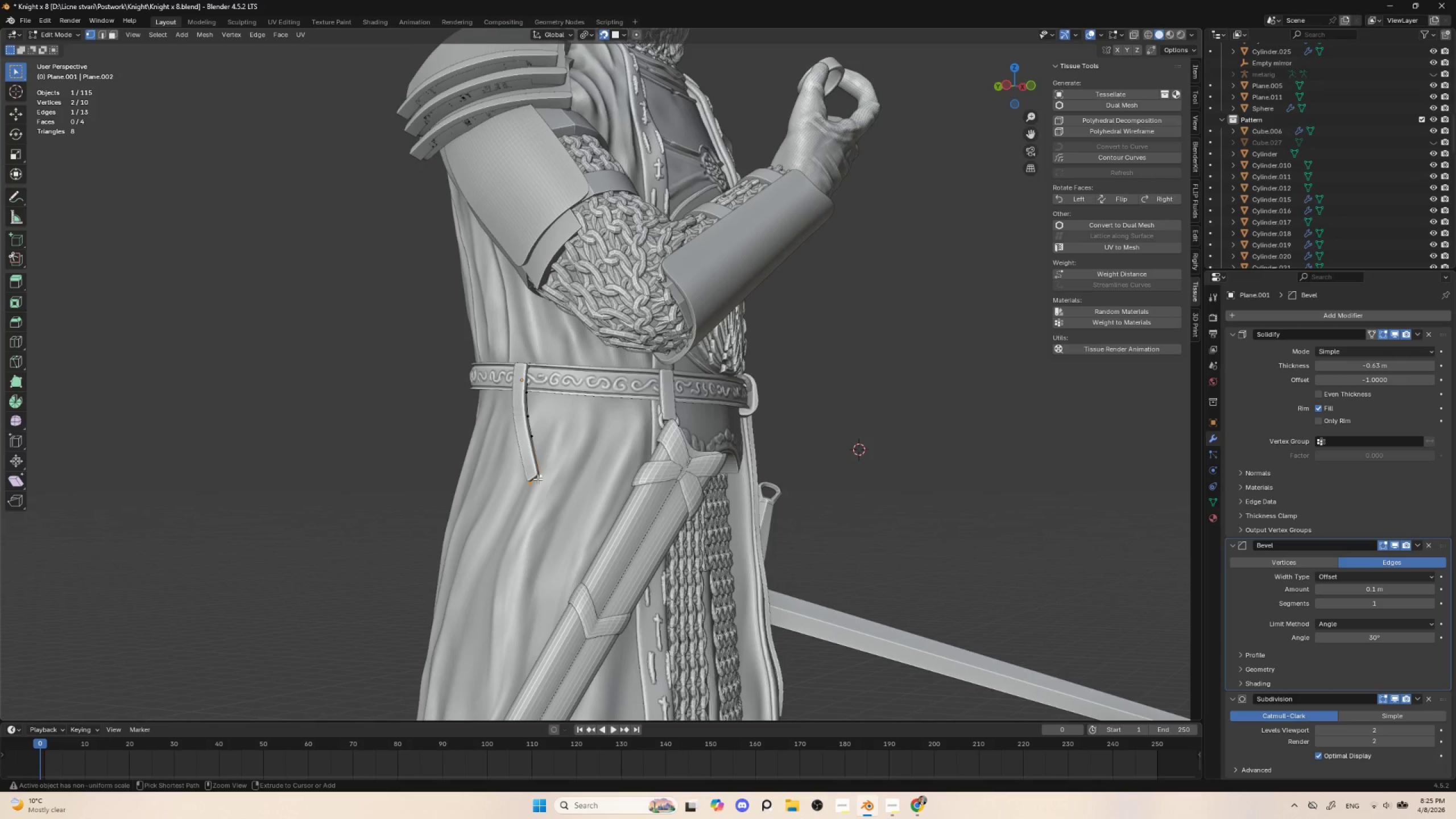 
hold_key(key=ControlLeft, duration=1.52)
right_click([545, 518])
 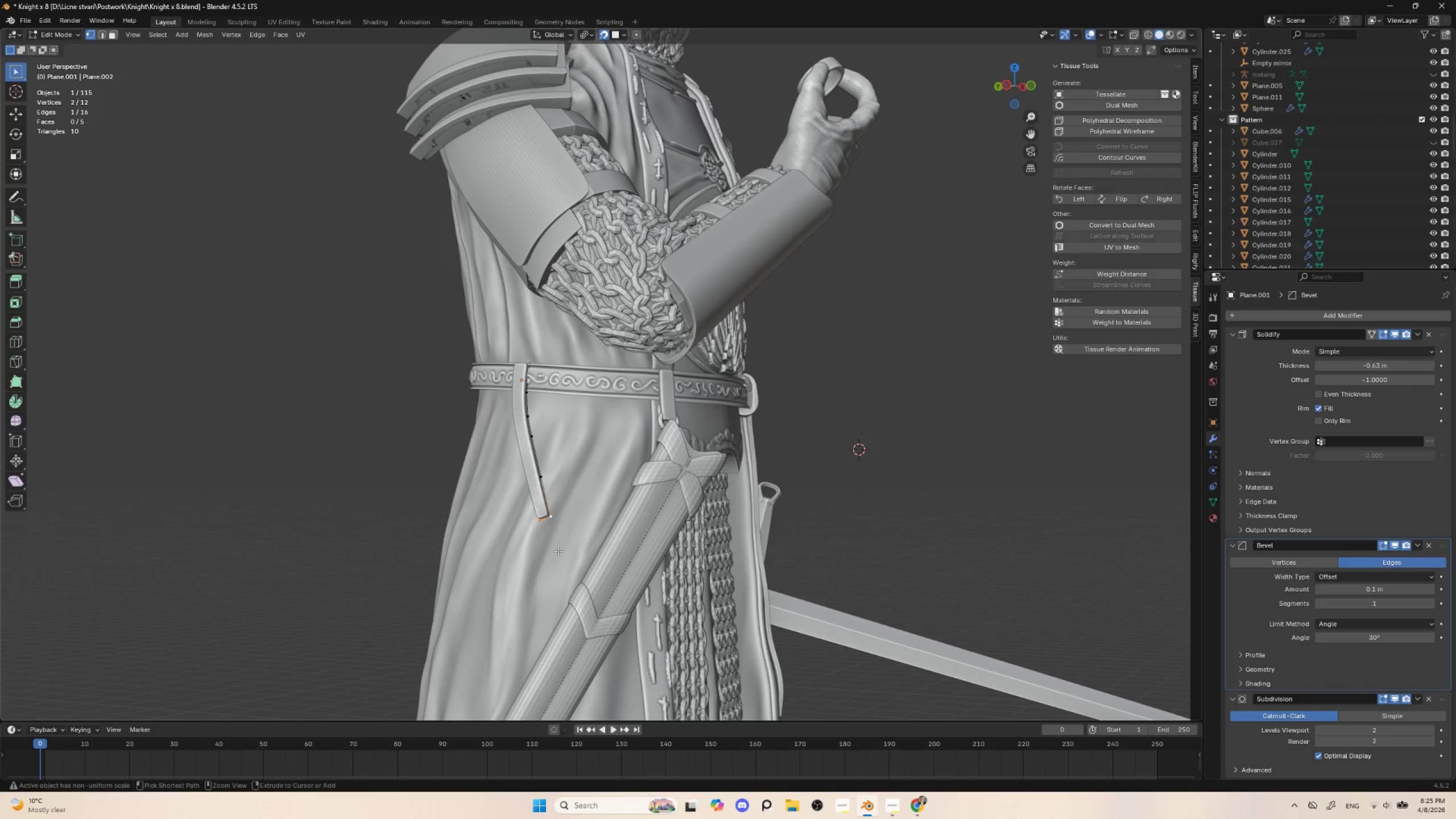 
hold_key(key=ControlLeft, duration=1.5)
right_click([558, 551])
 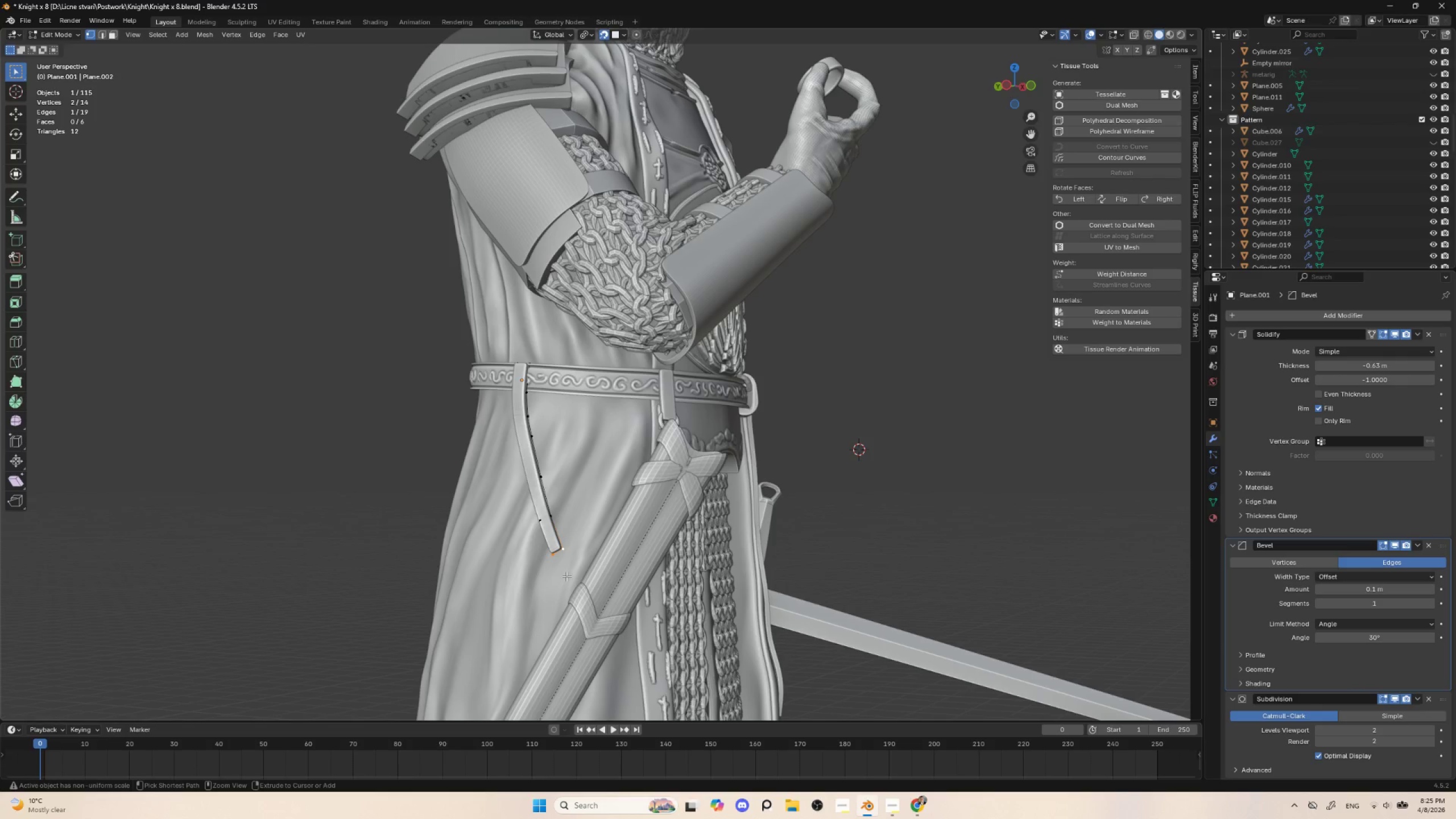 
hold_key(key=ControlLeft, duration=0.44)
right_click([566, 575])
 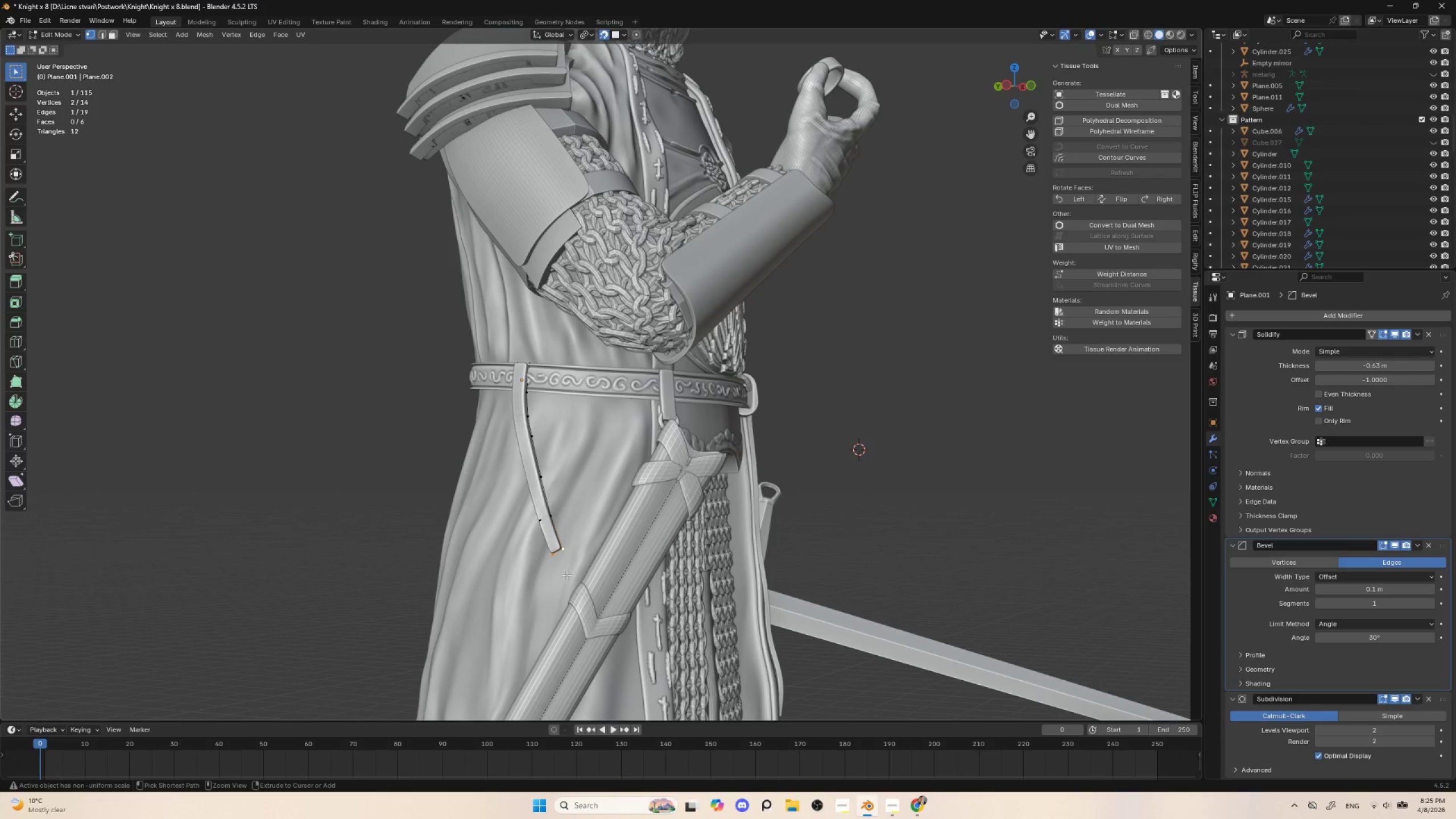 
scroll: coordinate [611, 573], scroll_direction: up, amount: 1.0
 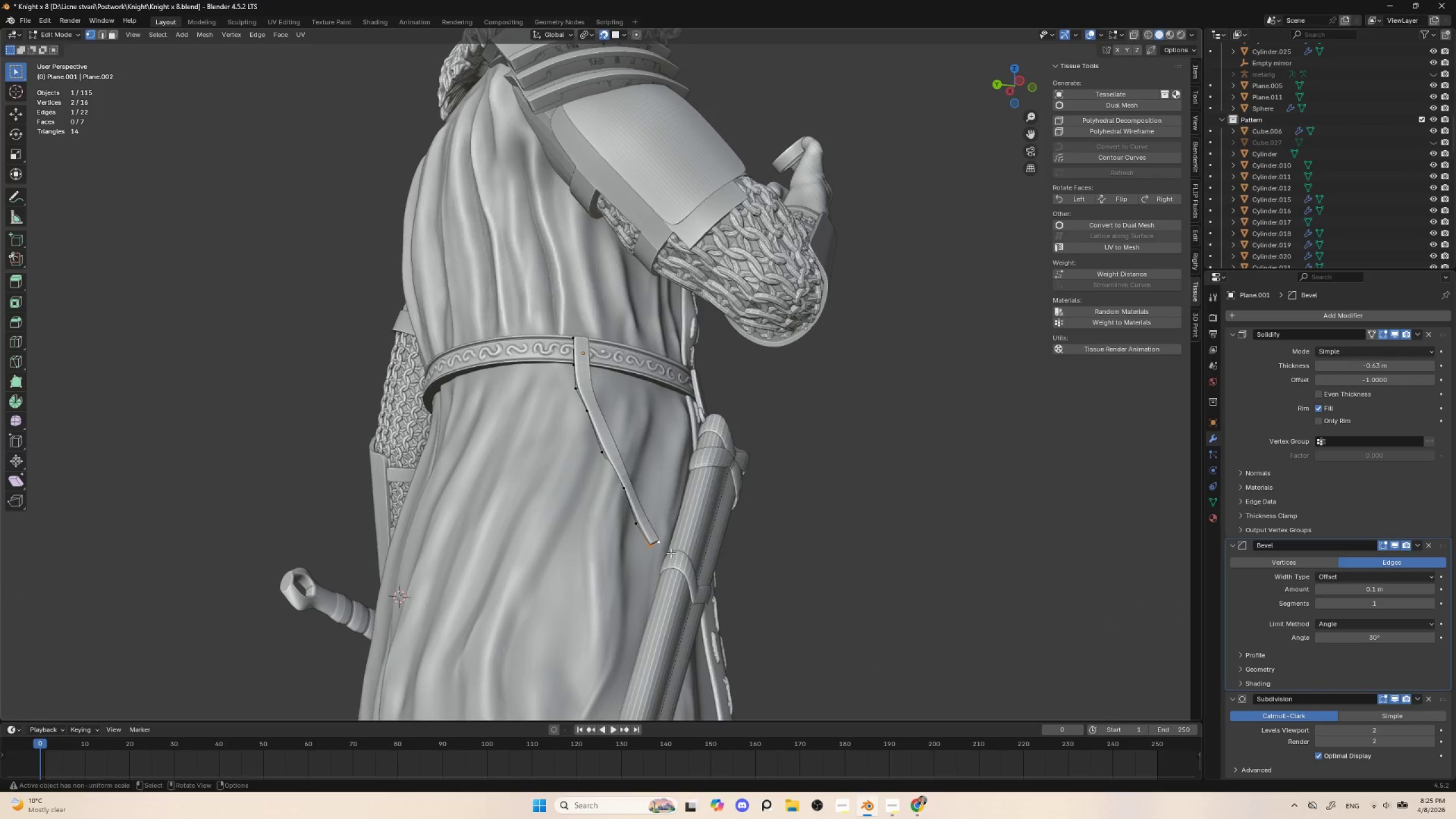 
hold_key(key=ShiftLeft, duration=0.47)
 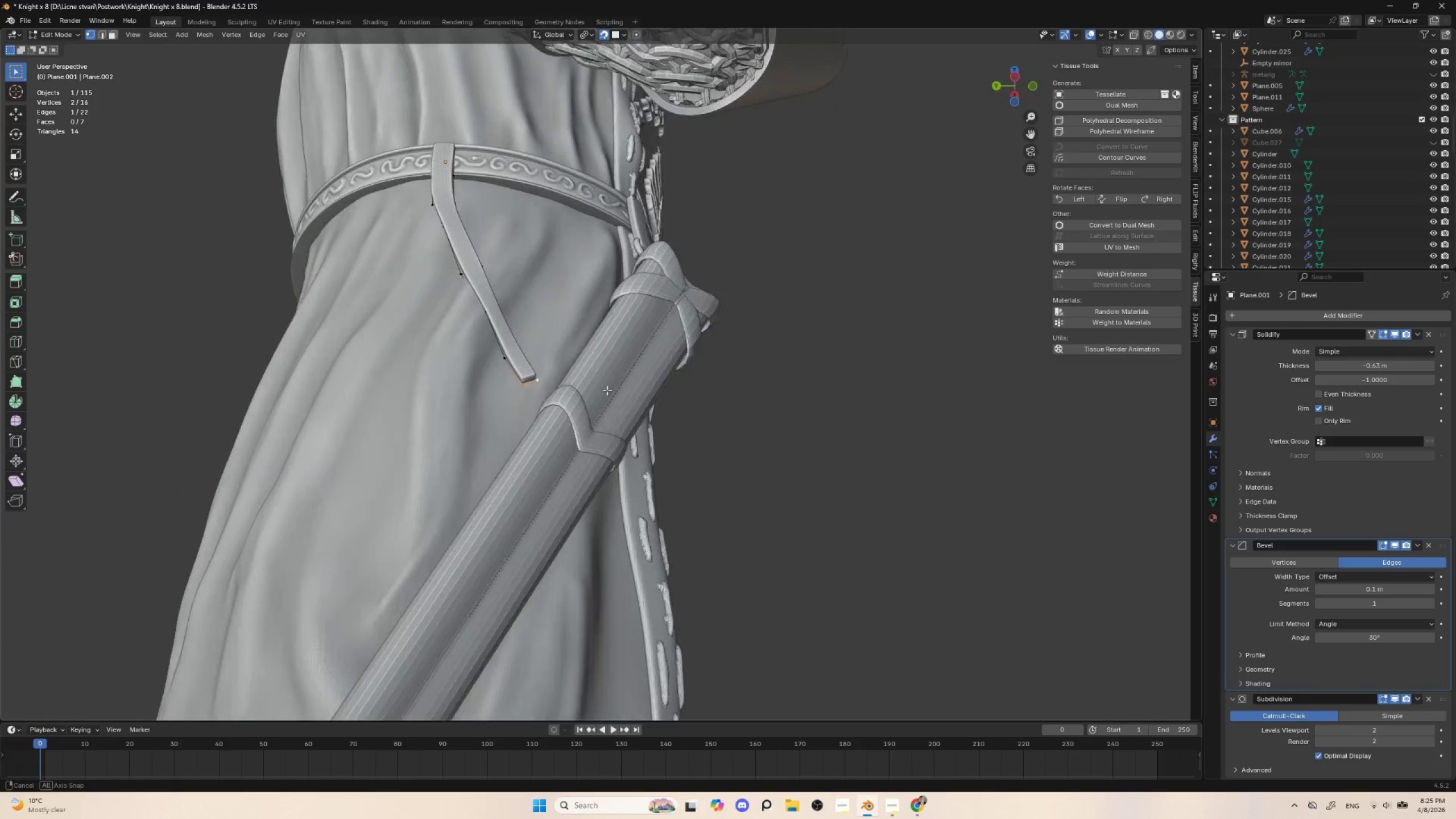 
scroll: coordinate [672, 555], scroll_direction: up, amount: 2.0
 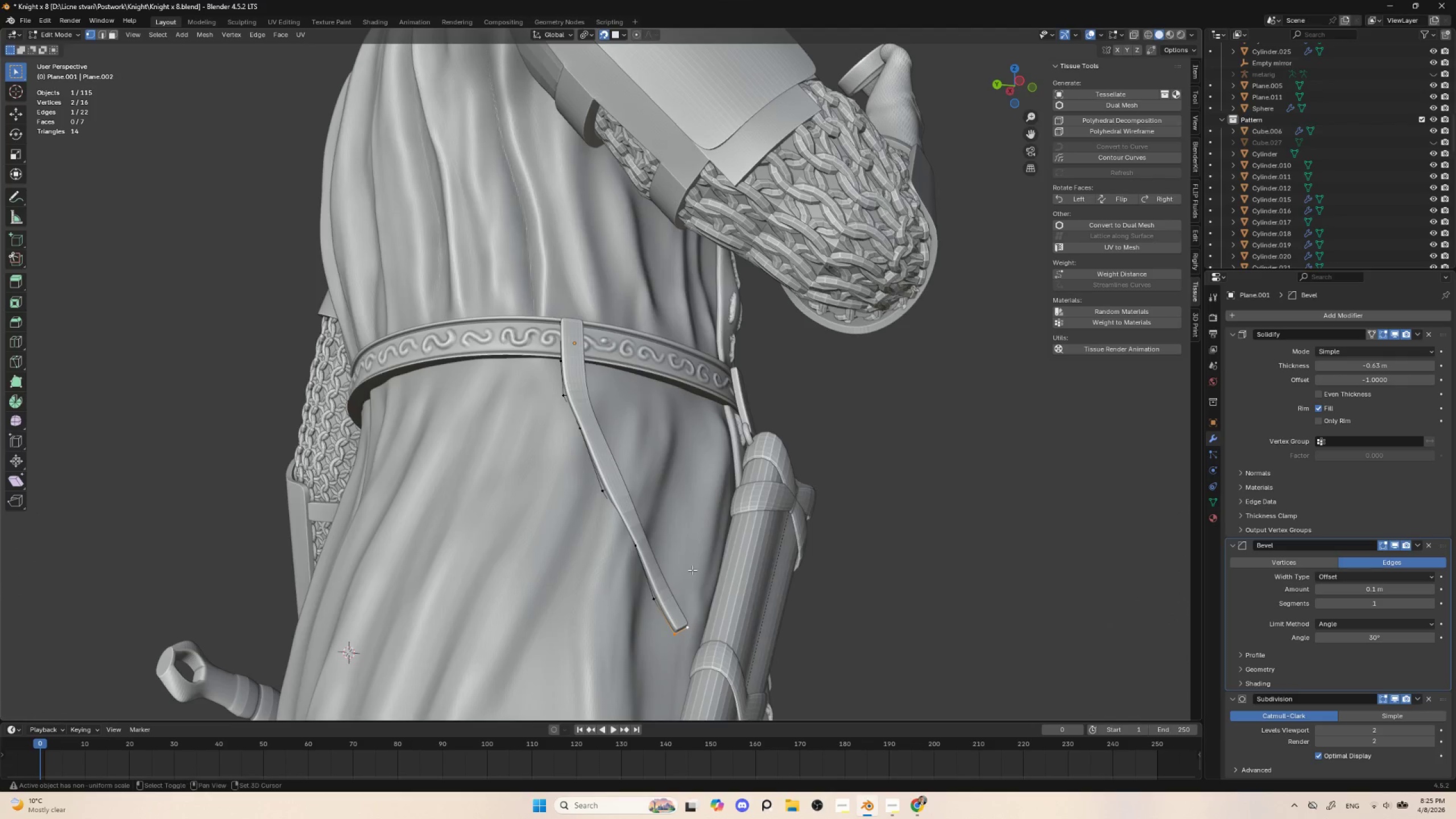 
wait(5.98)
 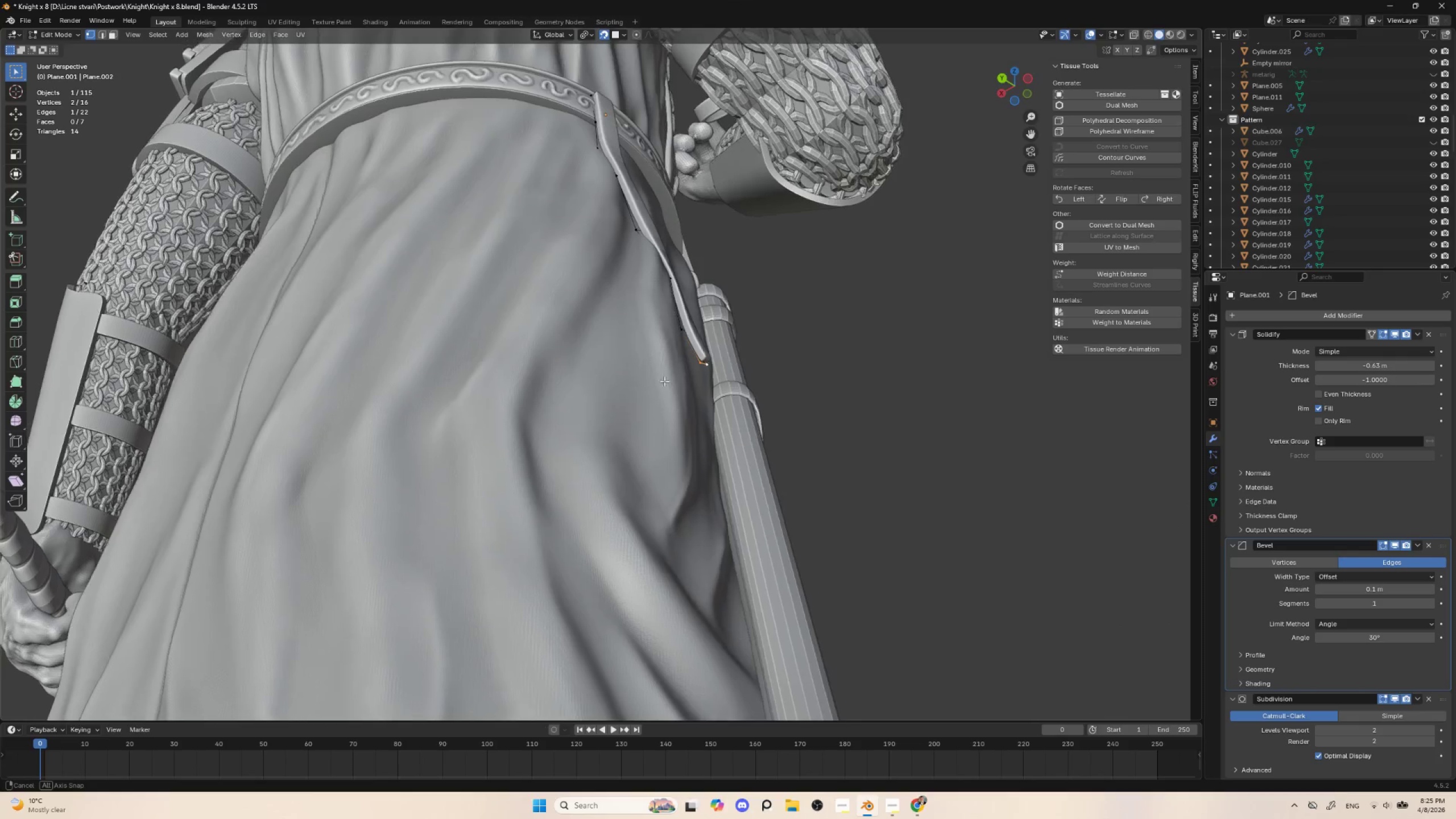 
key(G)
 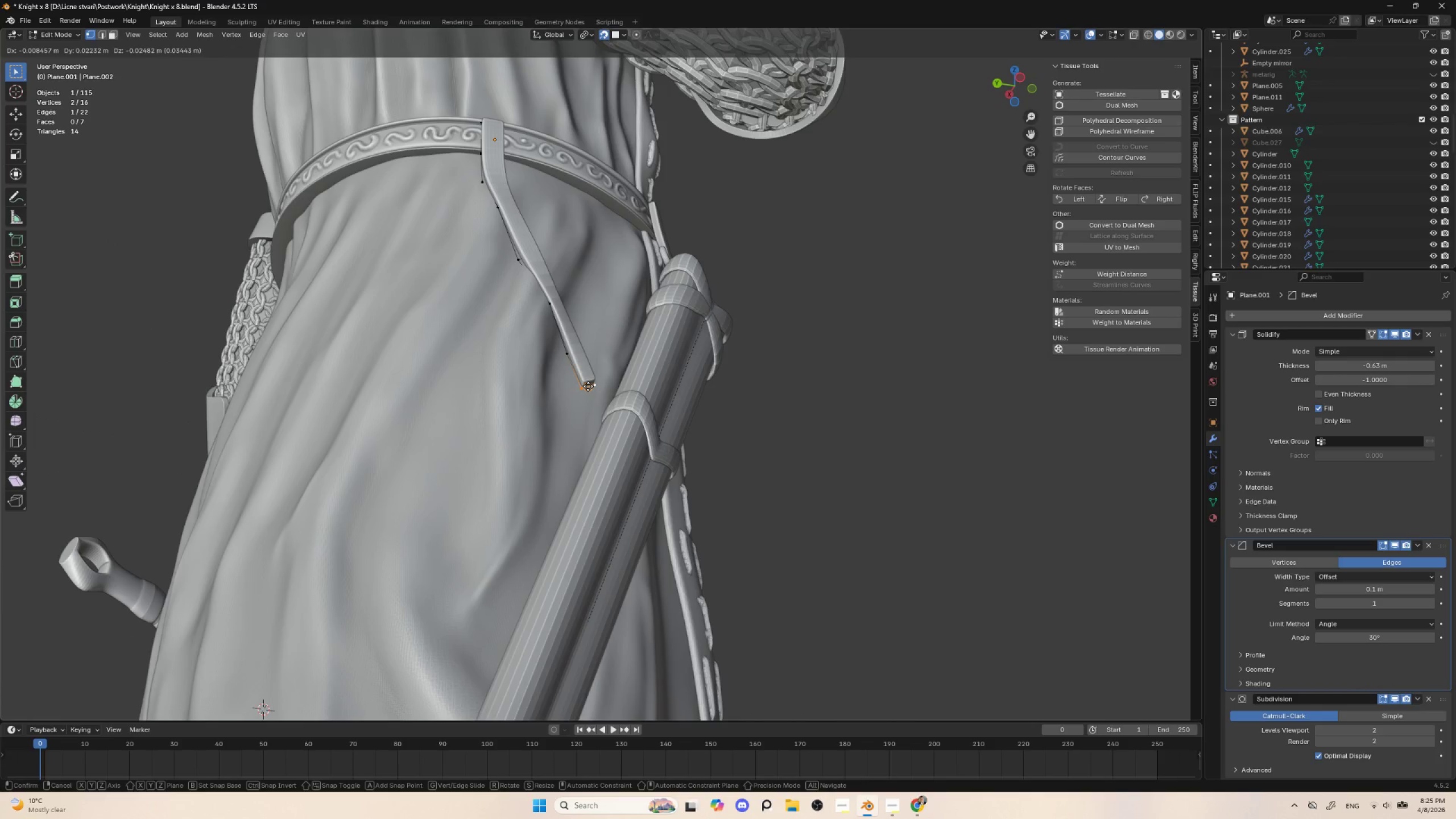 
key(Escape)
 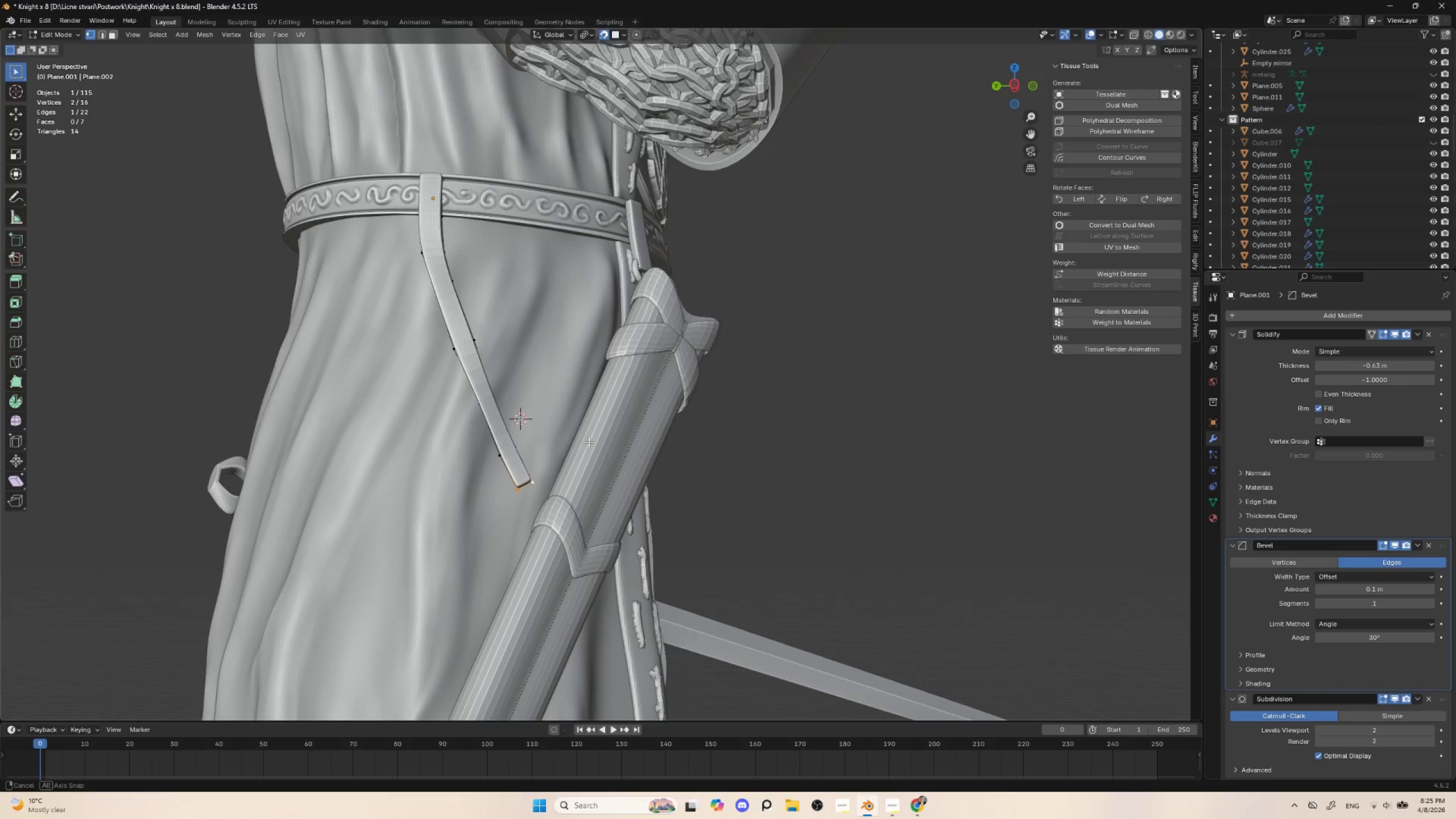 
hold_key(key=ShiftLeft, duration=0.44)
 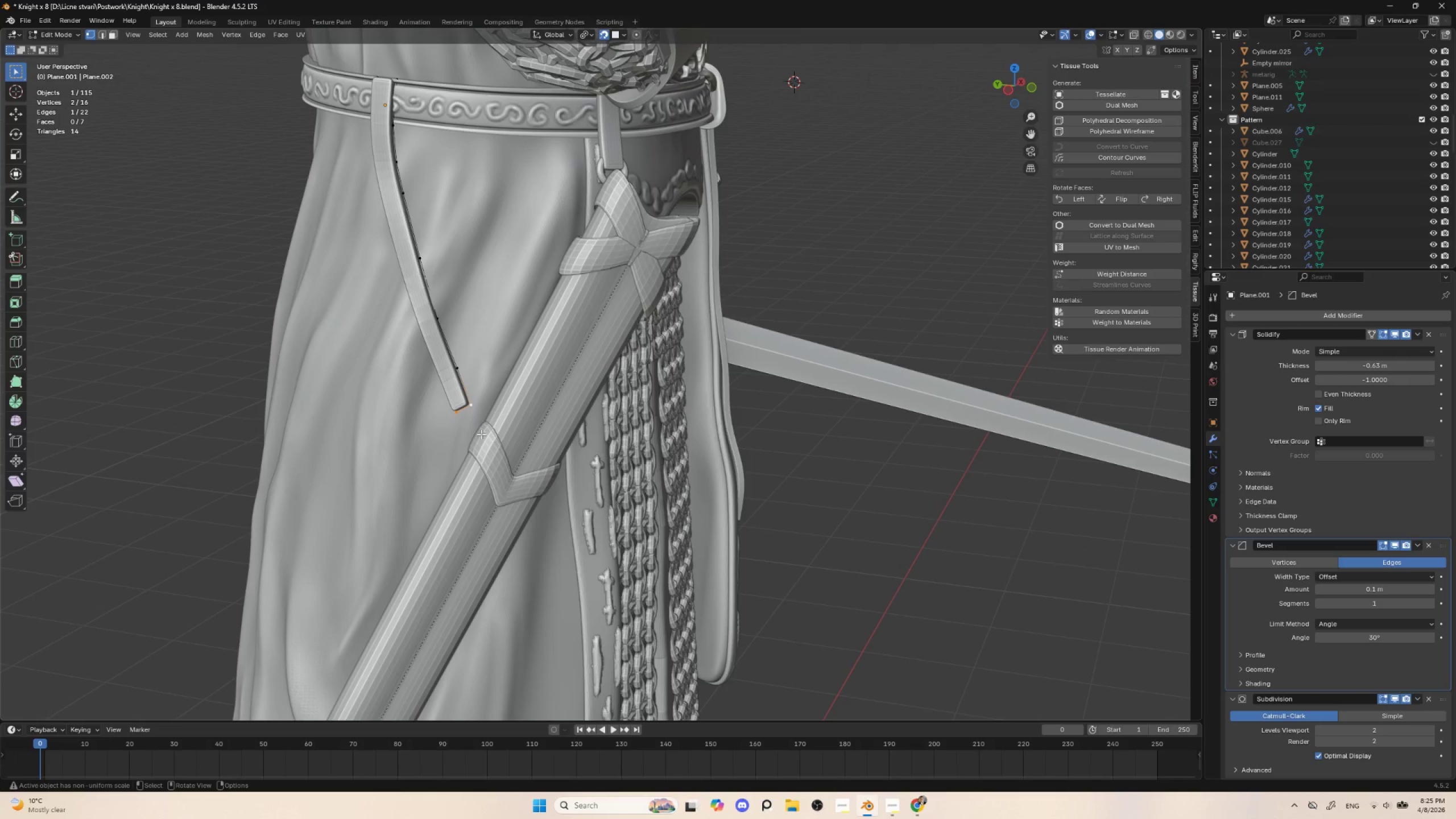 
key(E)
 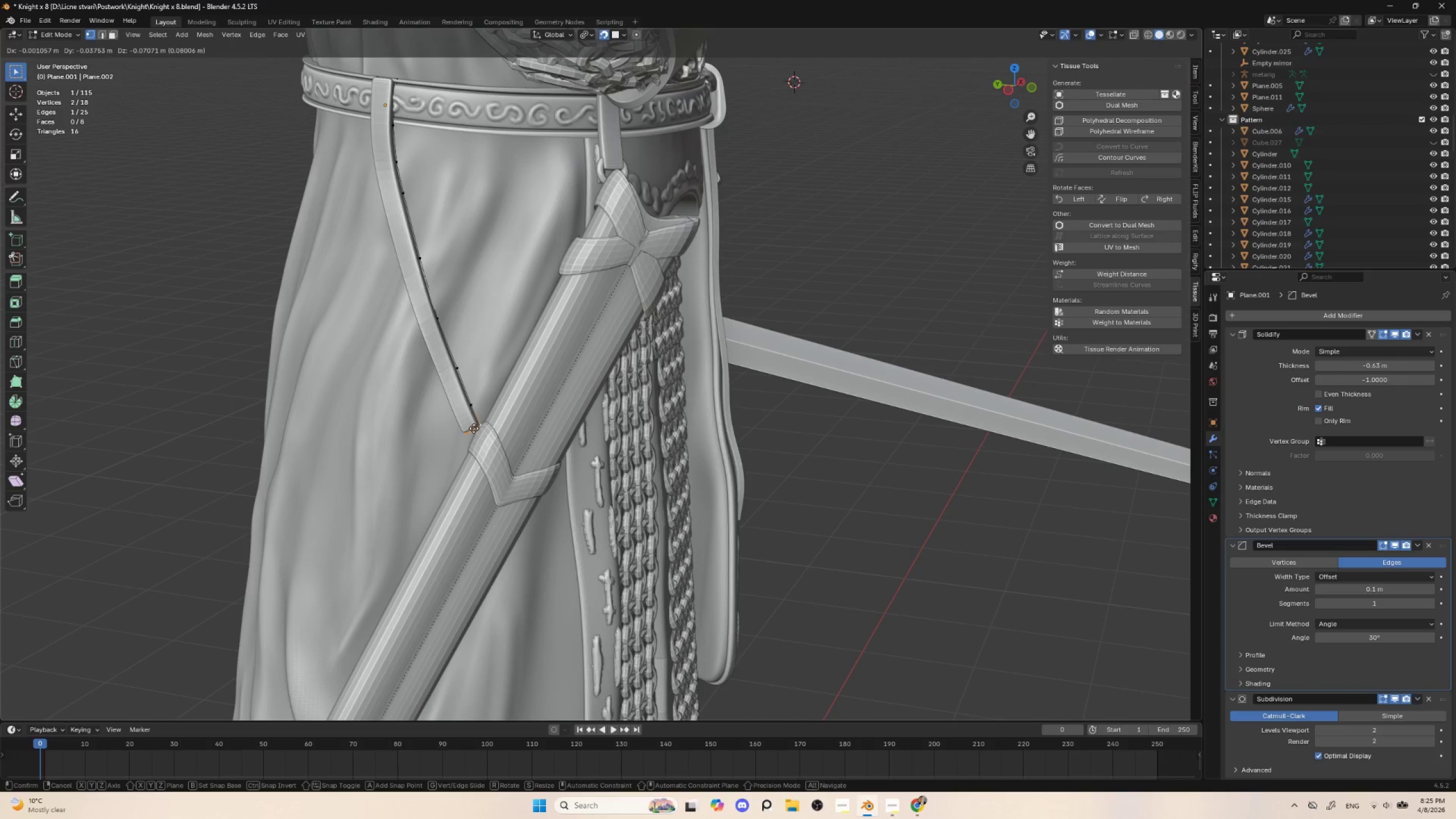 
wait(6.44)
 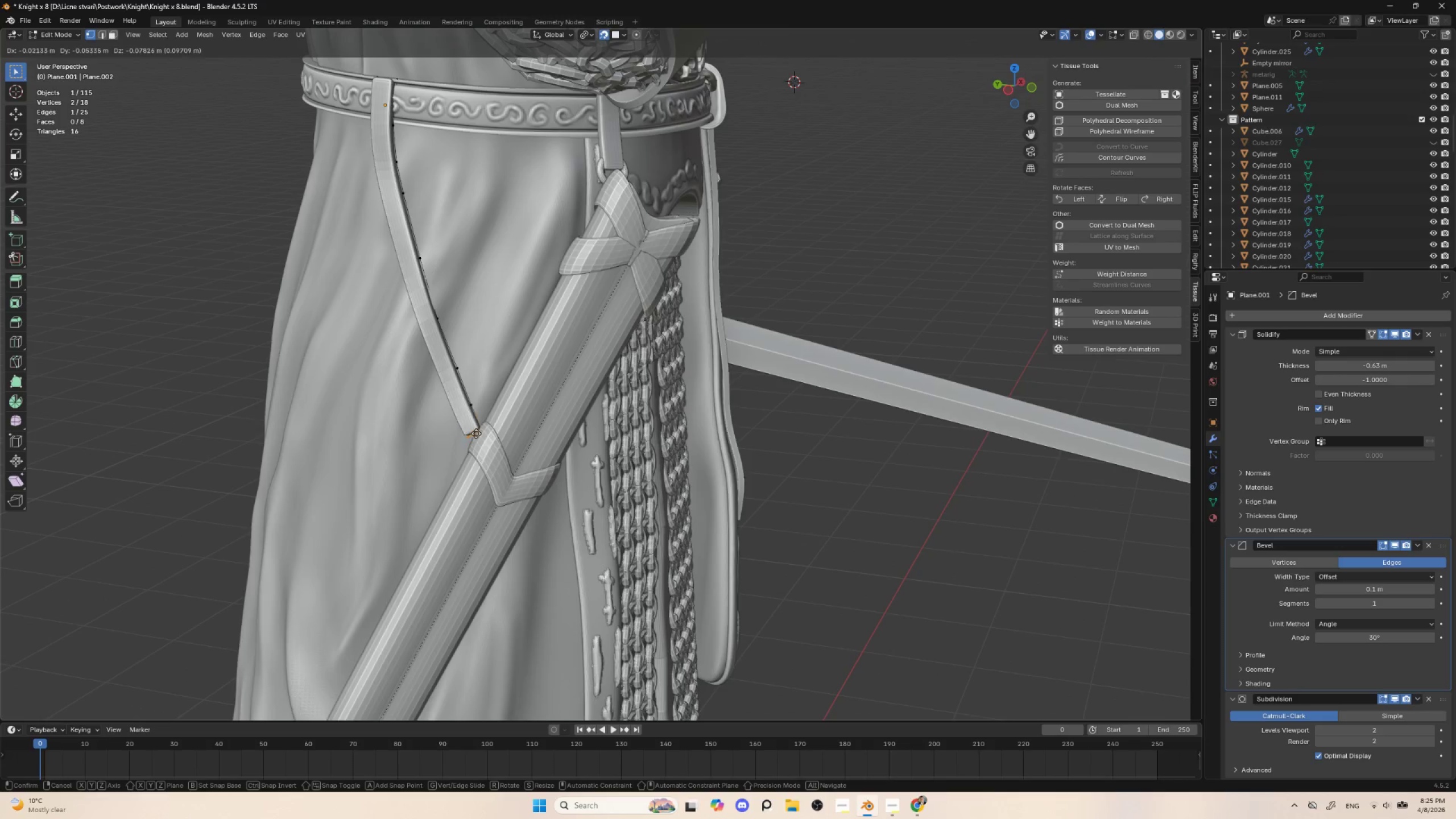 
left_click([470, 425])
 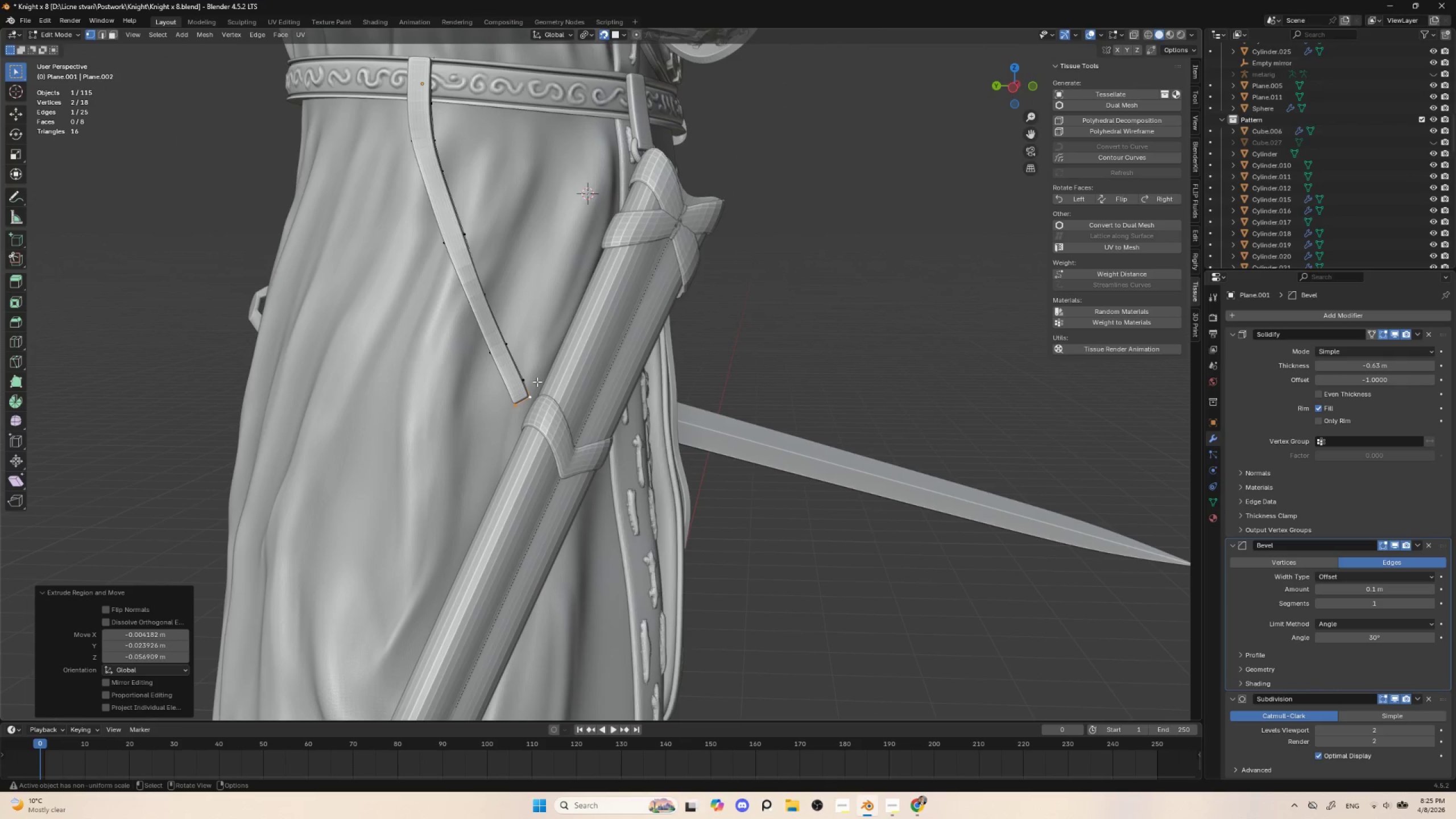 
key(Tab)
key(Tab)
type(sxx)
 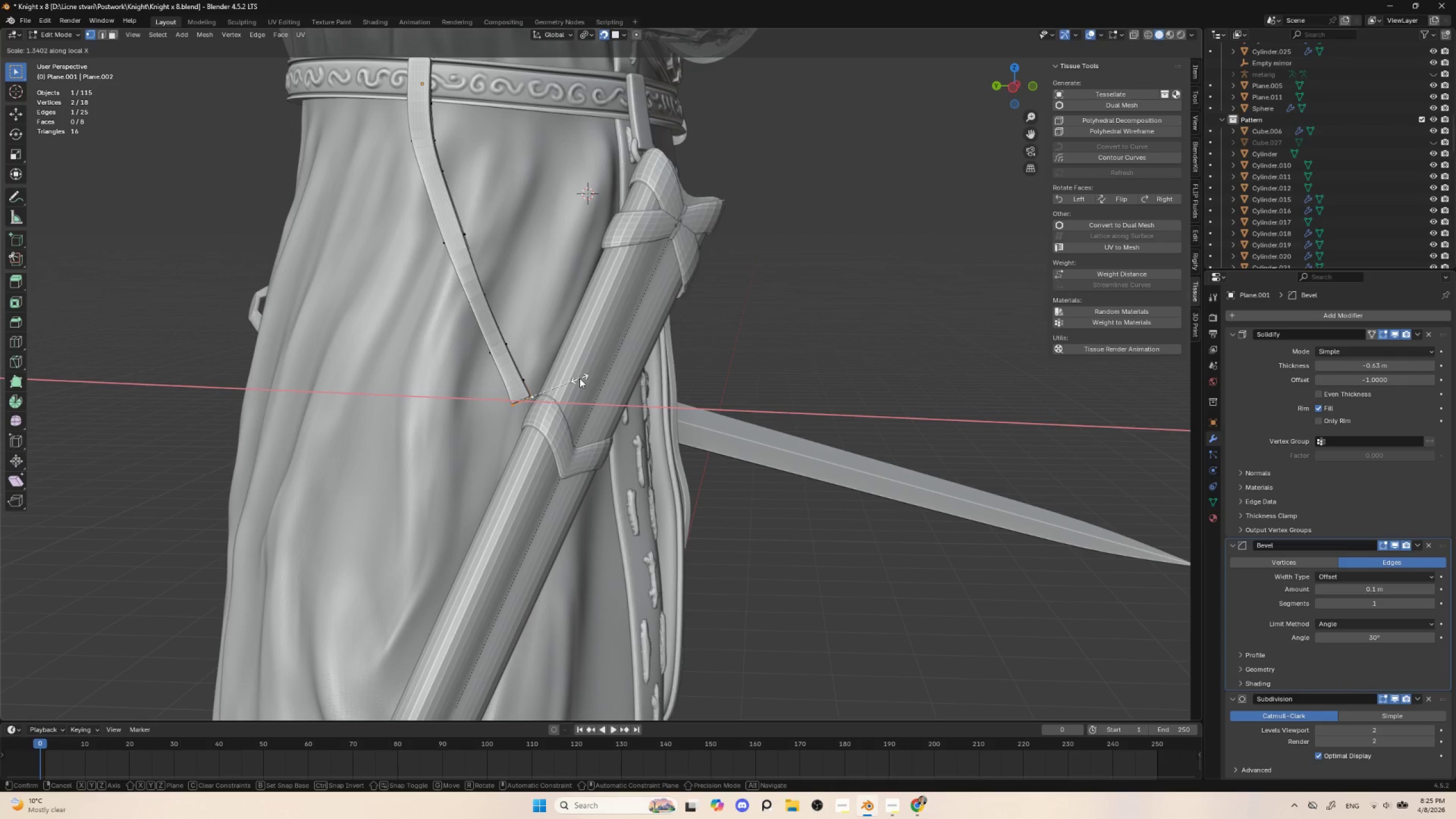 
key(Escape)
 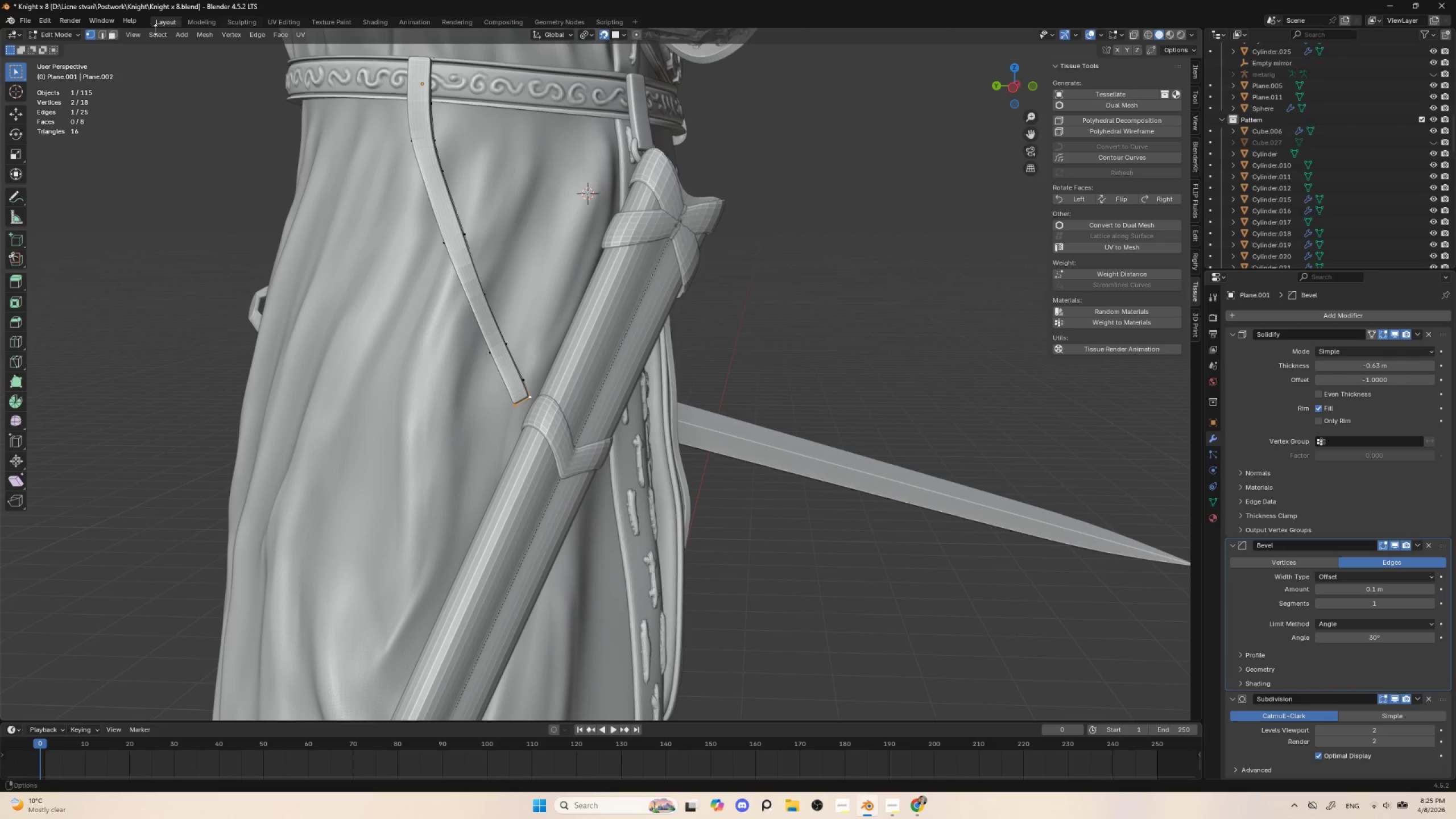 
left_click([104, 36])
 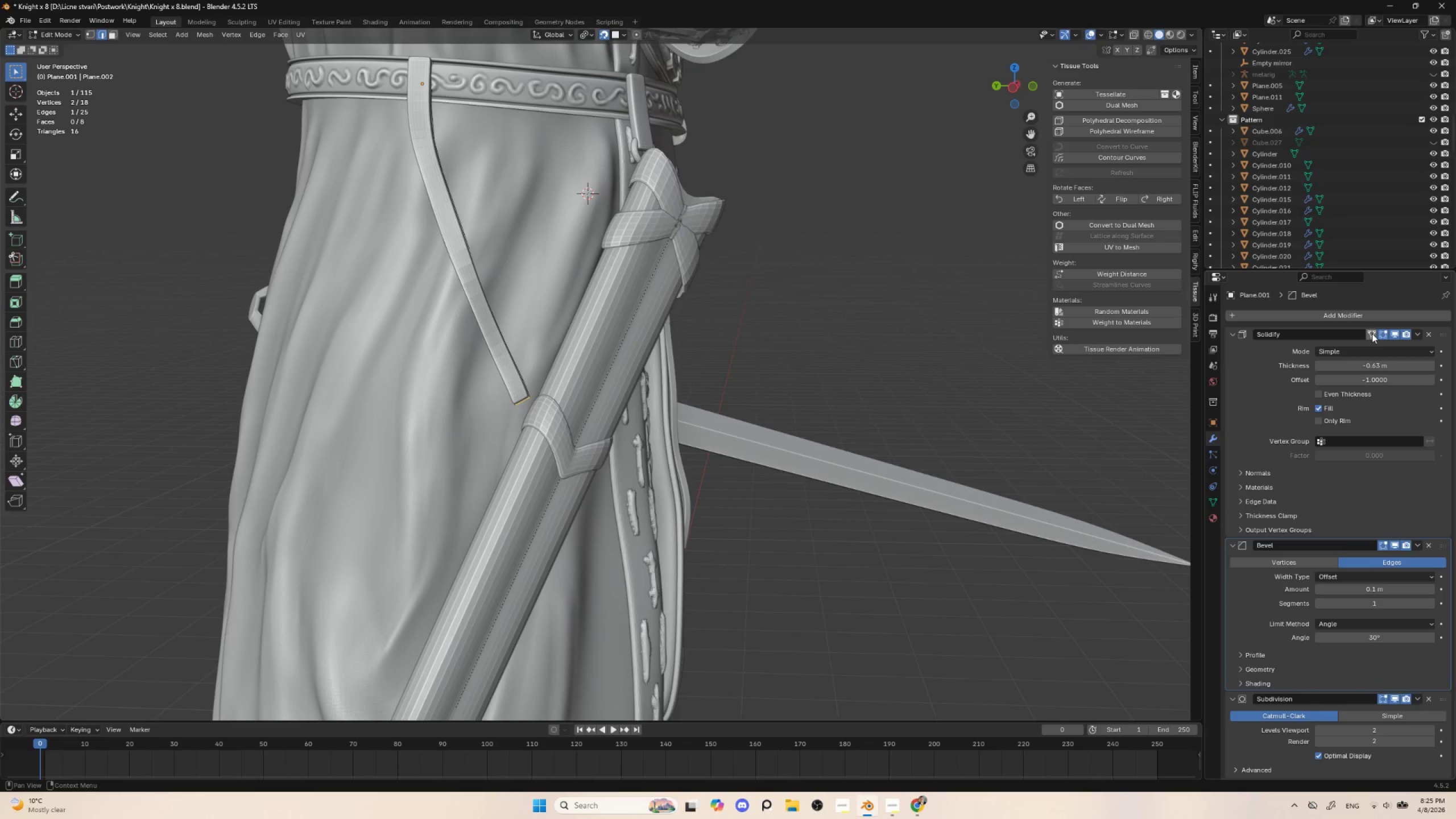 
left_click([1372, 333])
 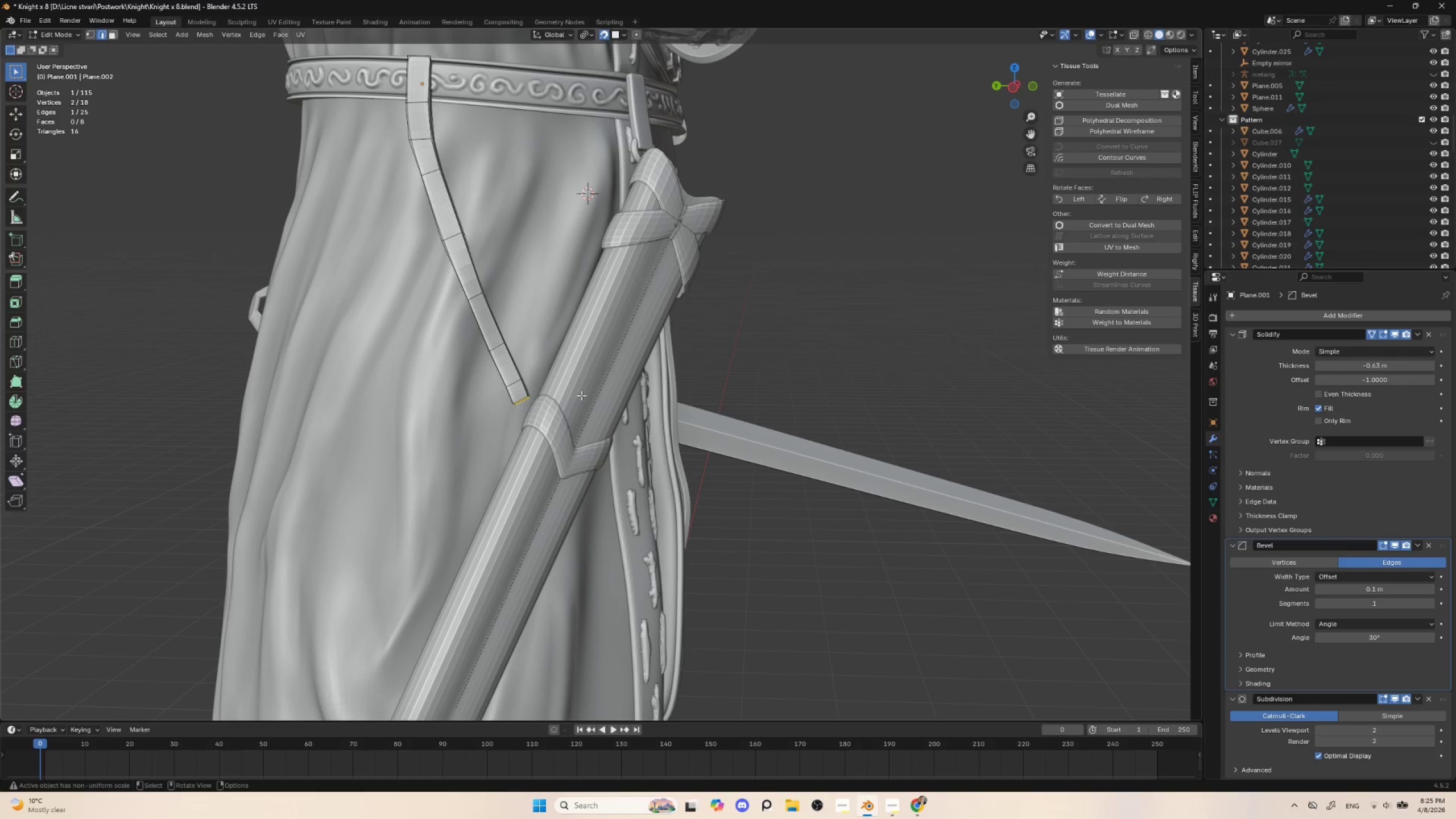 
type(sxx)
 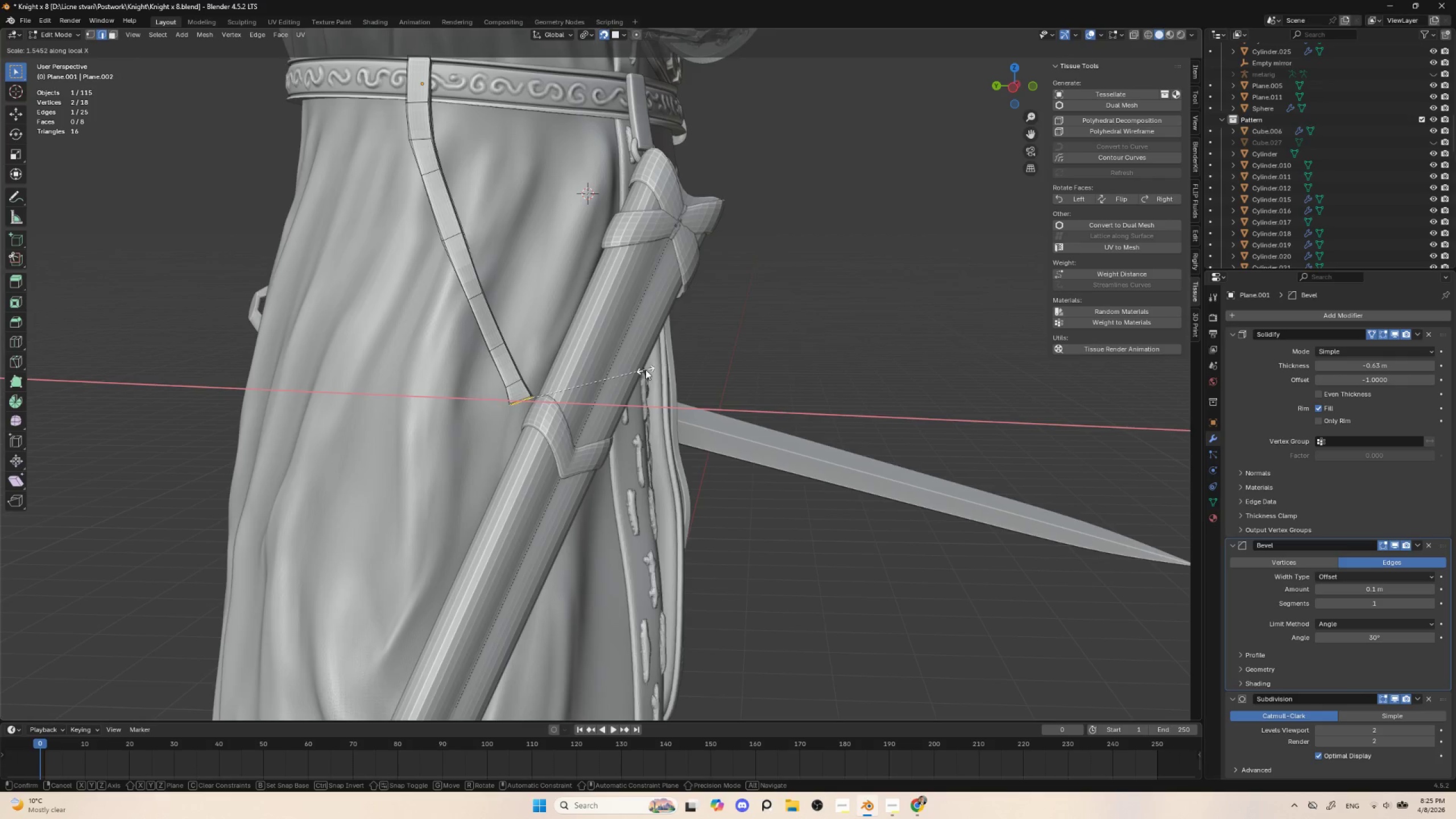 
key(Escape)
 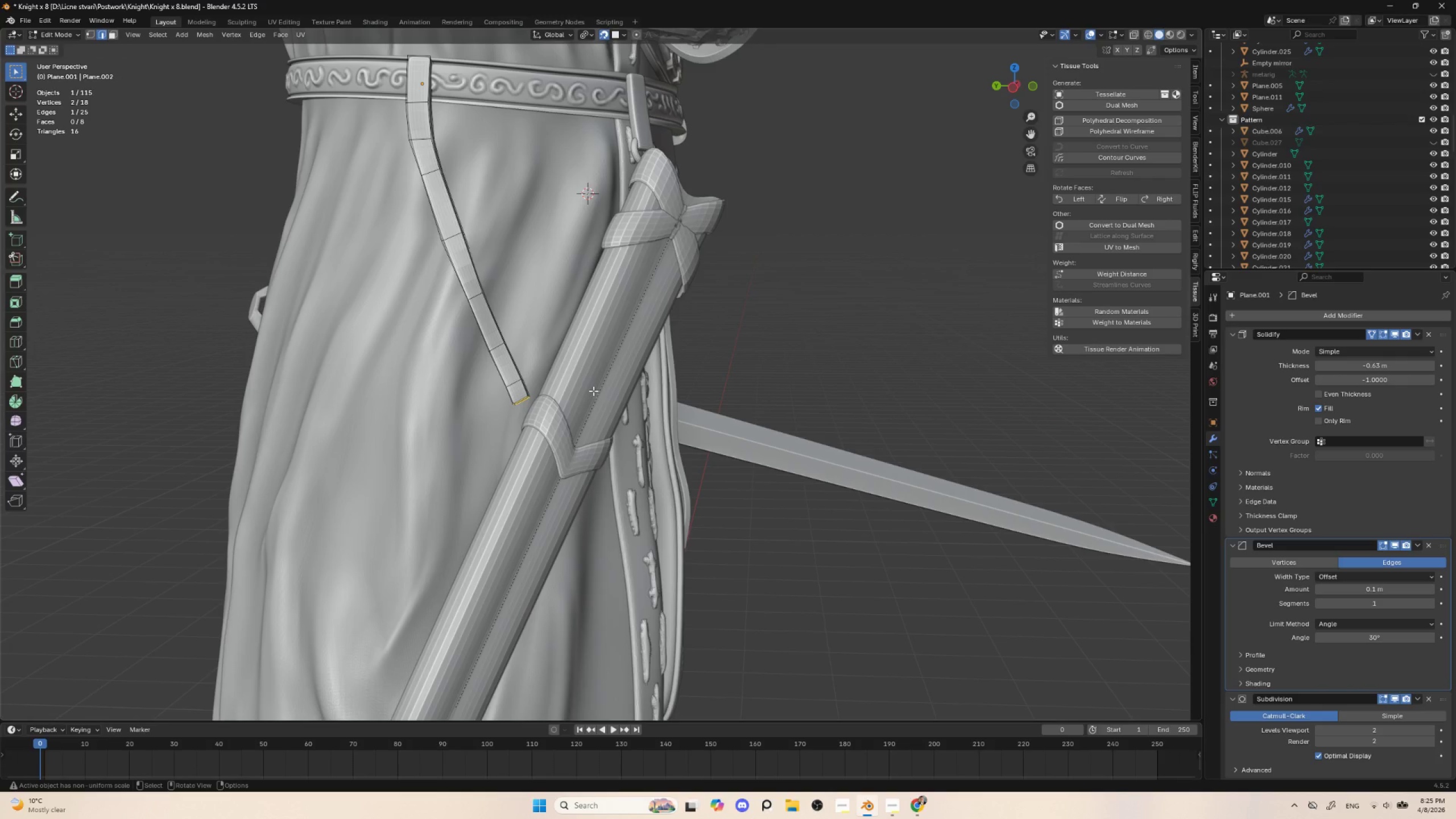 
key(S)
 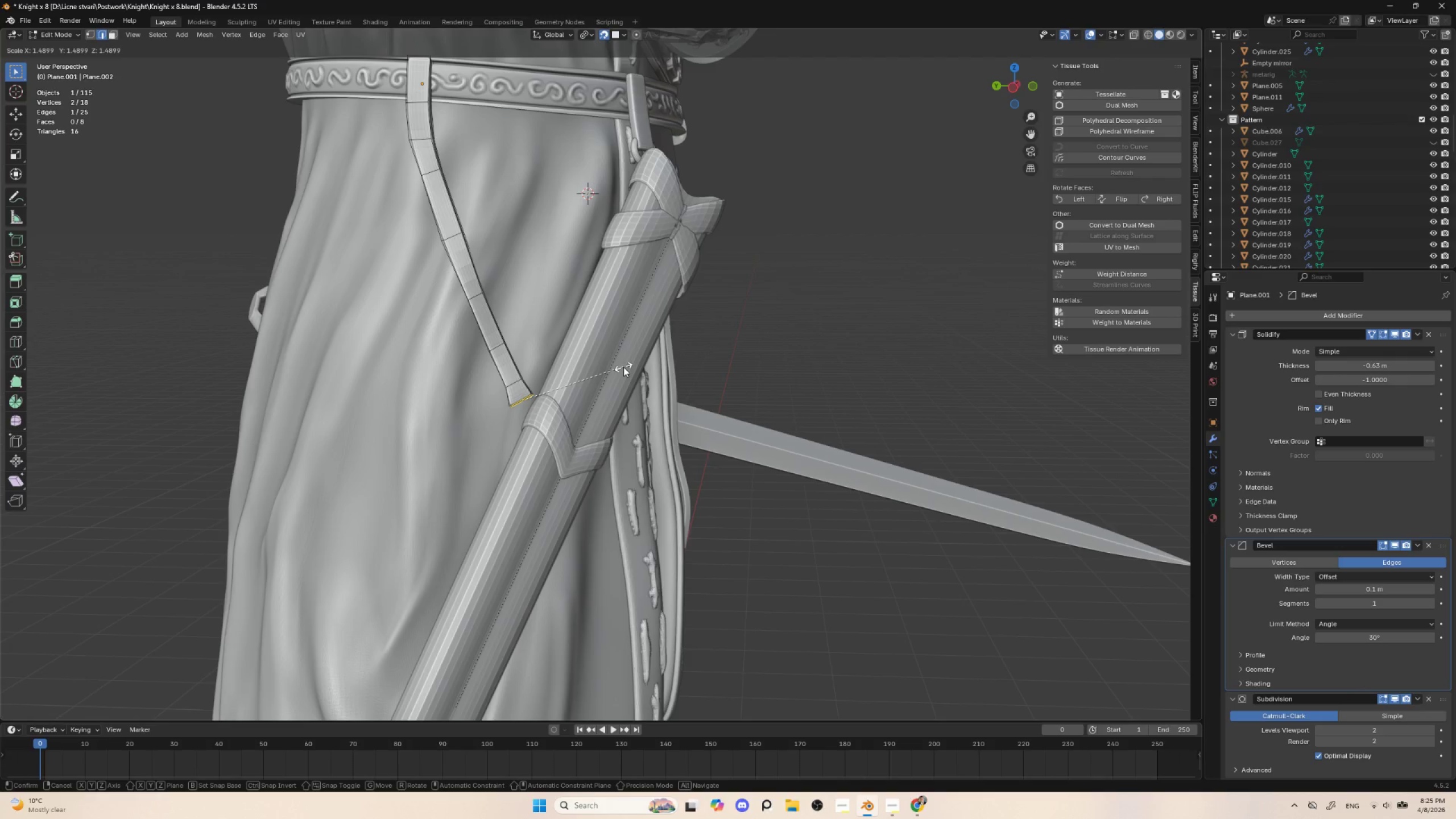 
left_click([623, 367])
 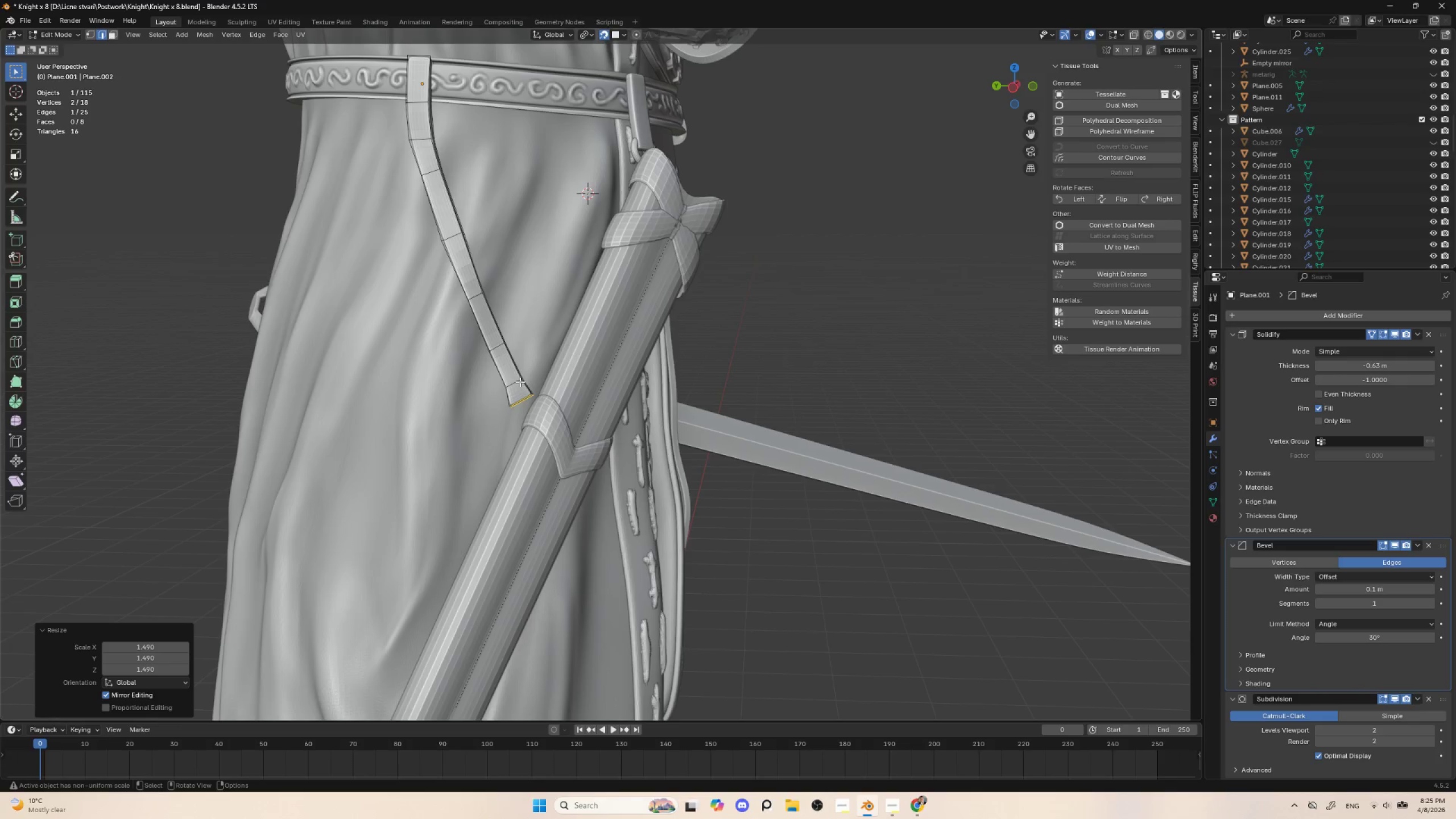 
left_click([517, 381])
 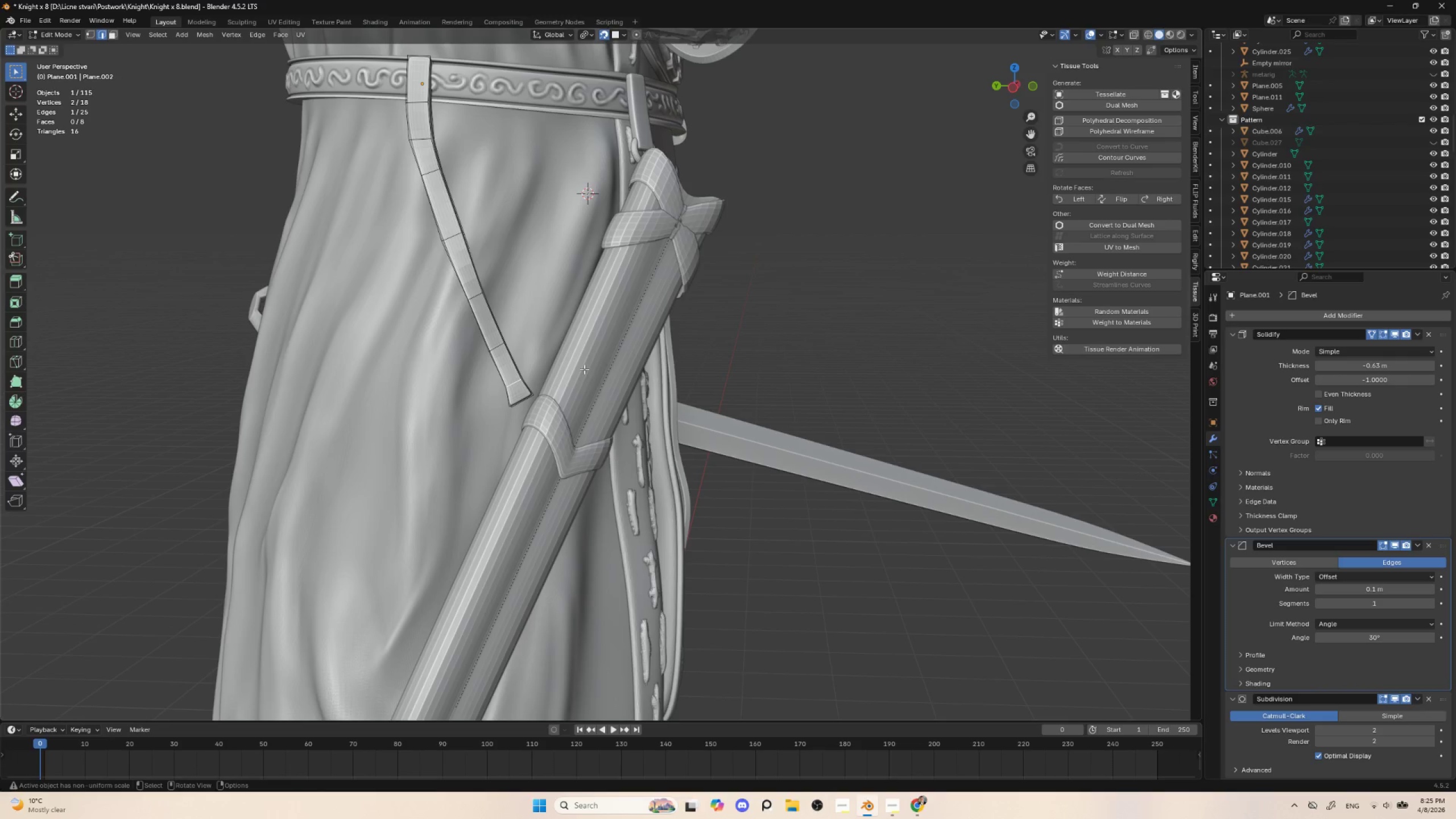 
key(S)
 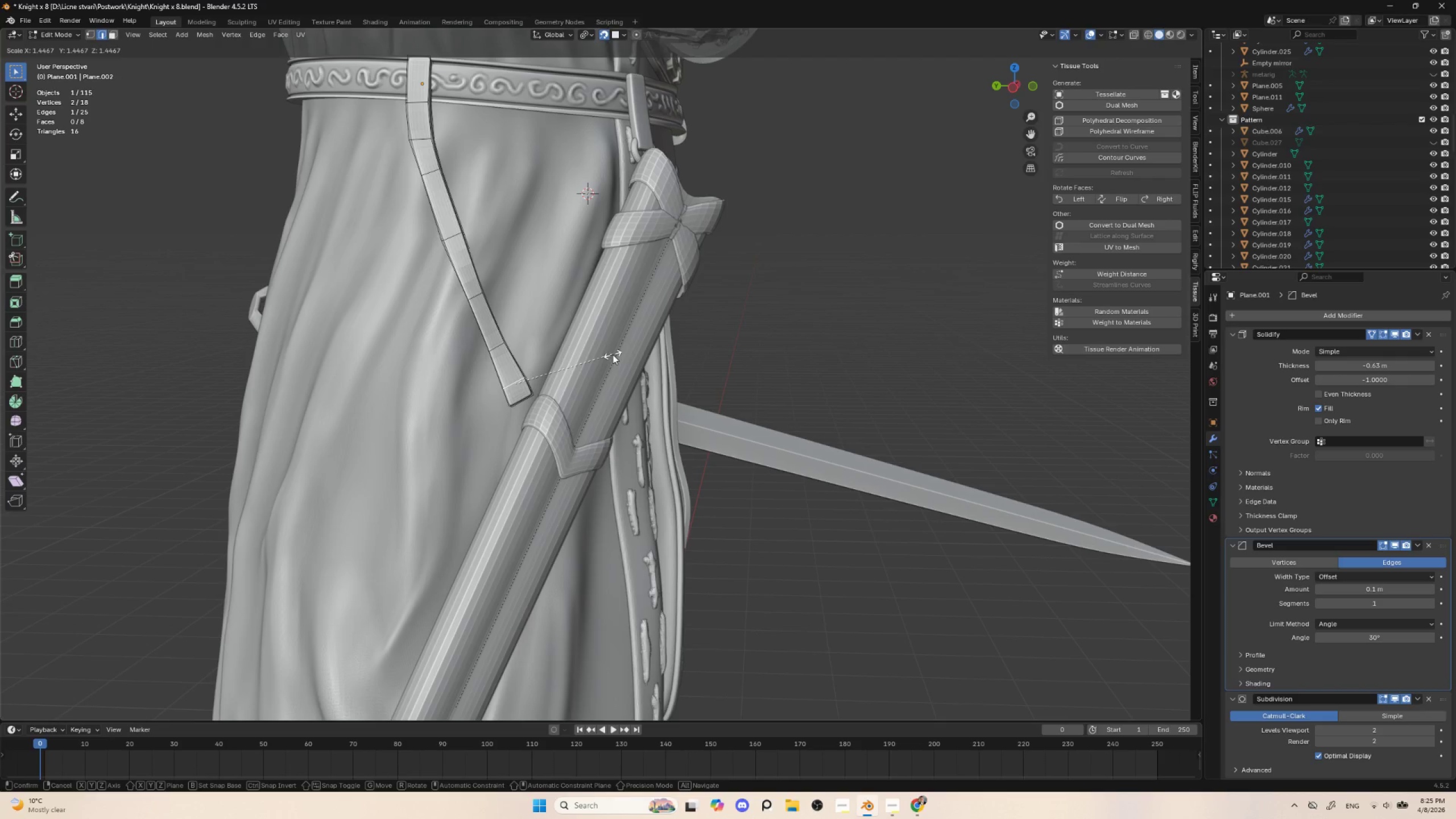 
left_click([613, 354])
 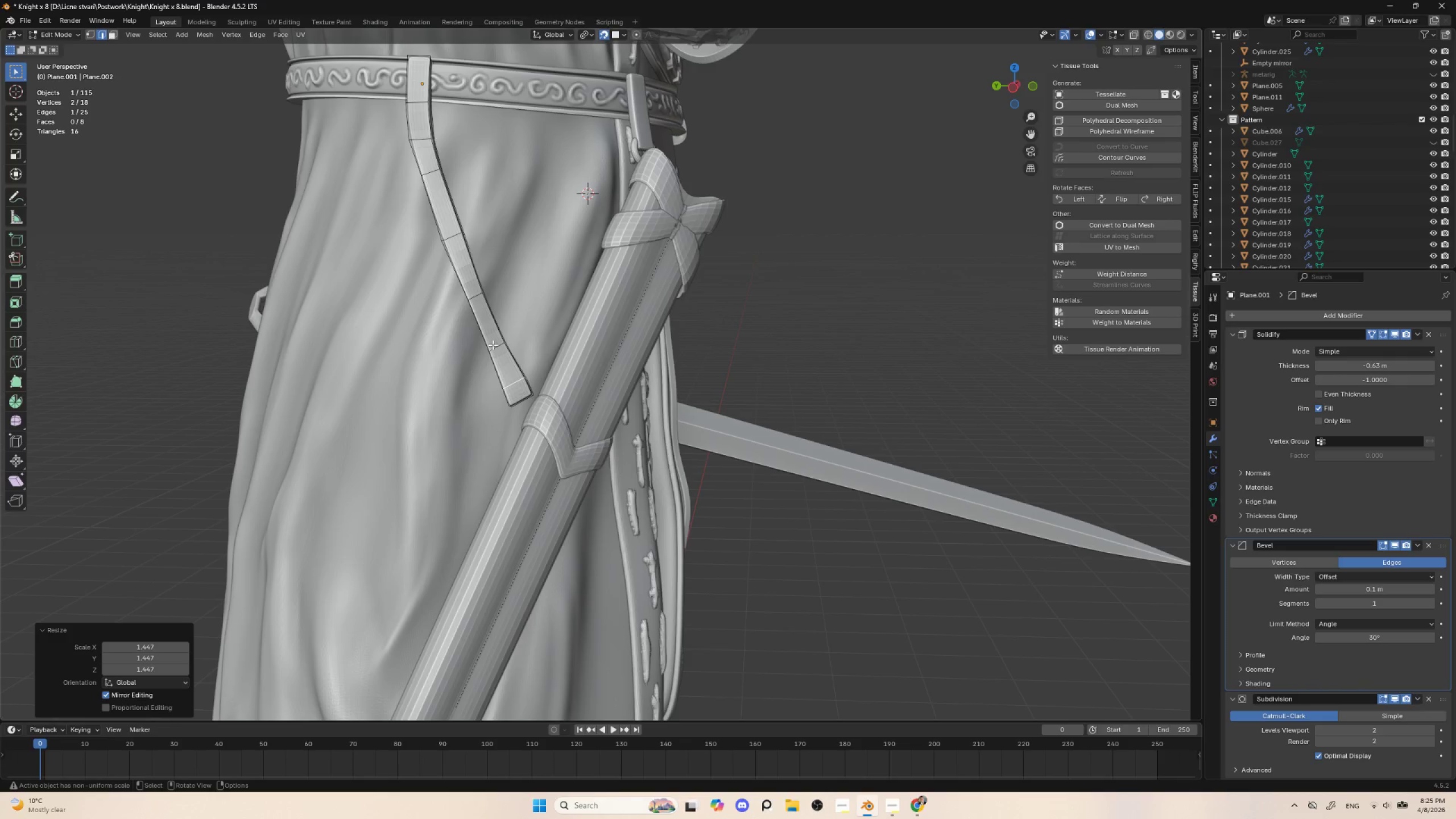 
left_click([491, 343])
 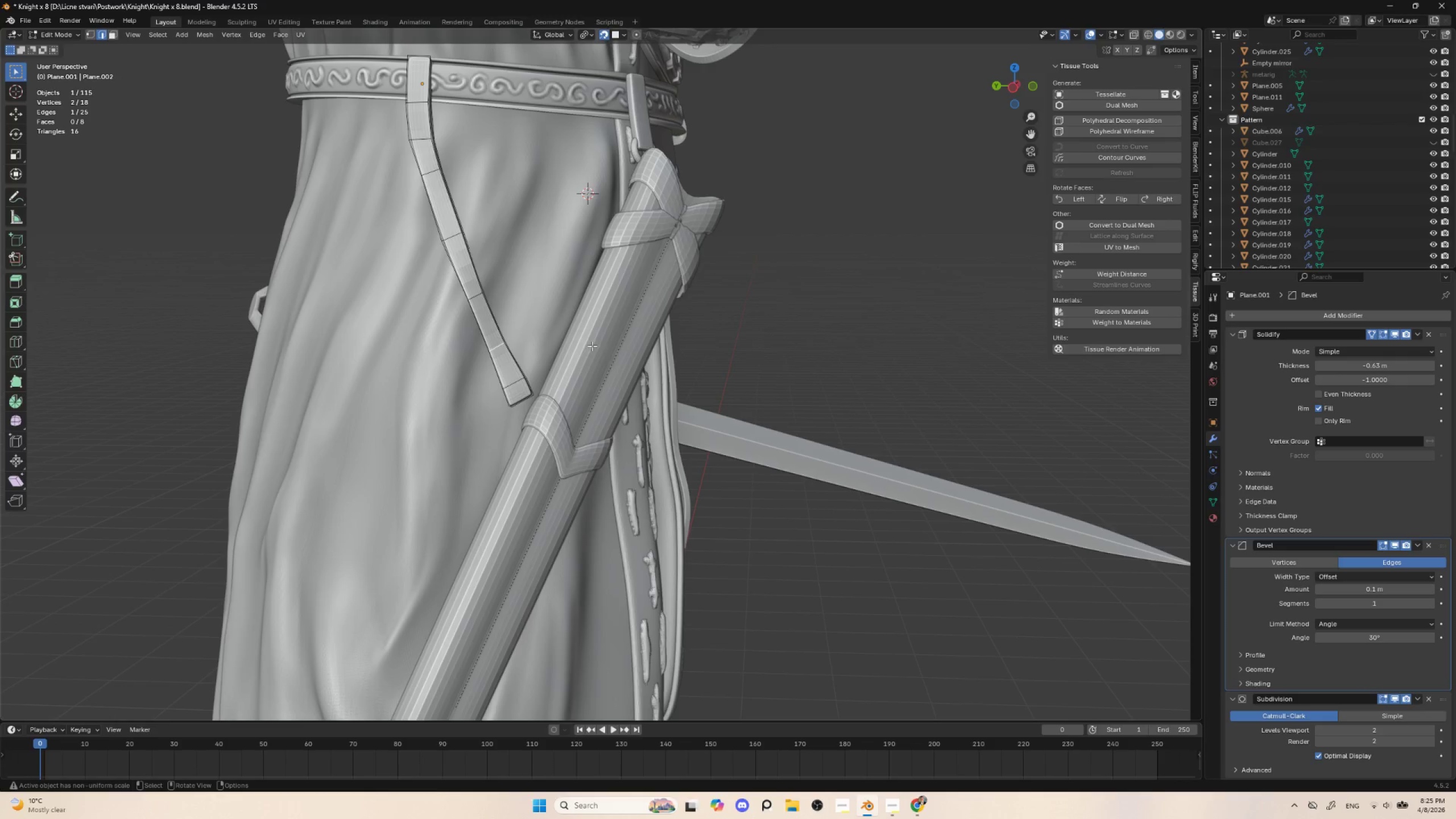 
key(S)
 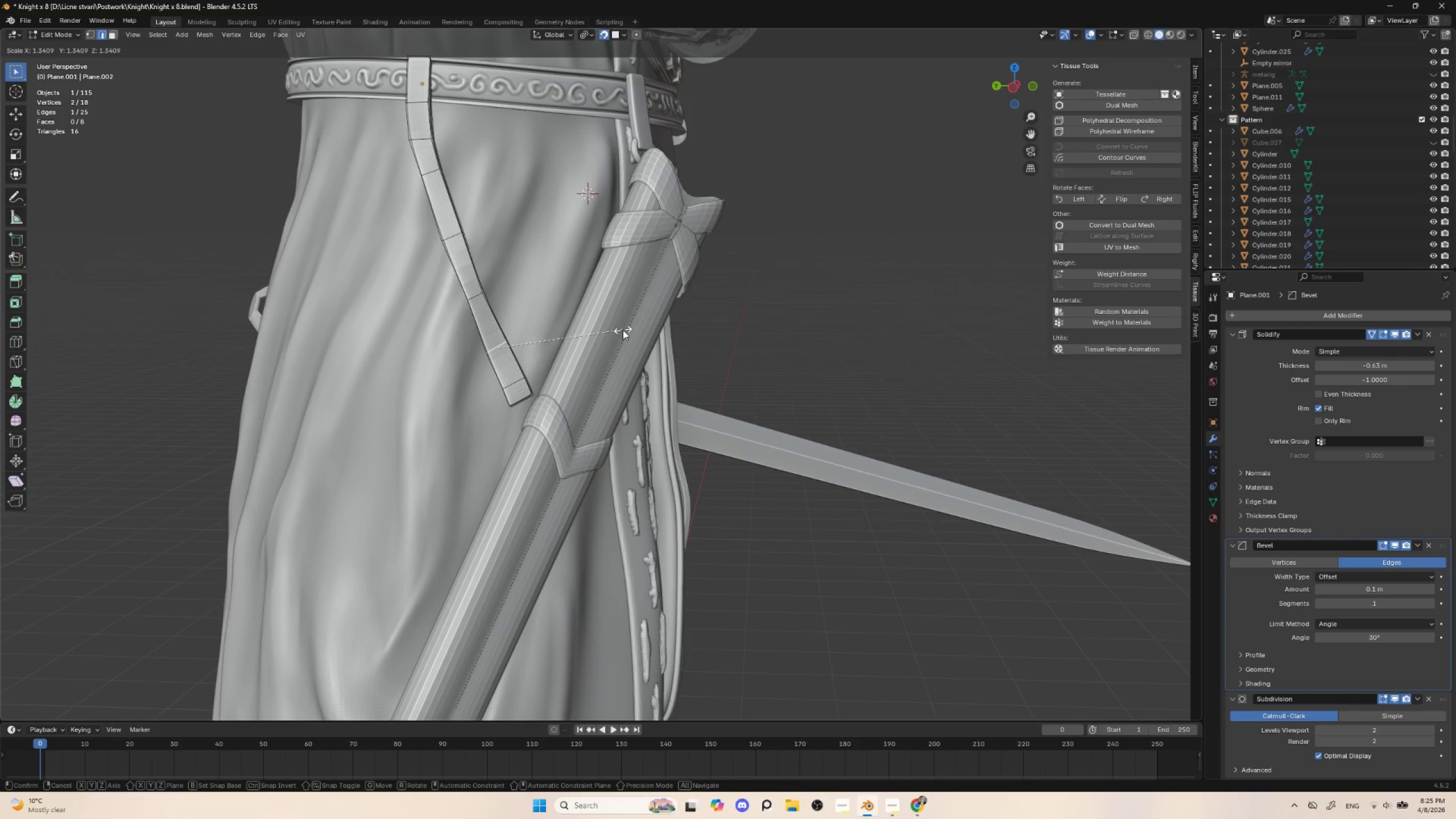 
left_click([623, 330])
 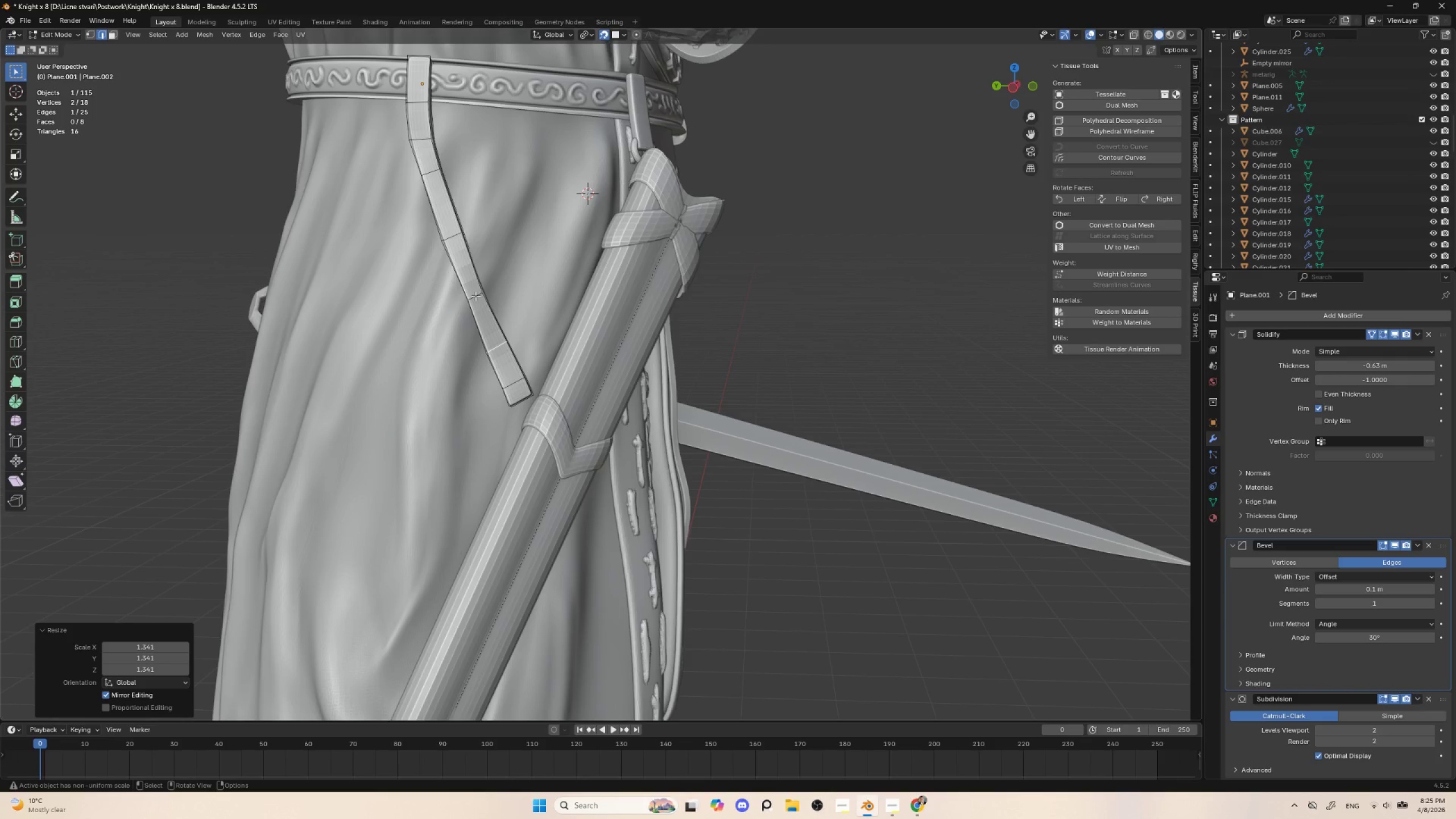 
left_click([475, 296])
 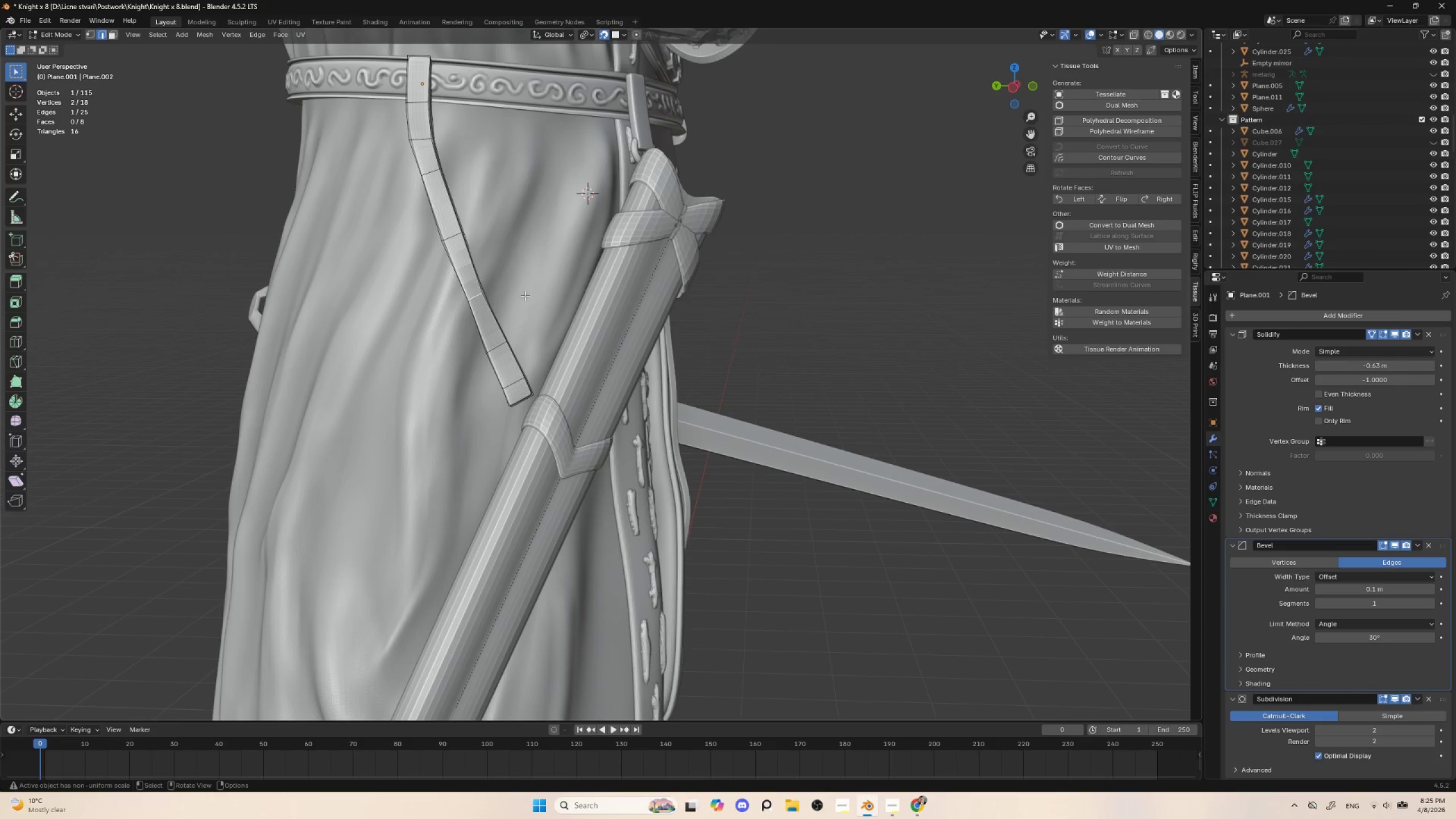 
key(S)
 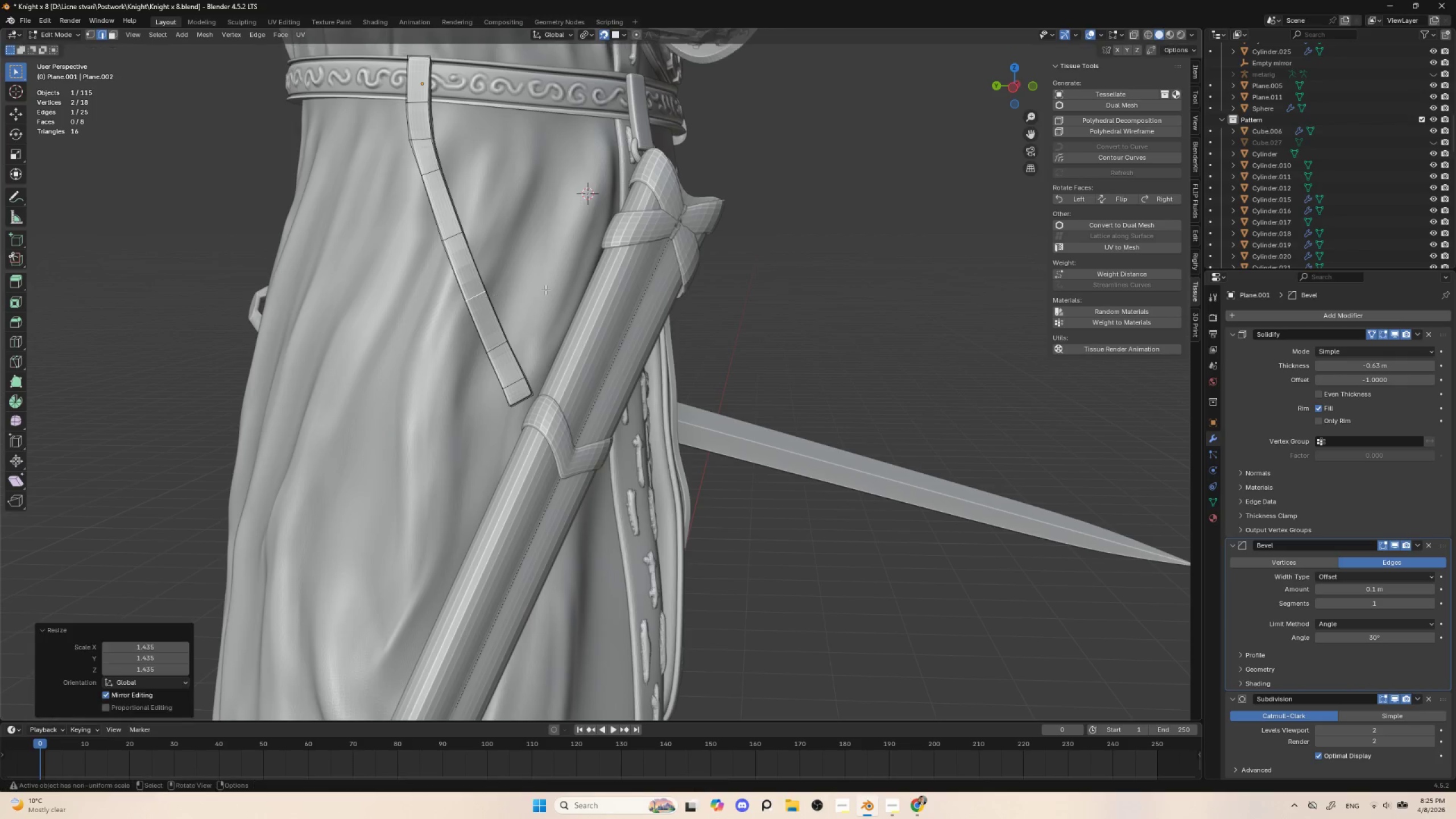 
left_click([545, 289])
 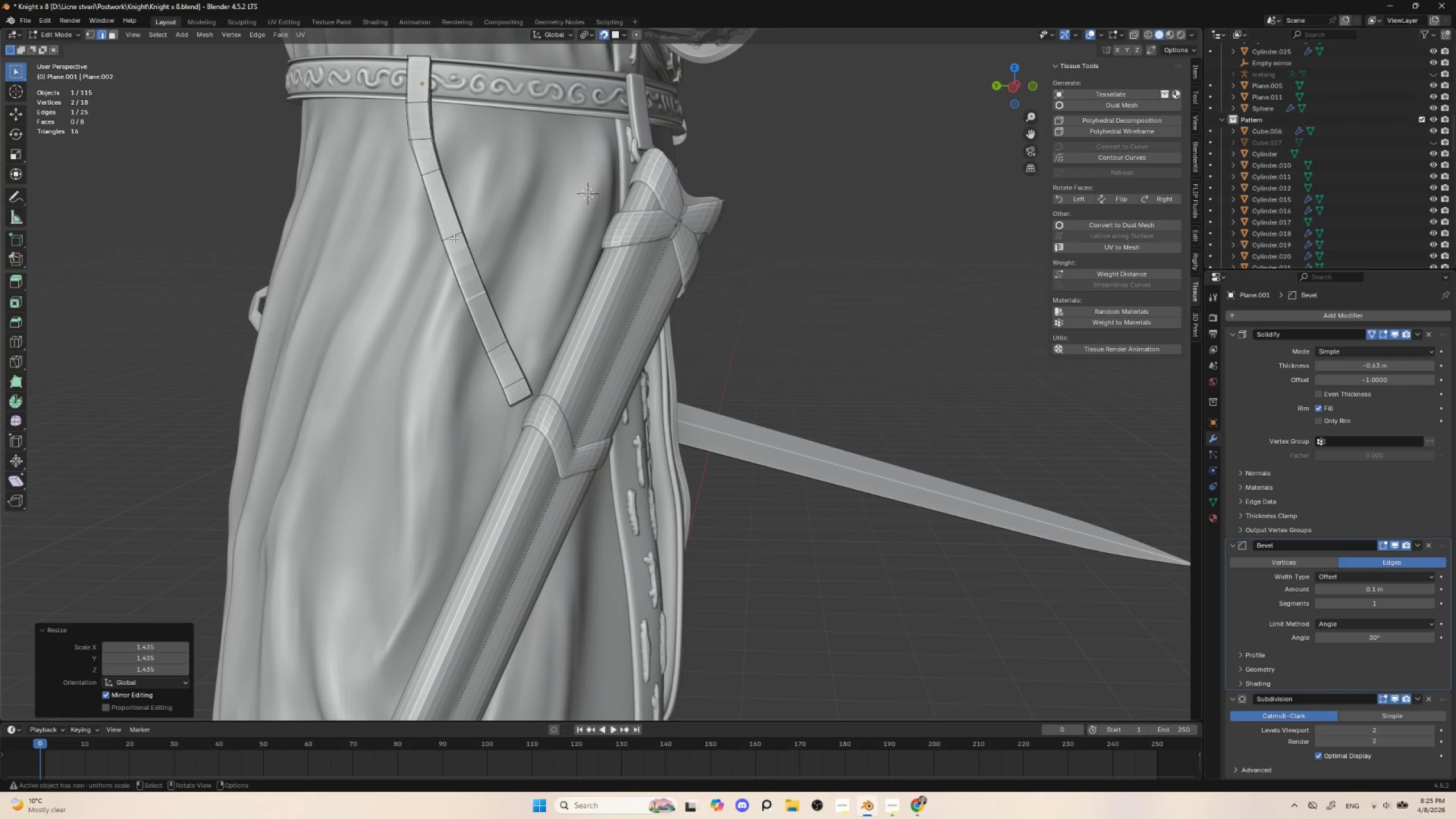 
left_click([453, 237])
 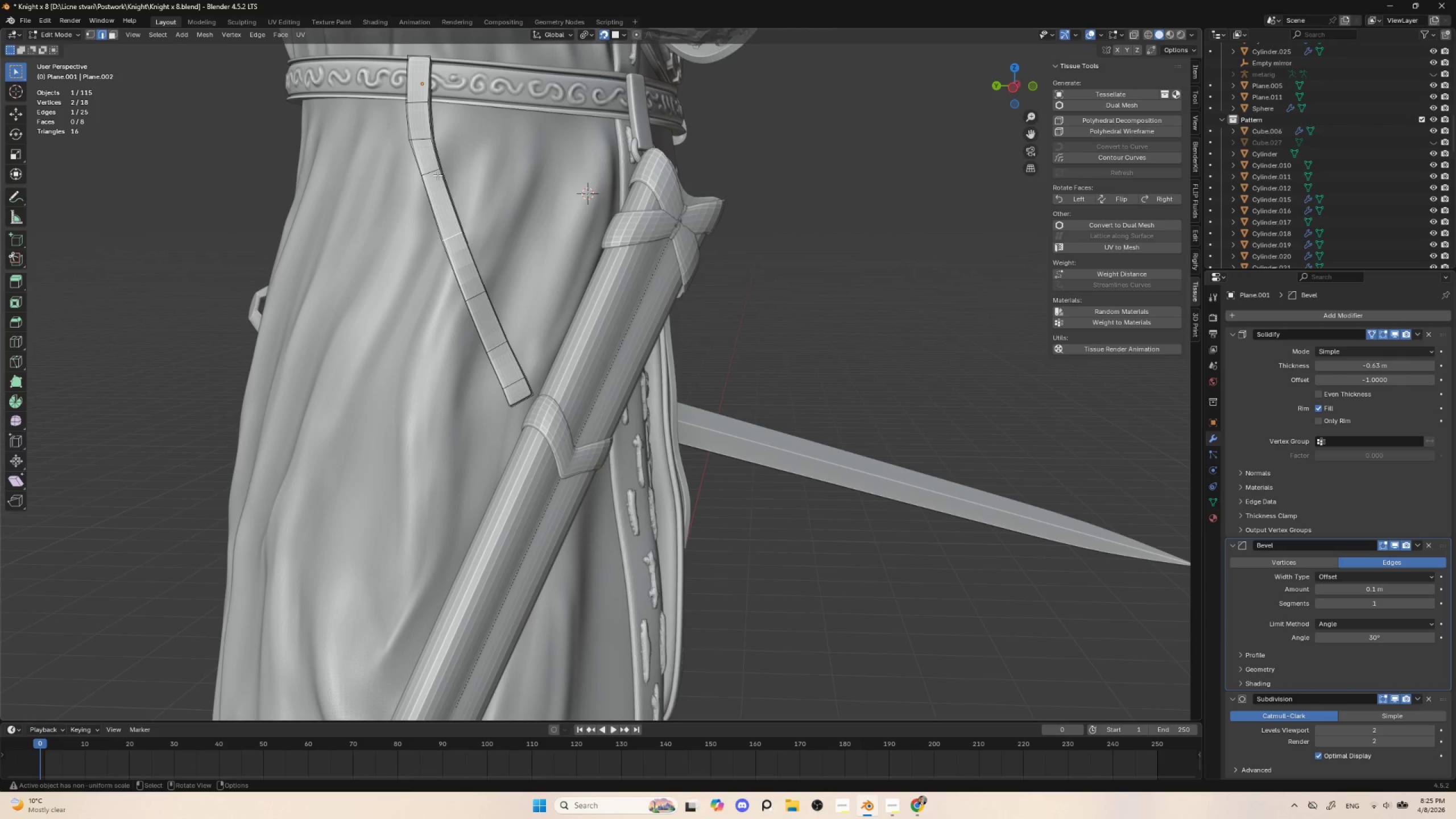 
left_click([431, 171])
 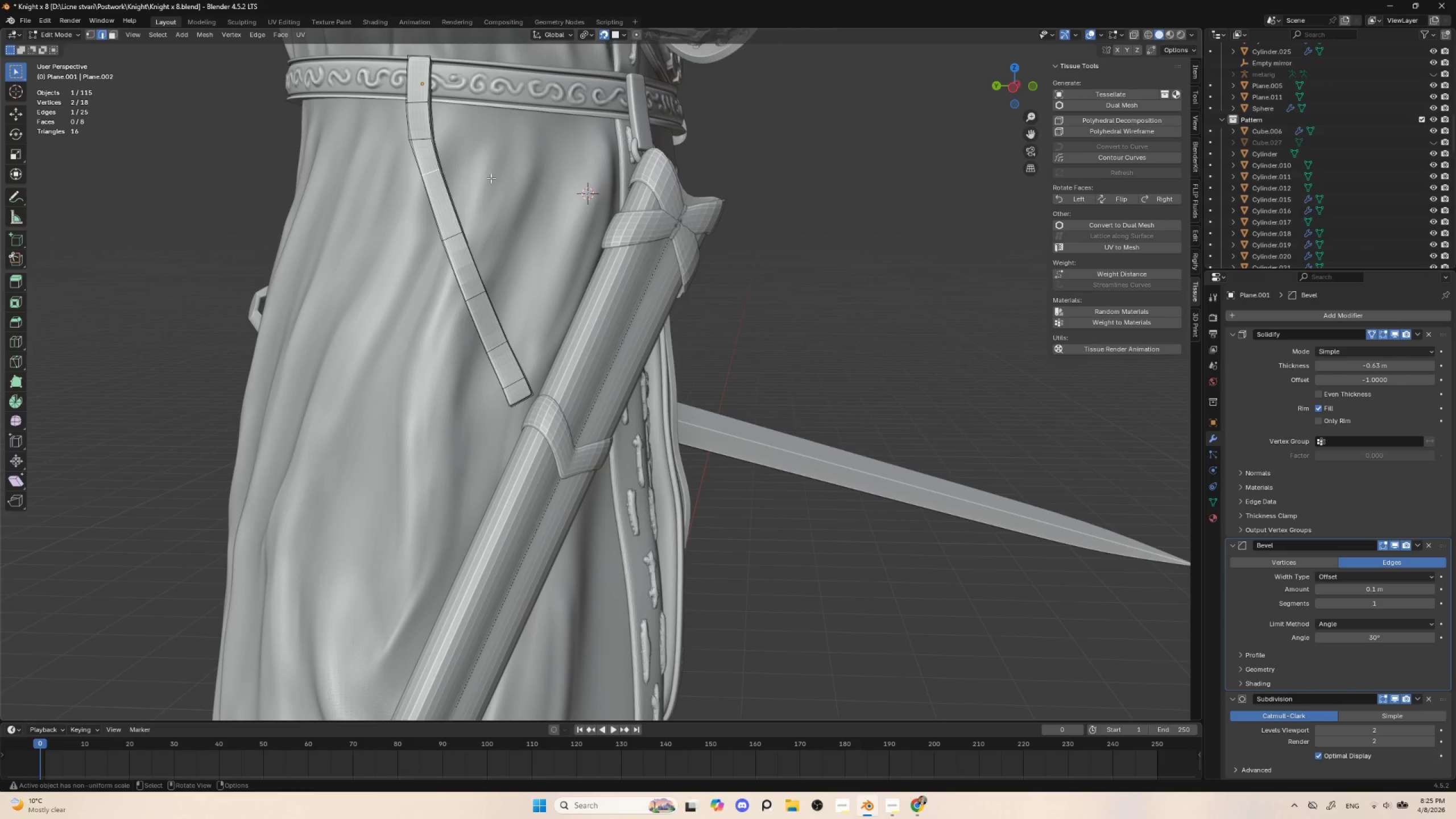 
key(S)
 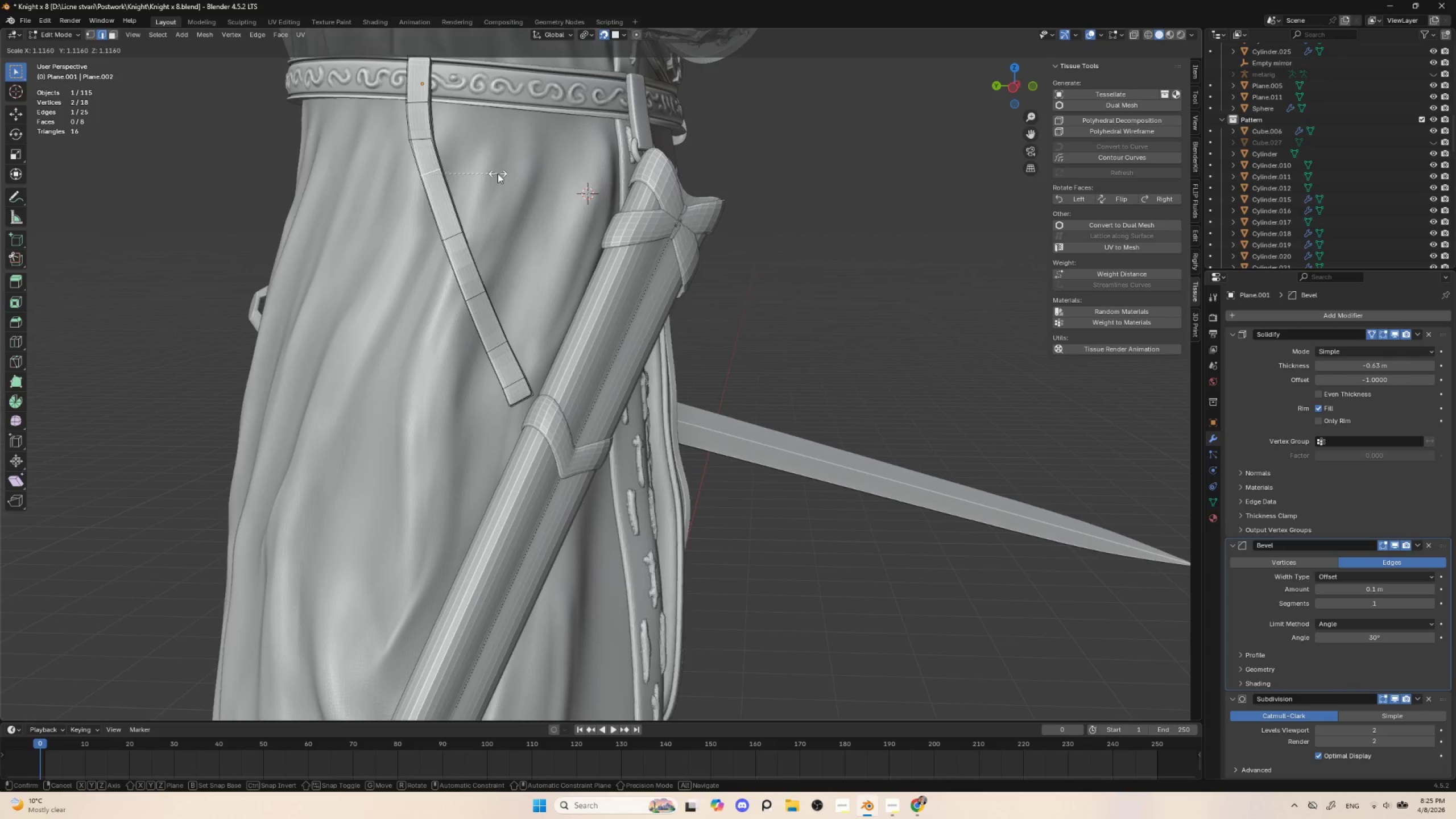 
left_click([498, 173])
 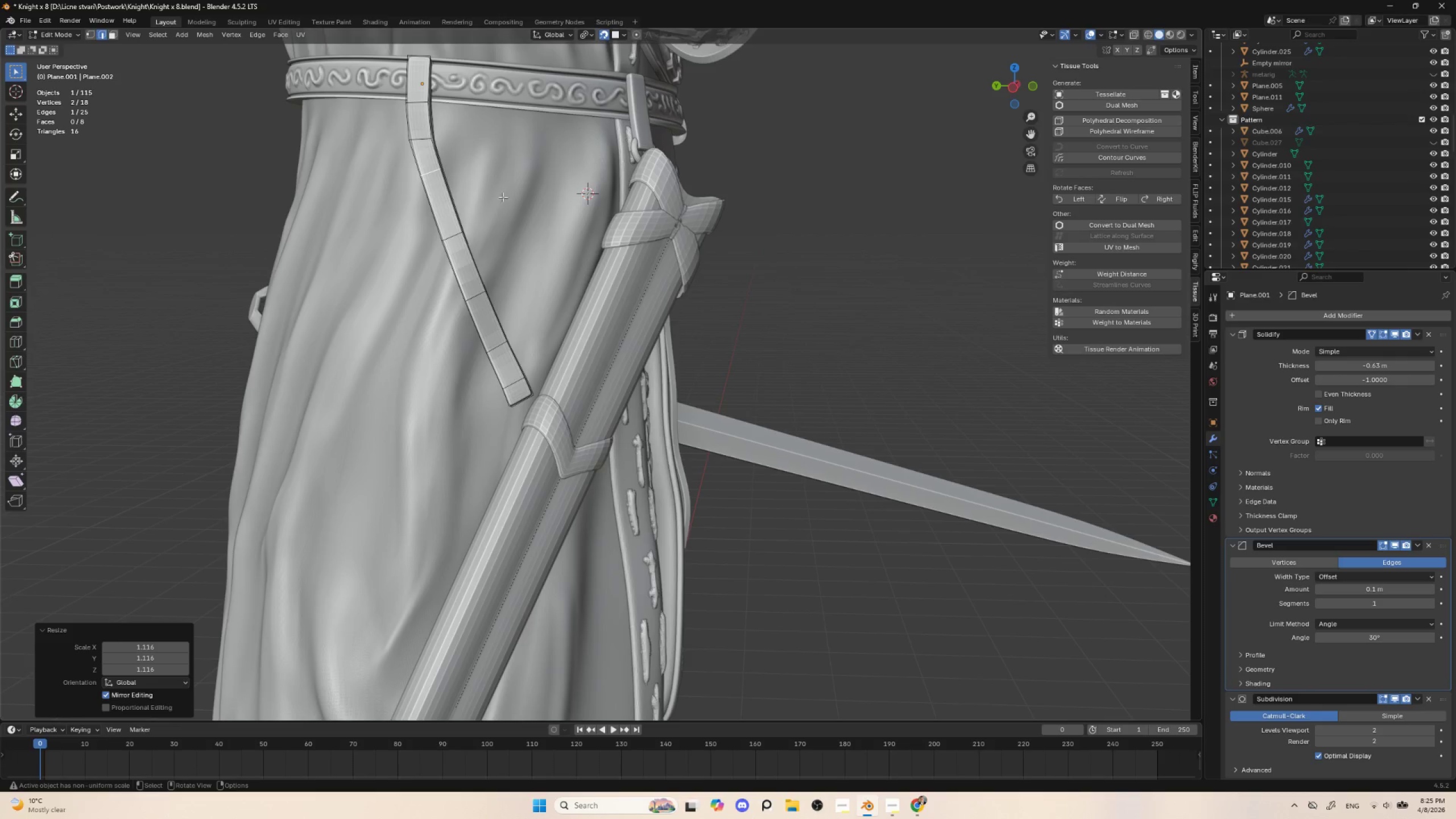 
key(Tab)
 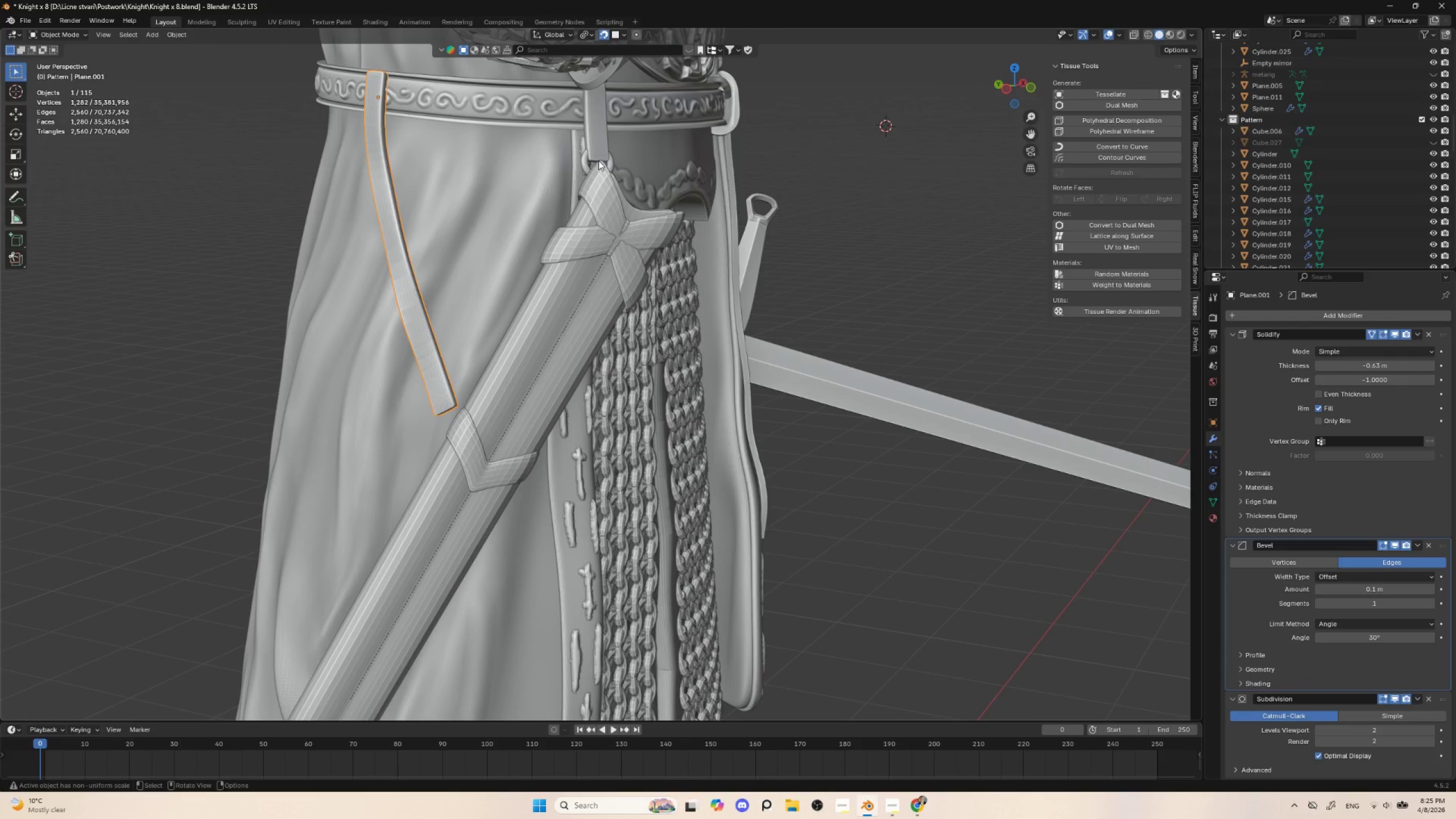 
left_click([585, 160])
 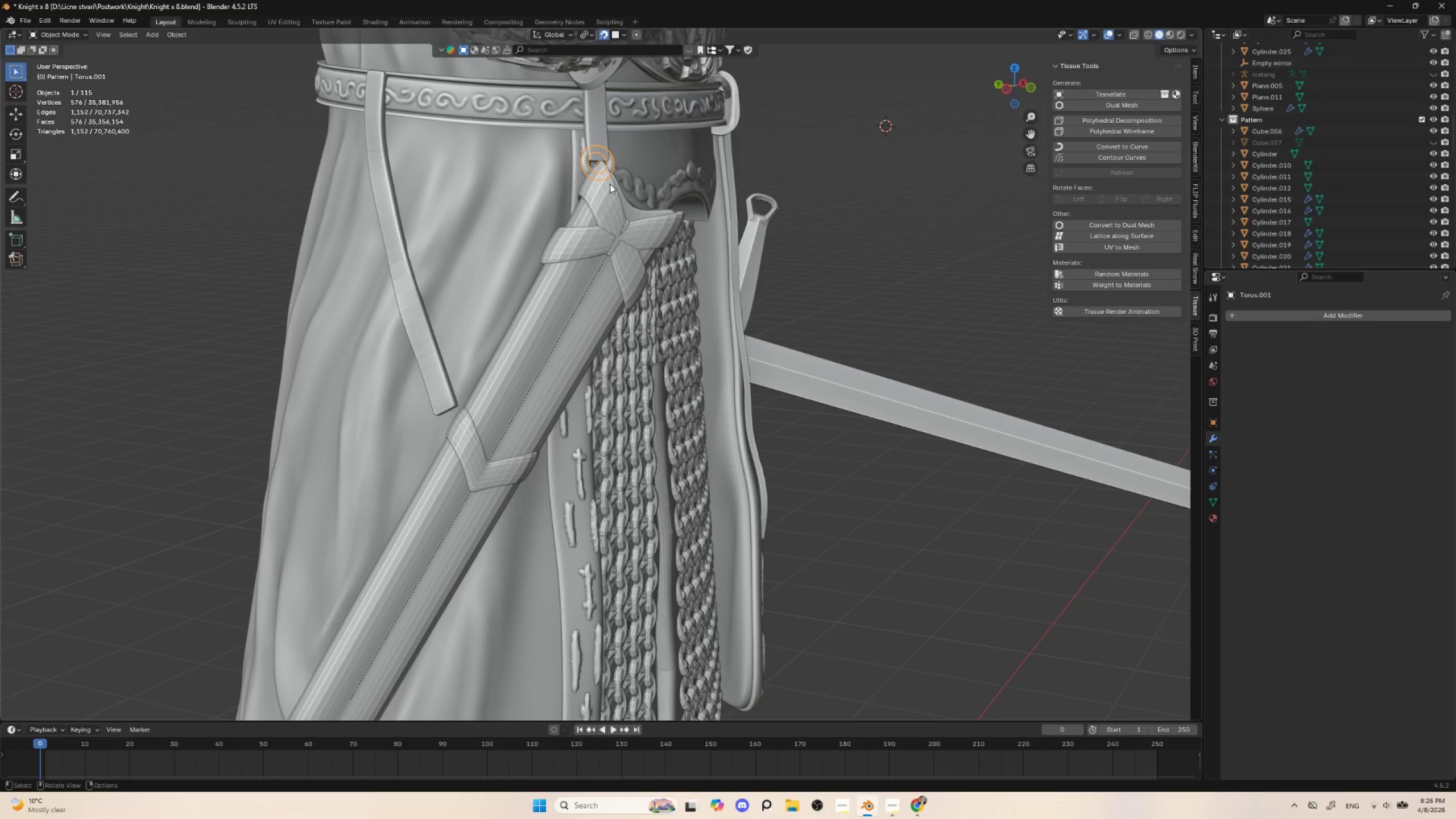 
key(Shift+D)
 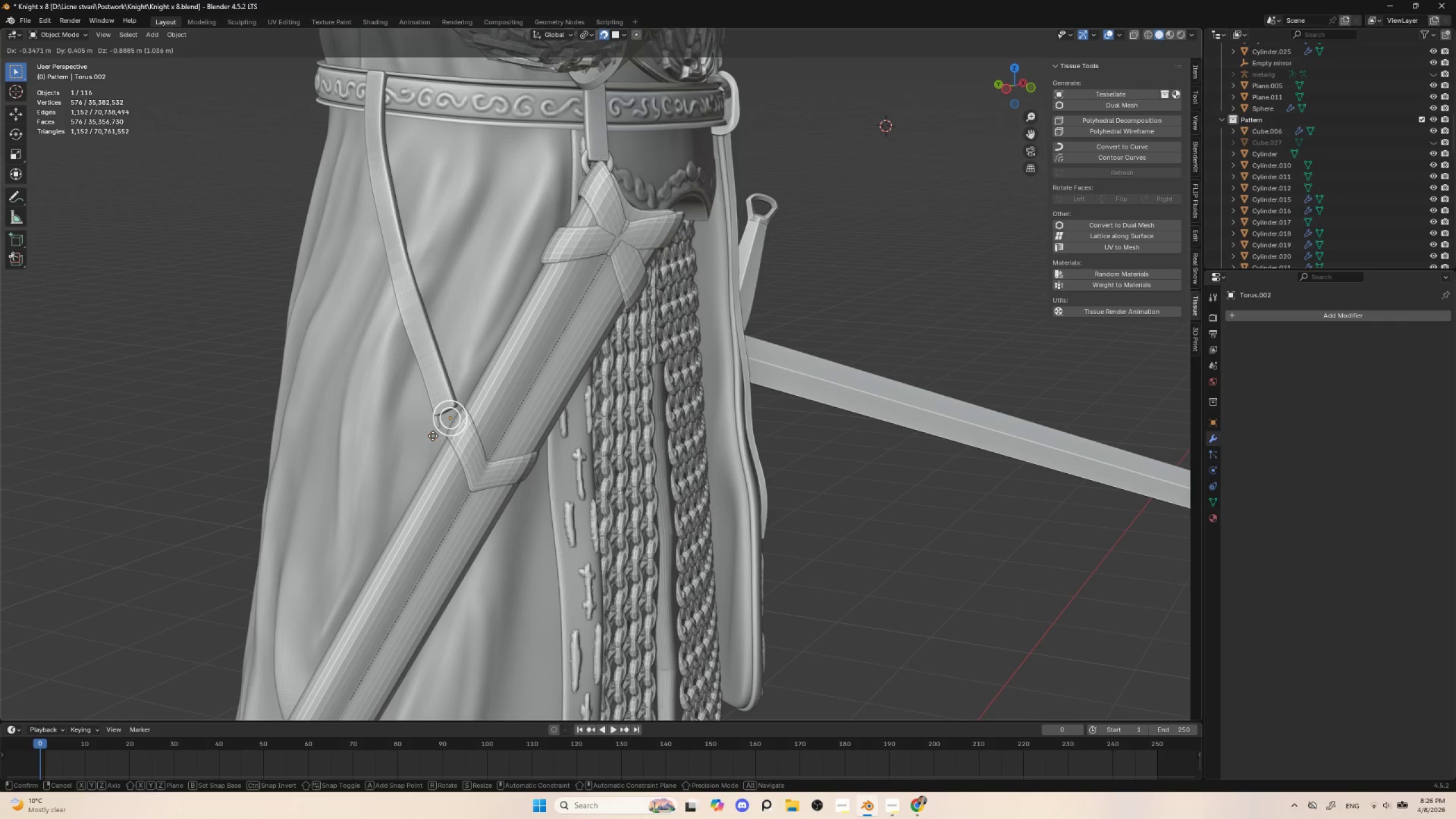 
left_click([433, 436])
 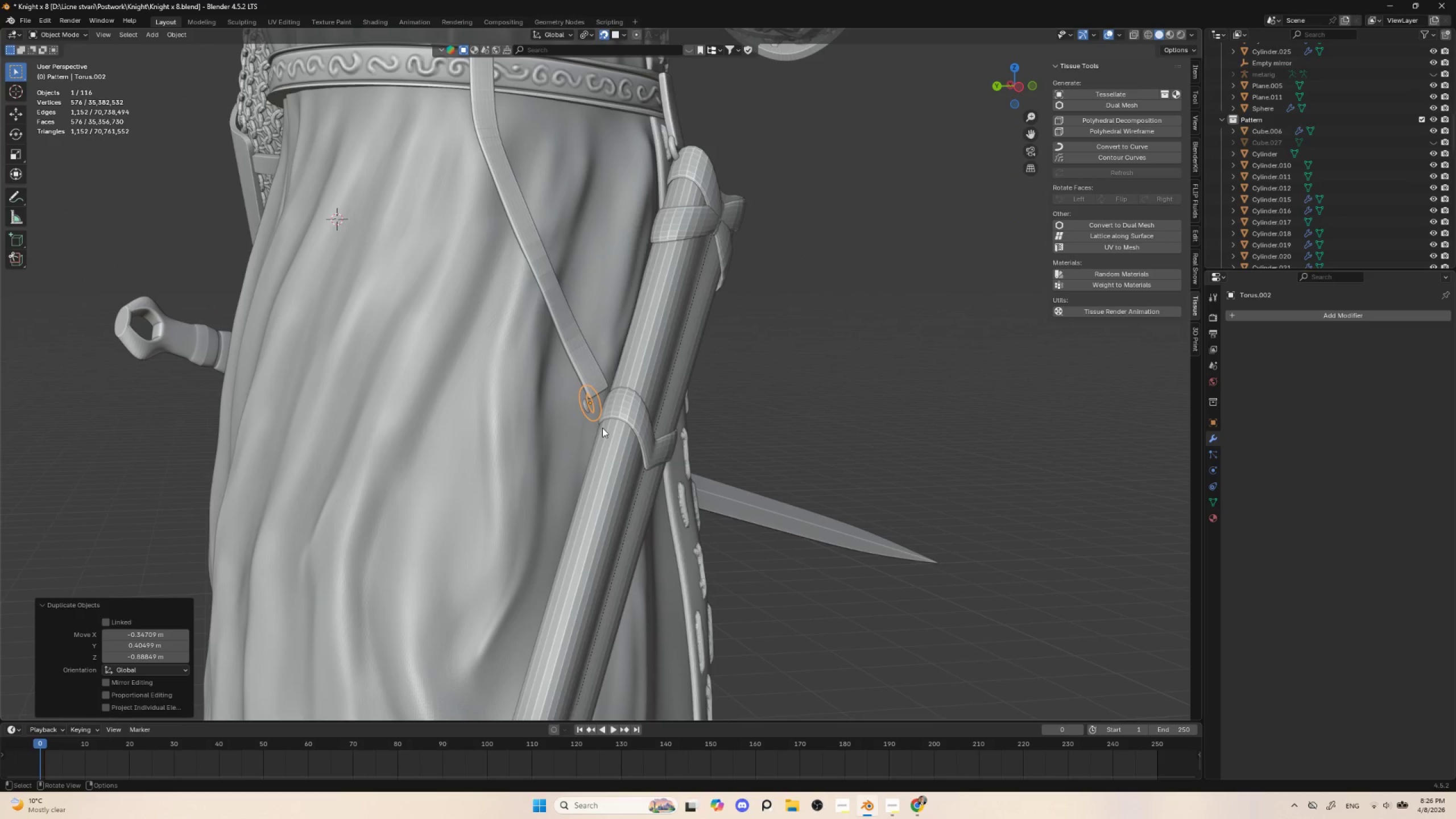 
type(gyy)
 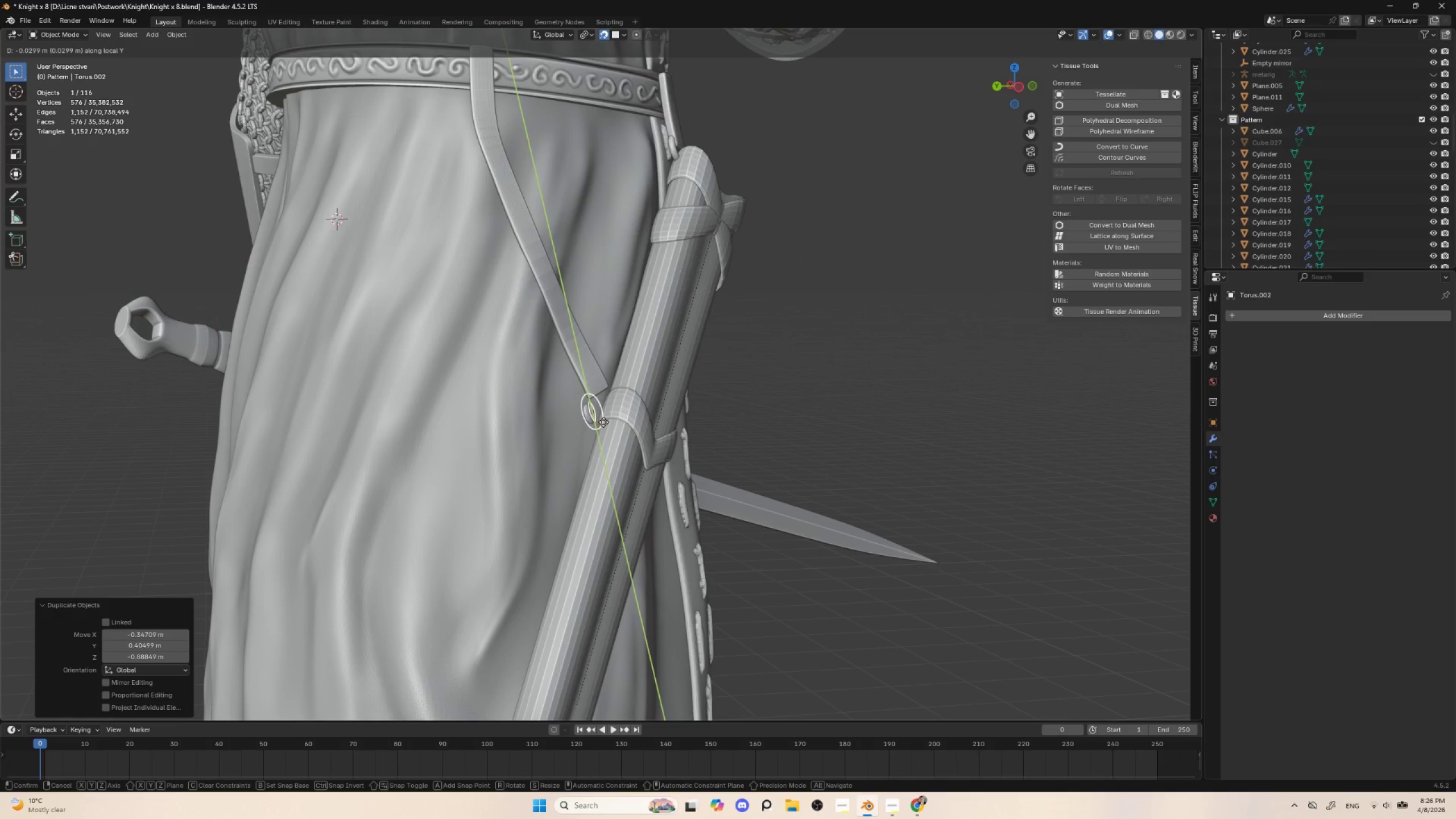 
type(zz)
 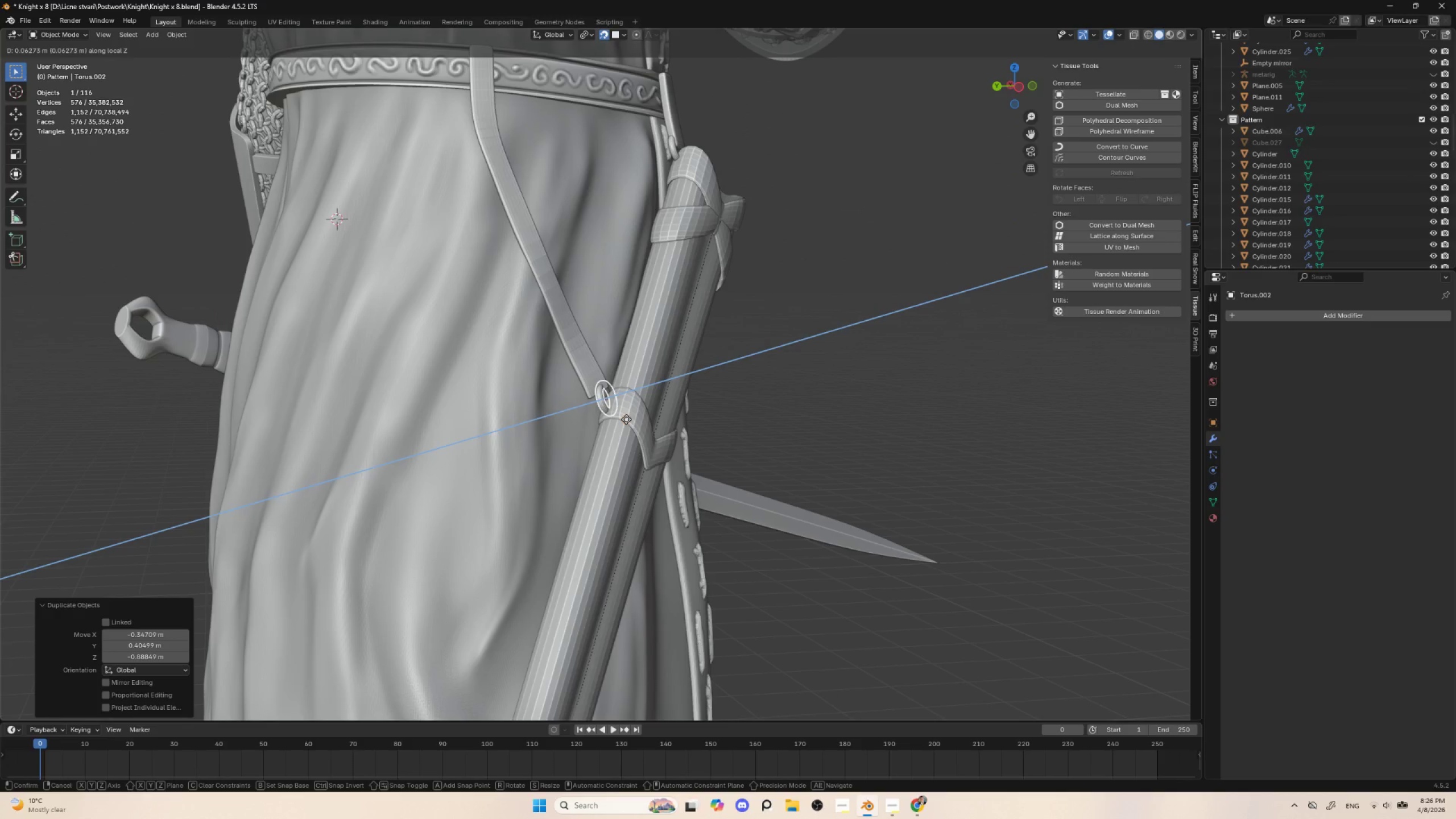 
left_click([626, 419])
 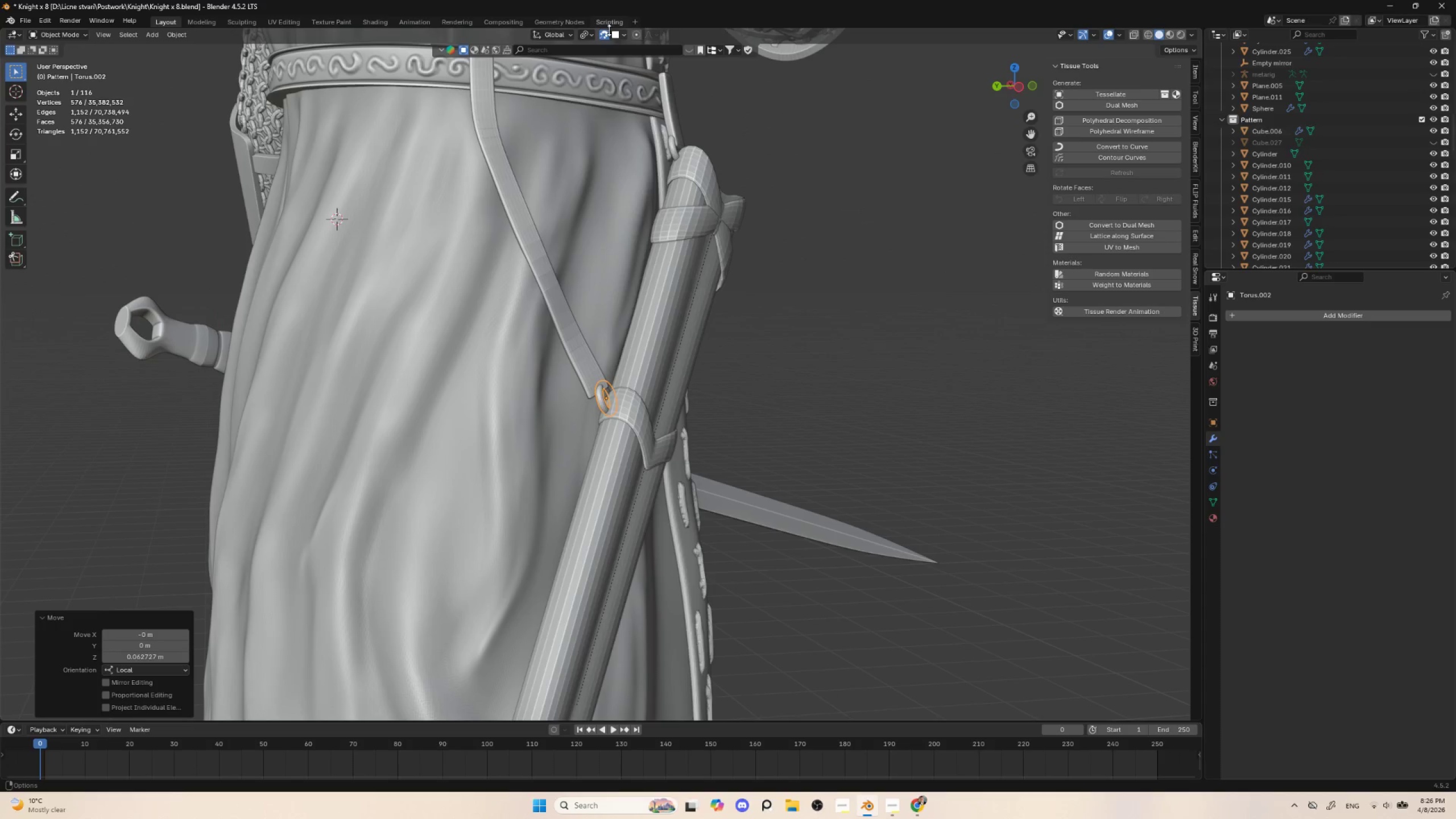 
left_click([607, 35])
 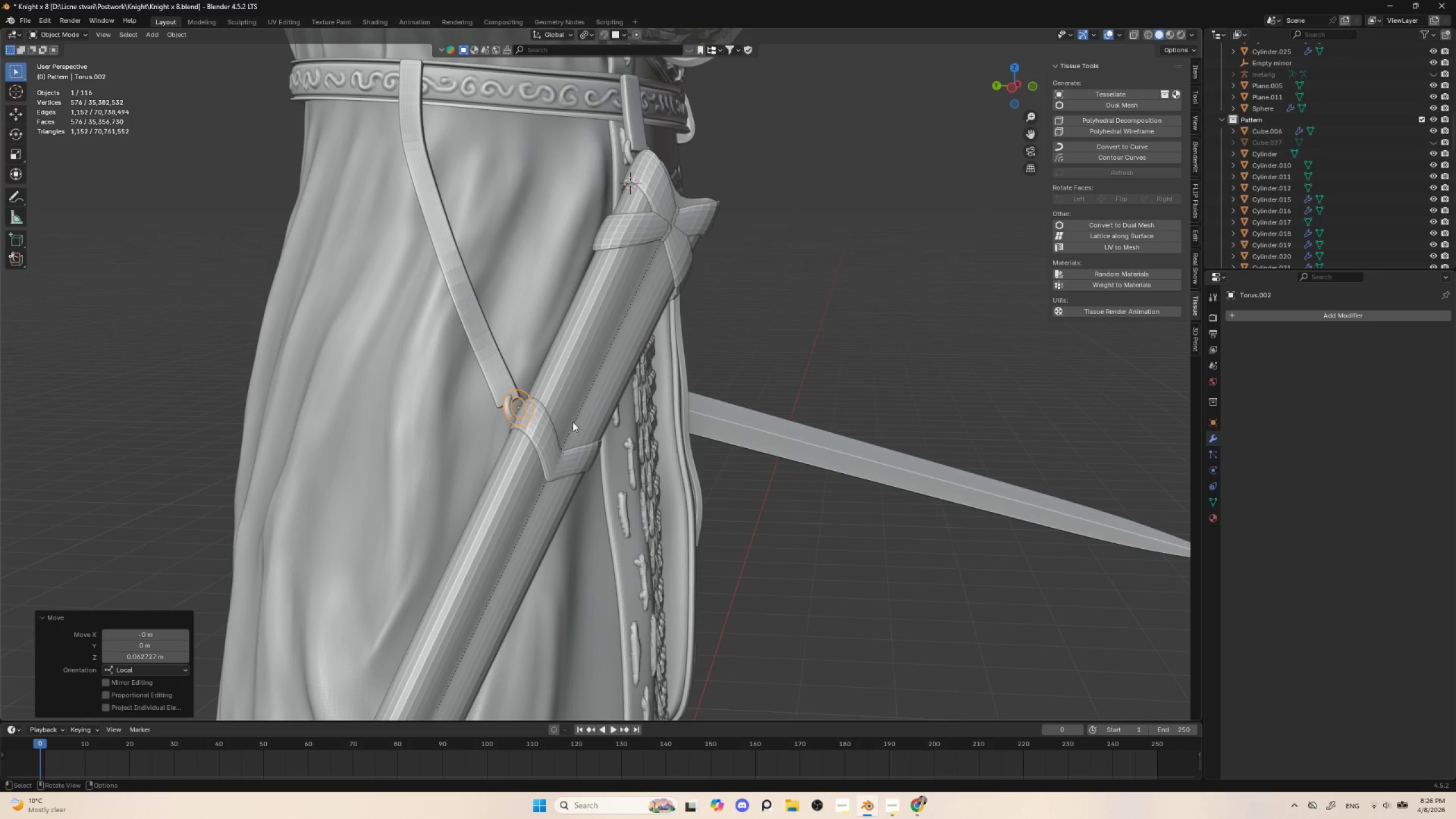 
scroll: coordinate [577, 445], scroll_direction: up, amount: 2.0
 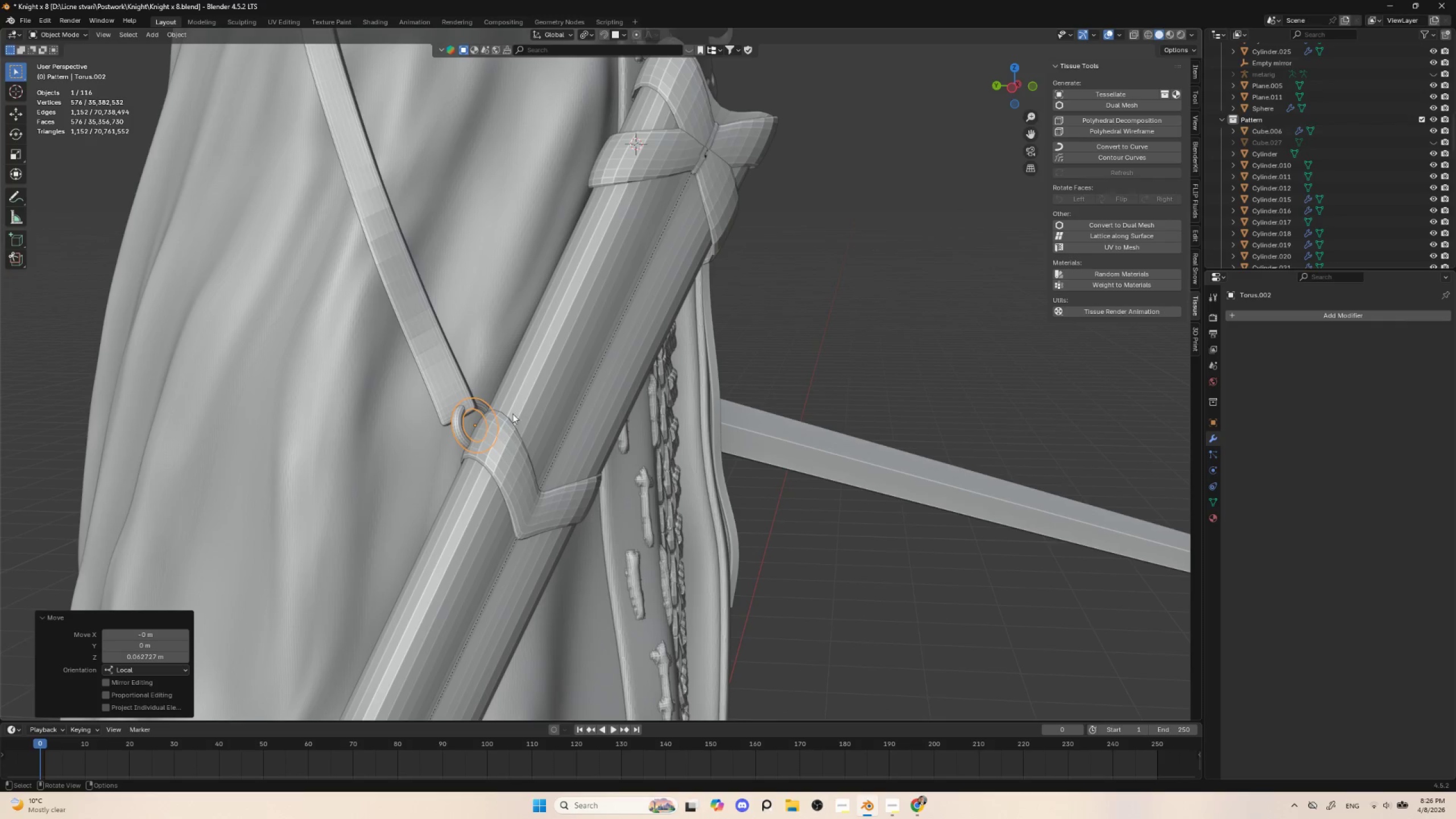 
type(rzz)
 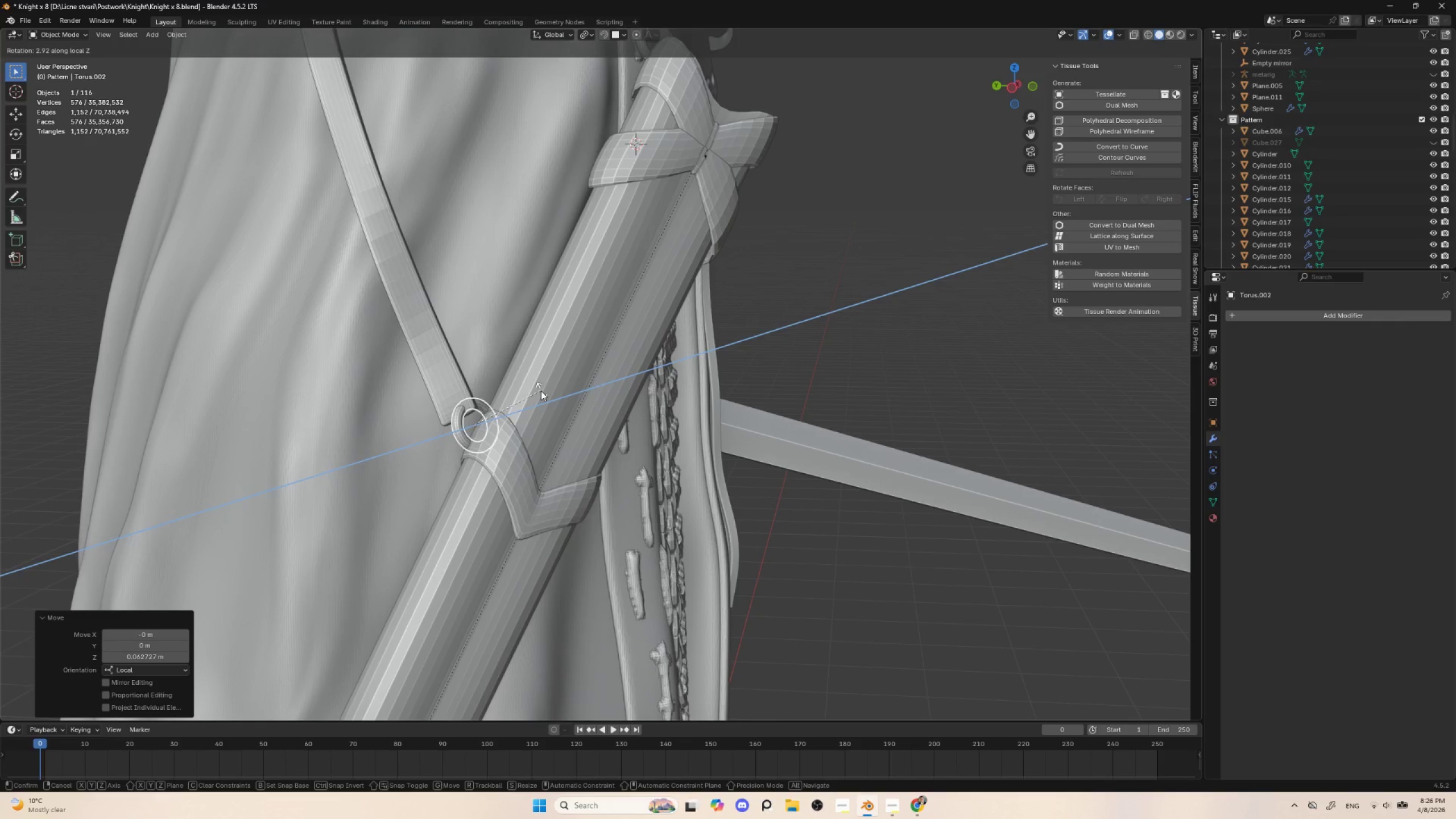 
type(yy)
 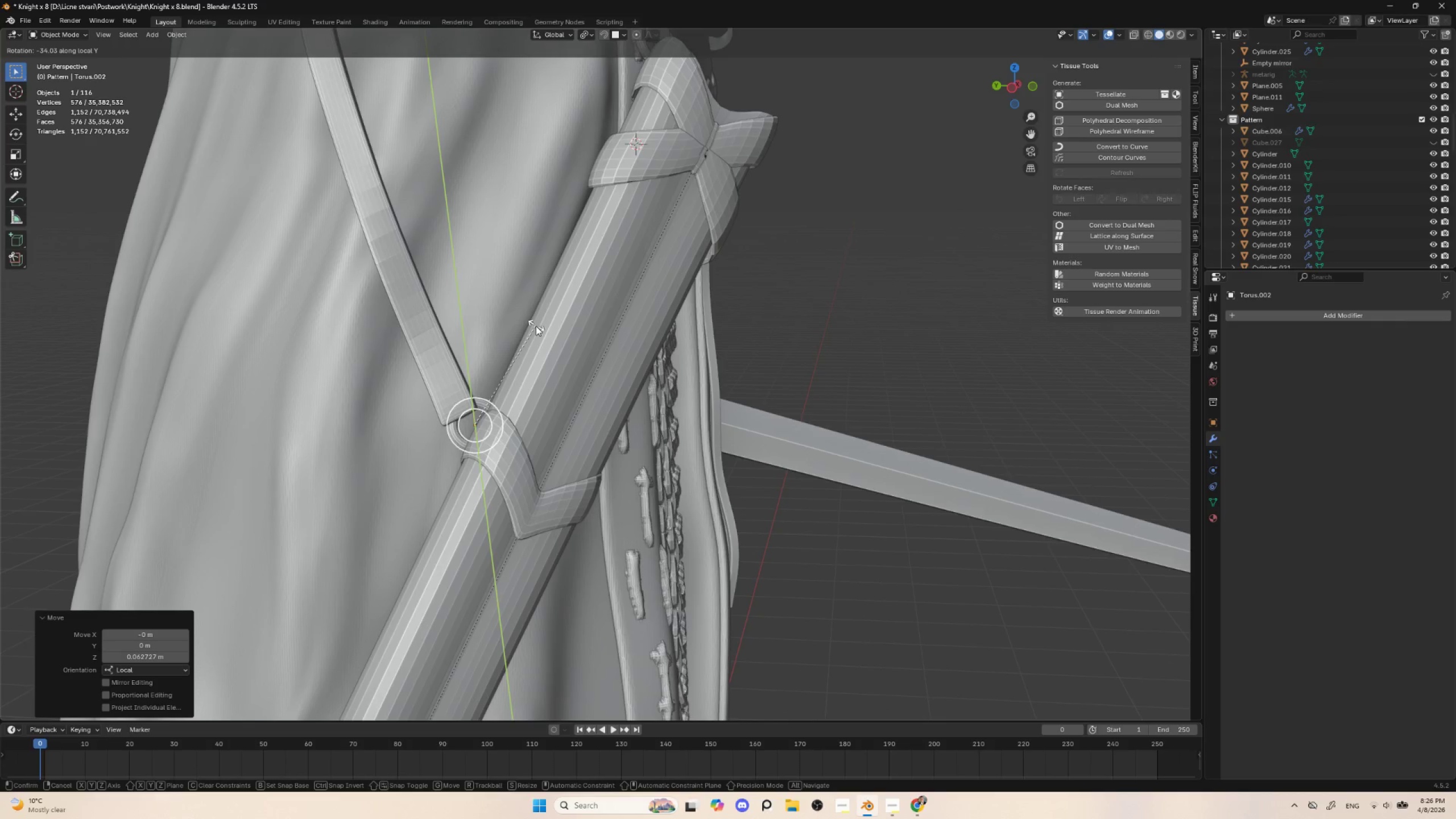 
left_click([536, 326])
 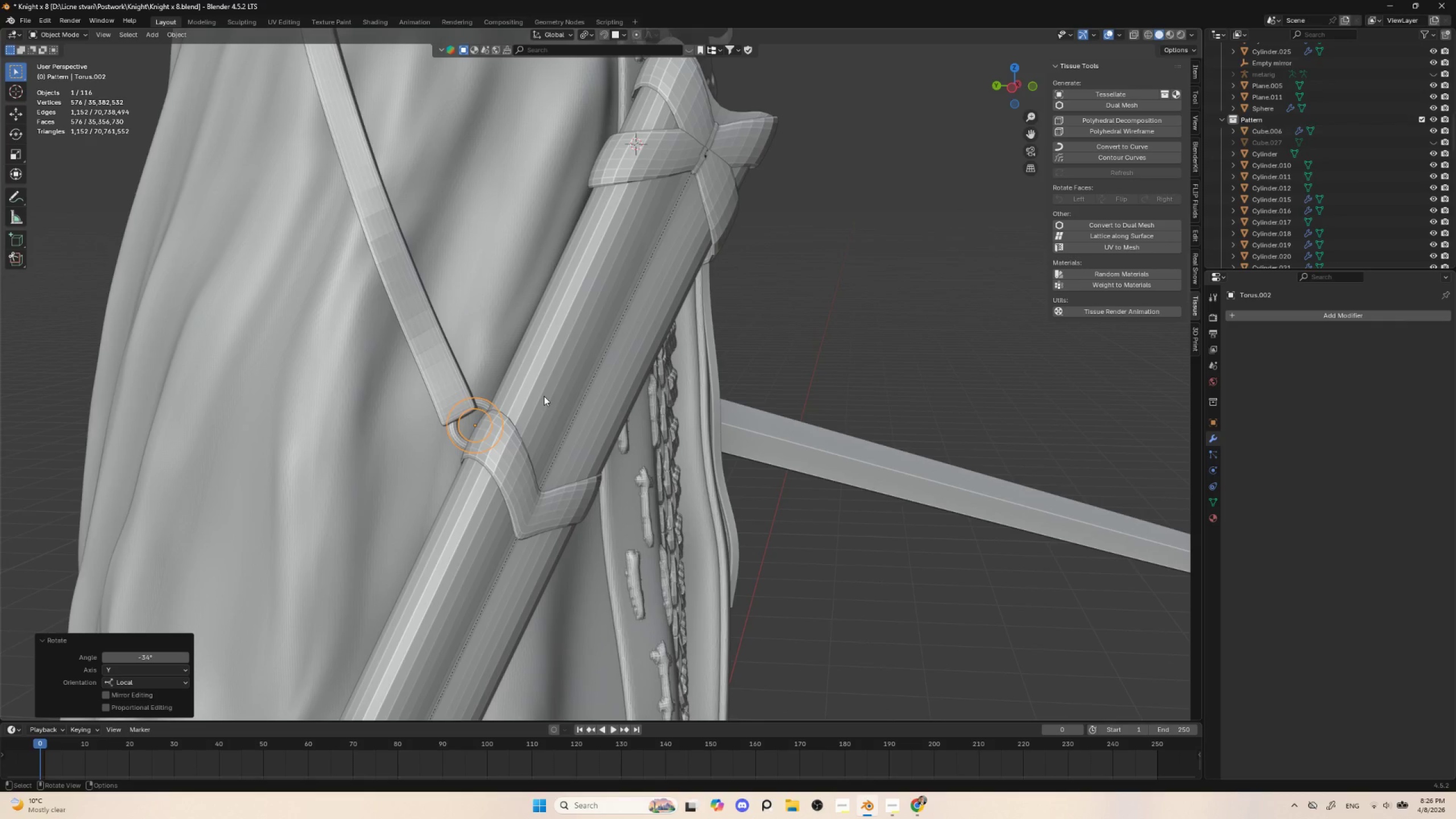 
key(G)
 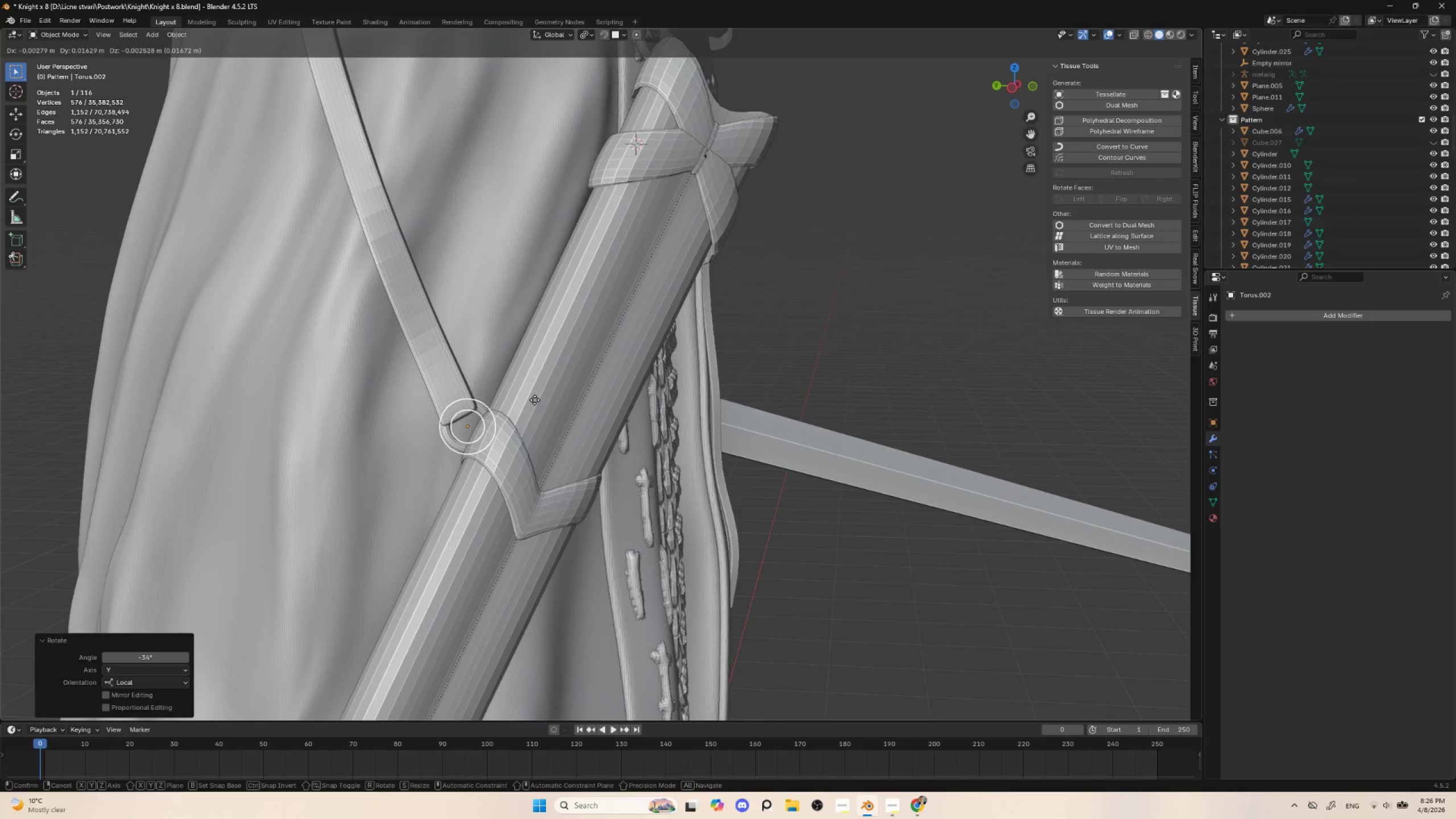 
left_click([535, 400])
 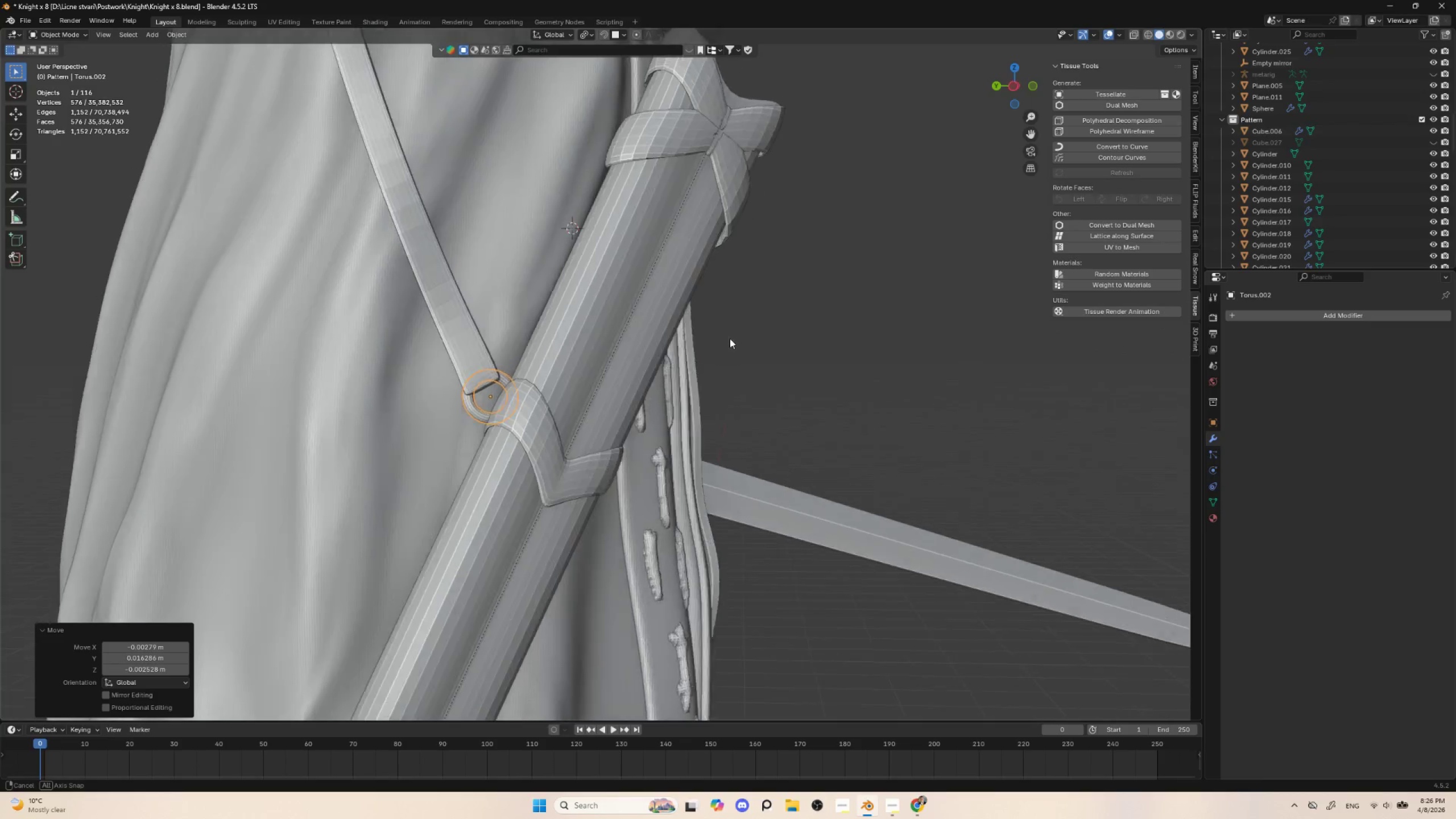 
wait(8.42)
 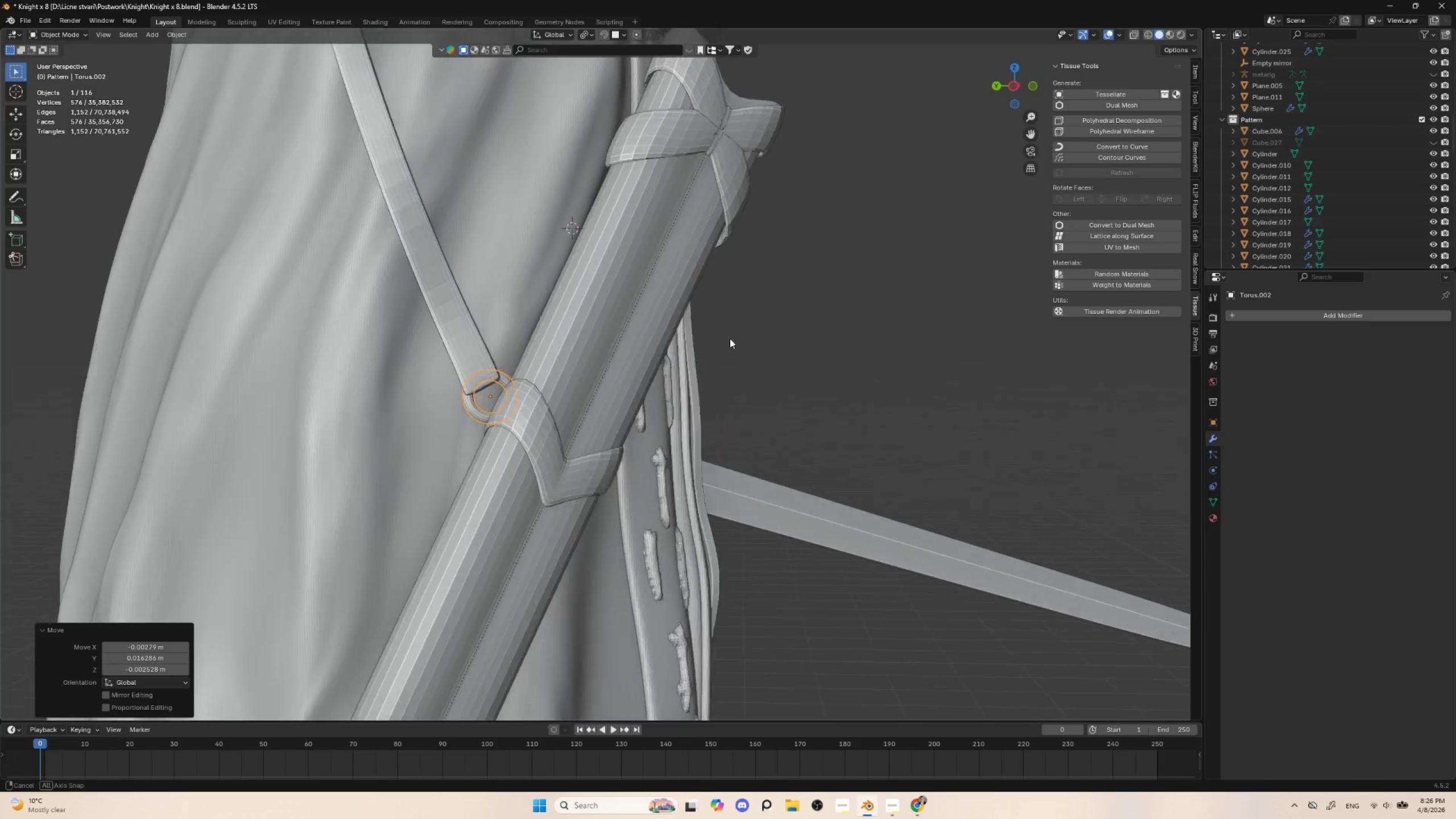 
left_click([910, 317])
 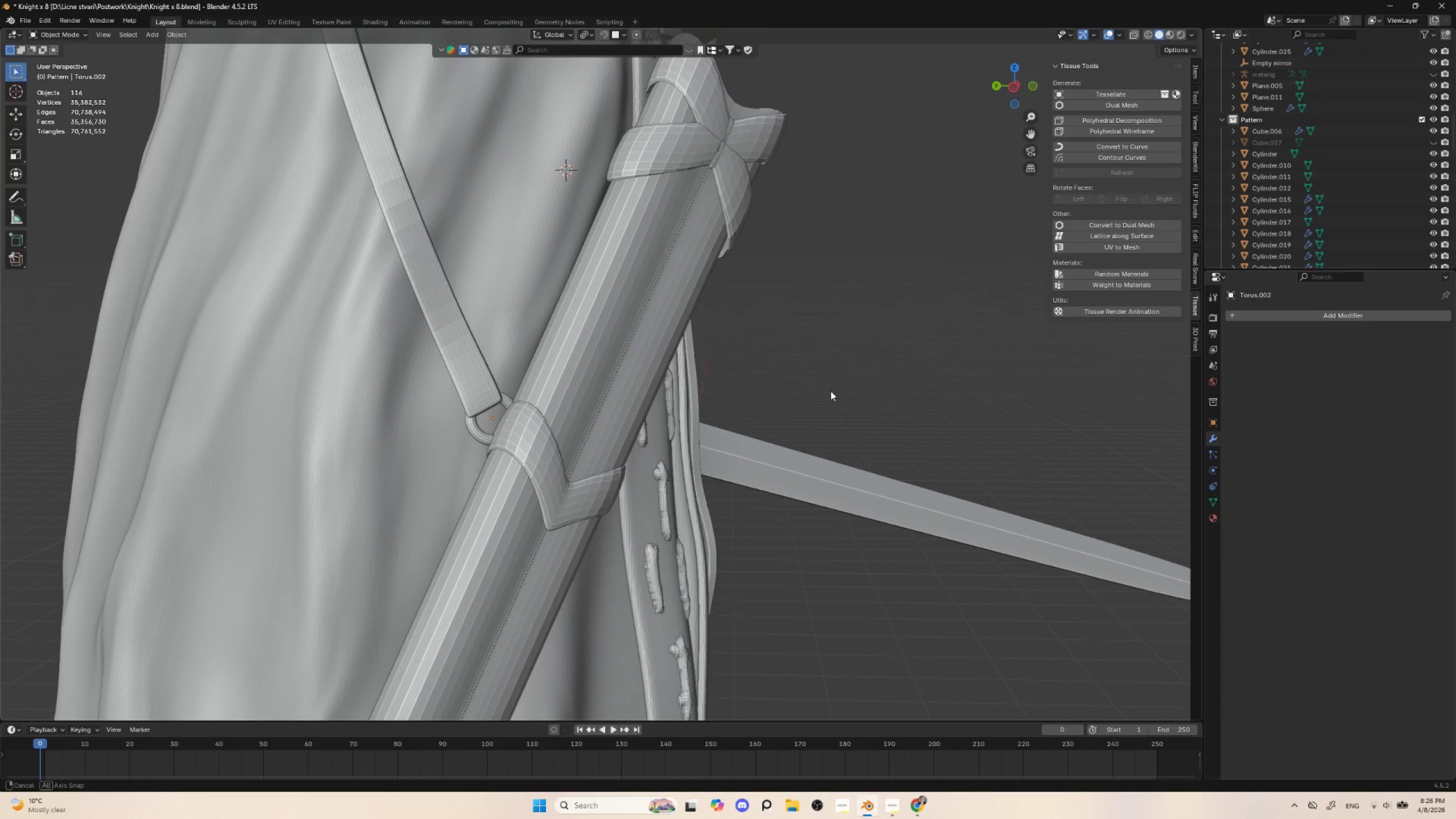 
scroll: coordinate [830, 391], scroll_direction: down, amount: 3.0
 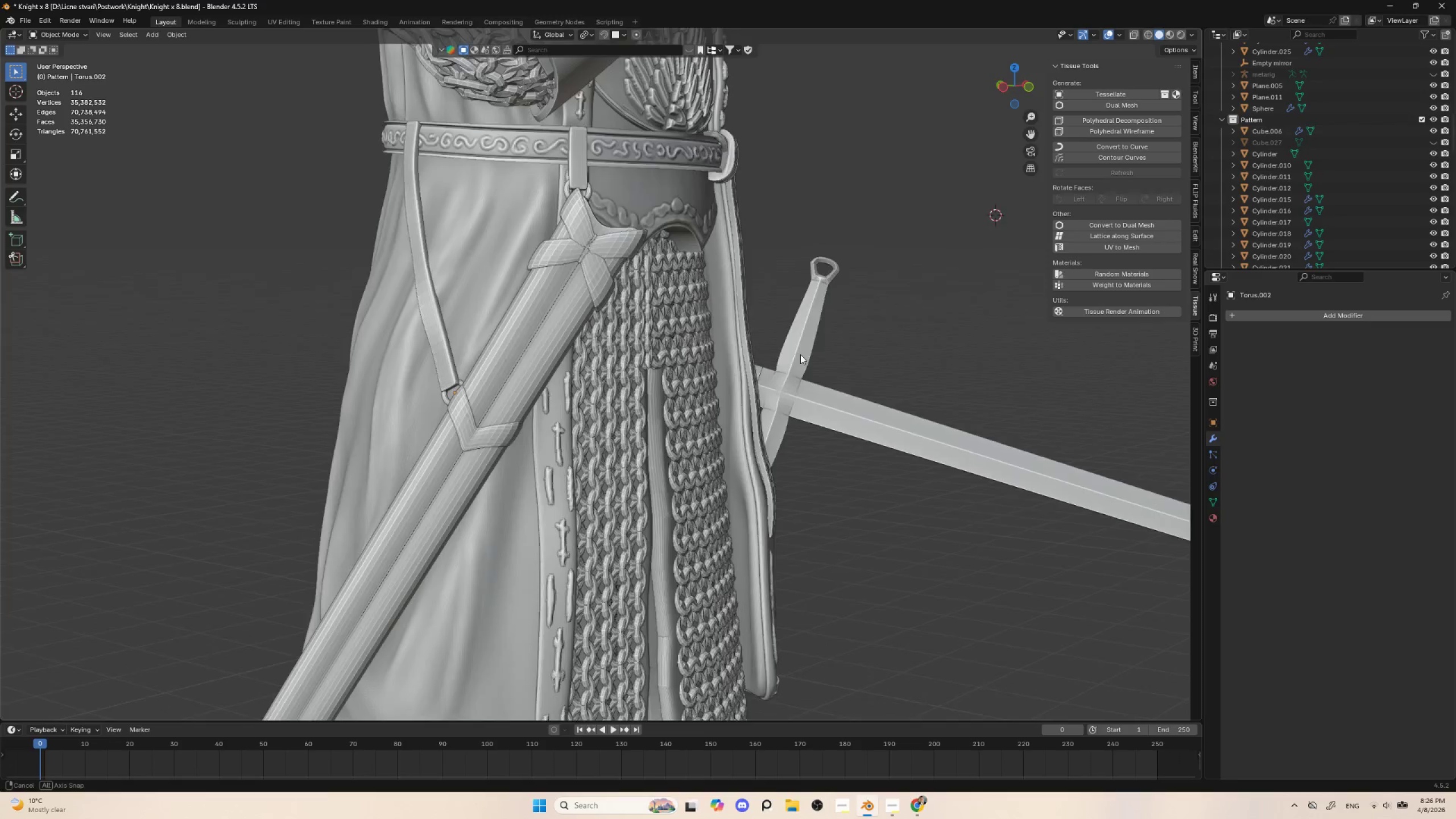 
hold_key(key=AltLeft, duration=0.41)
 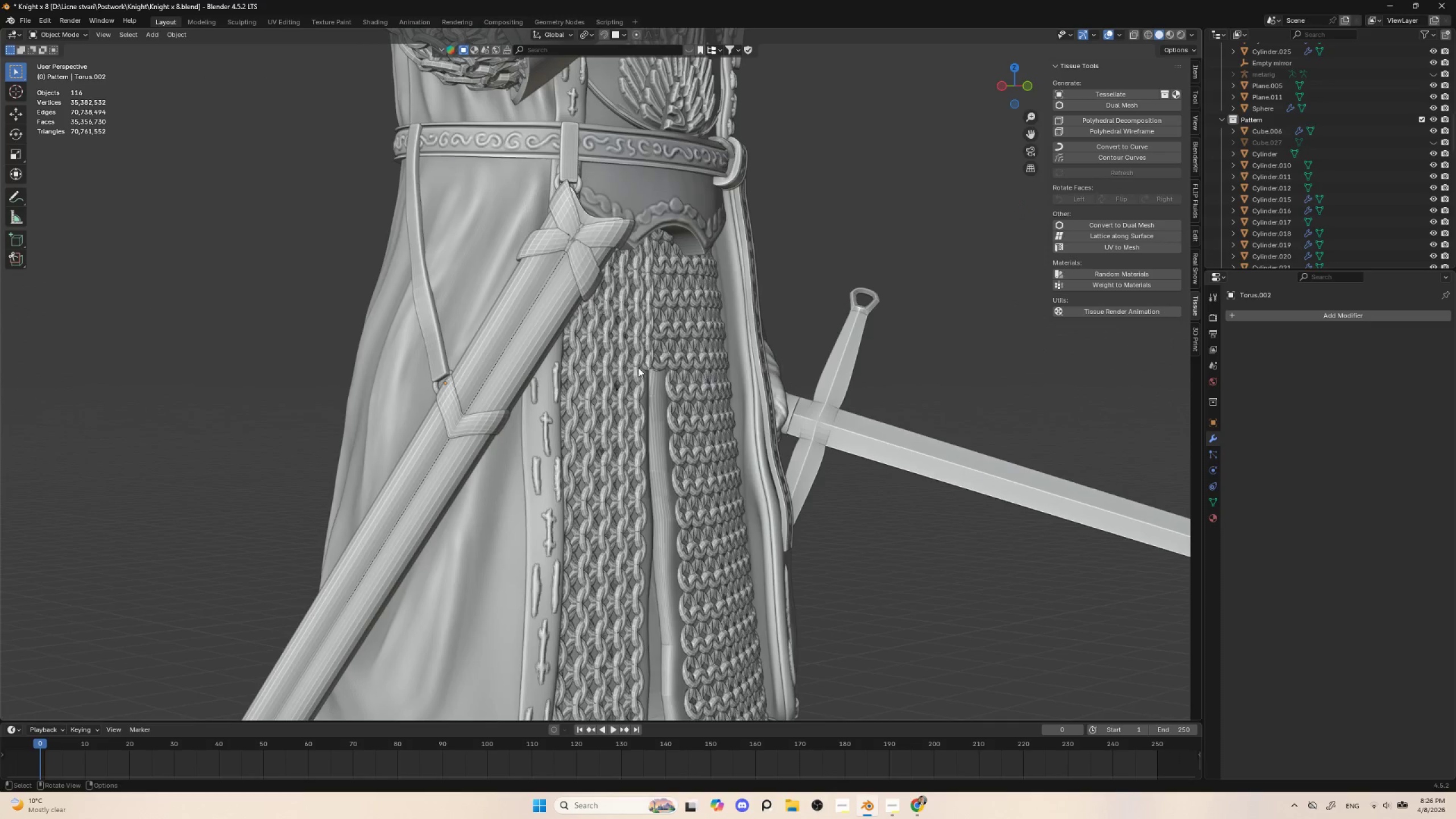 
hold_key(key=ShiftLeft, duration=0.48)
 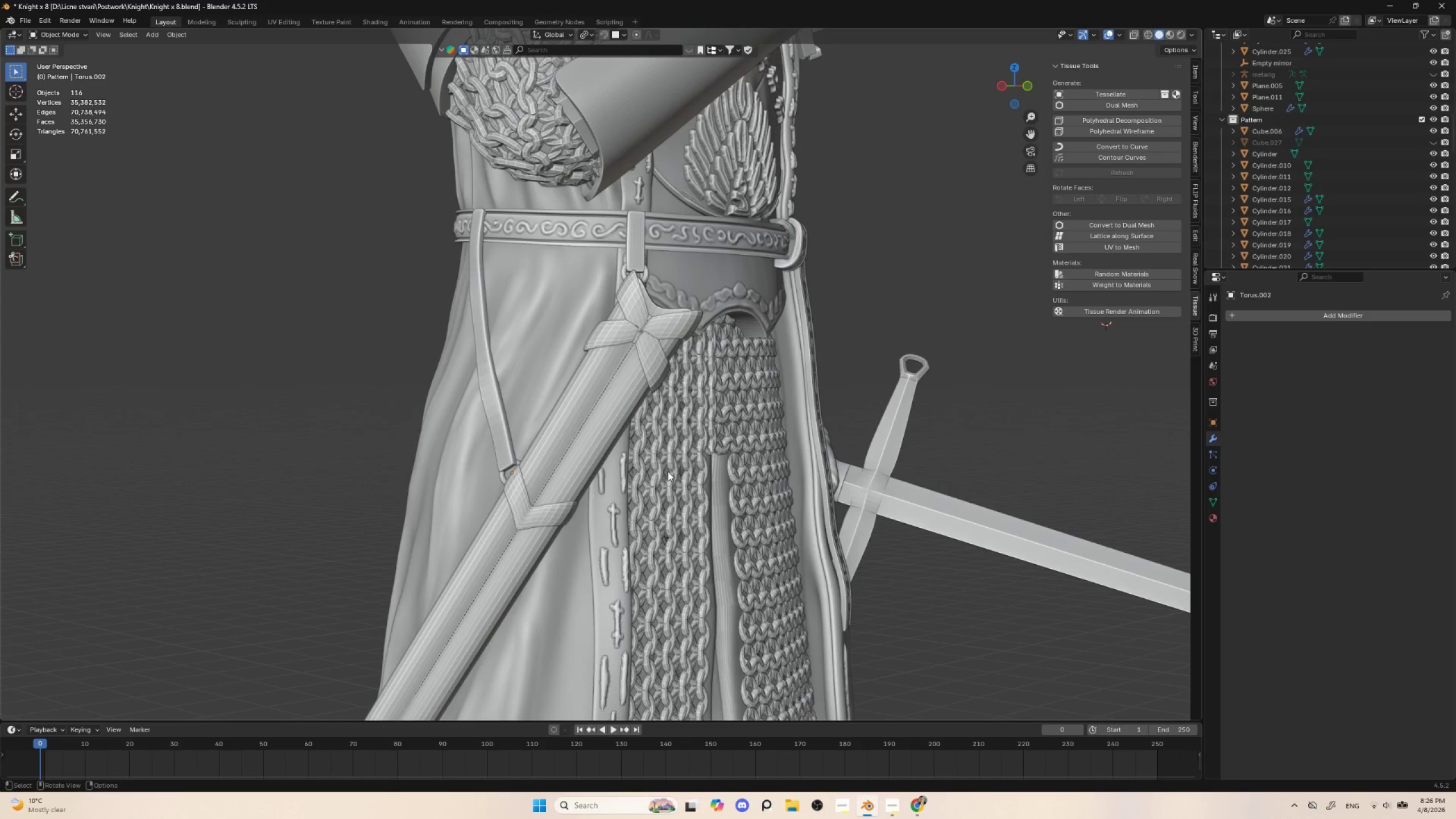 
wait(9.14)
 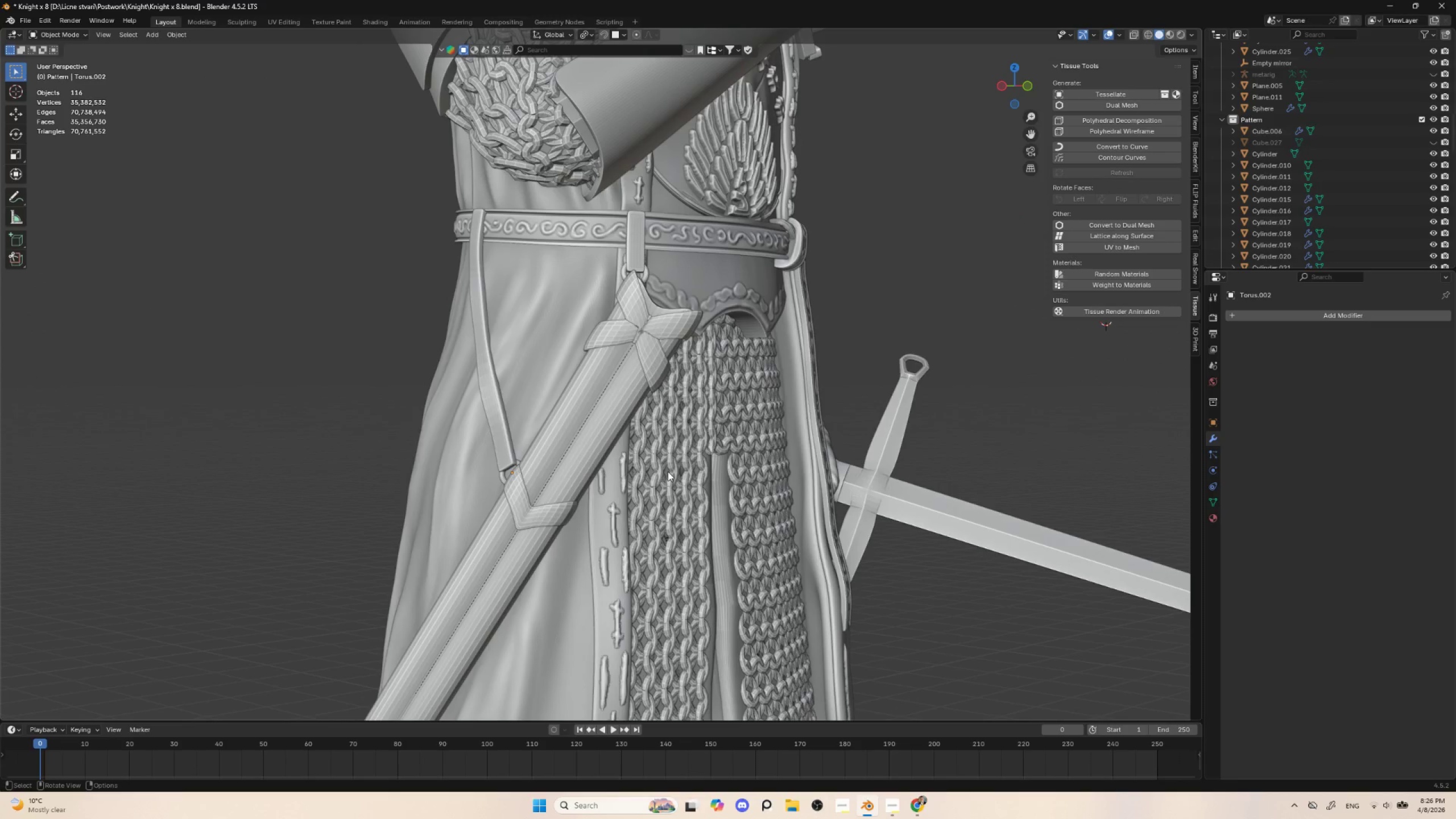 
scroll: coordinate [757, 417], scroll_direction: up, amount: 3.0
 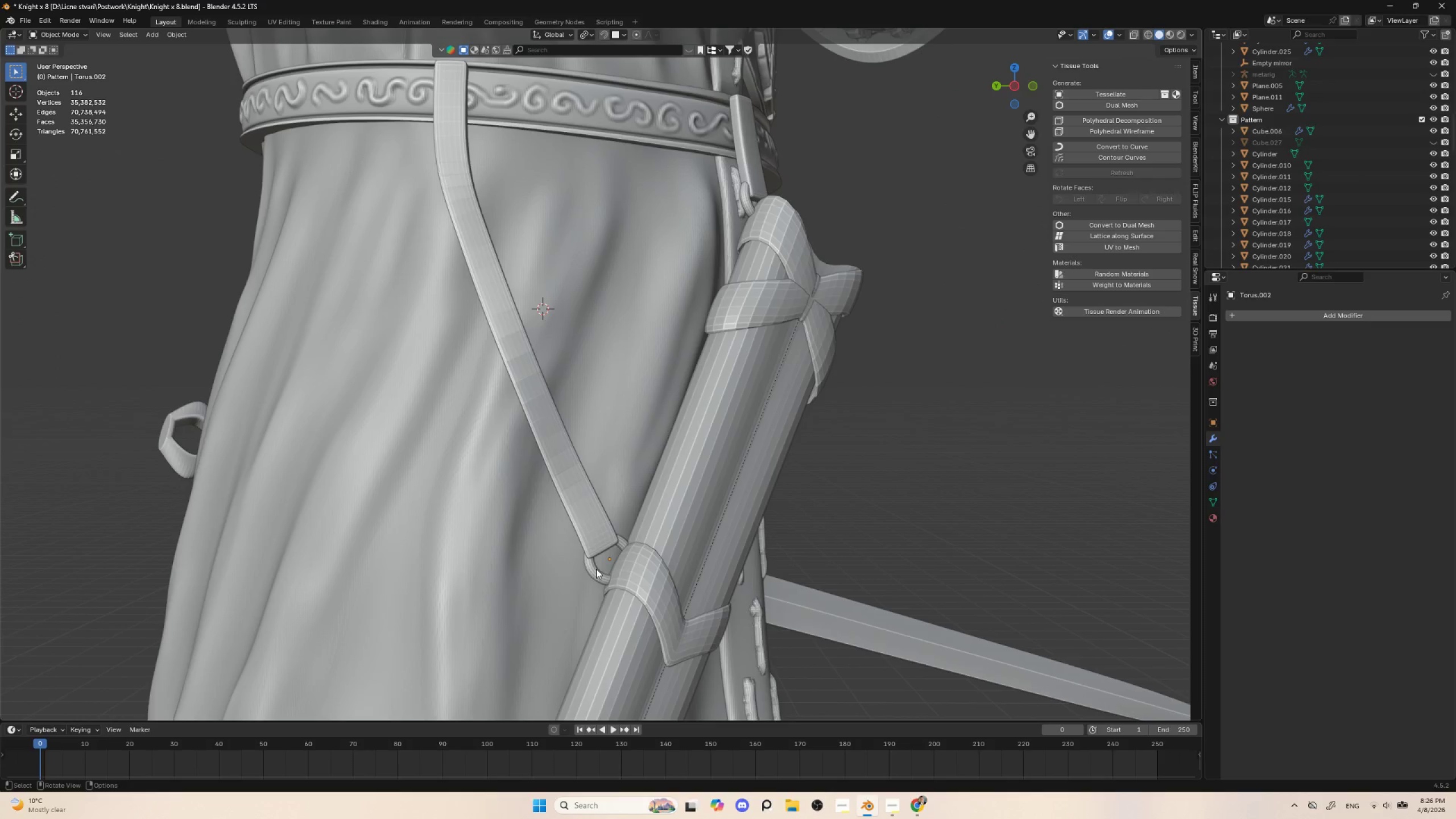 
left_click([596, 569])
 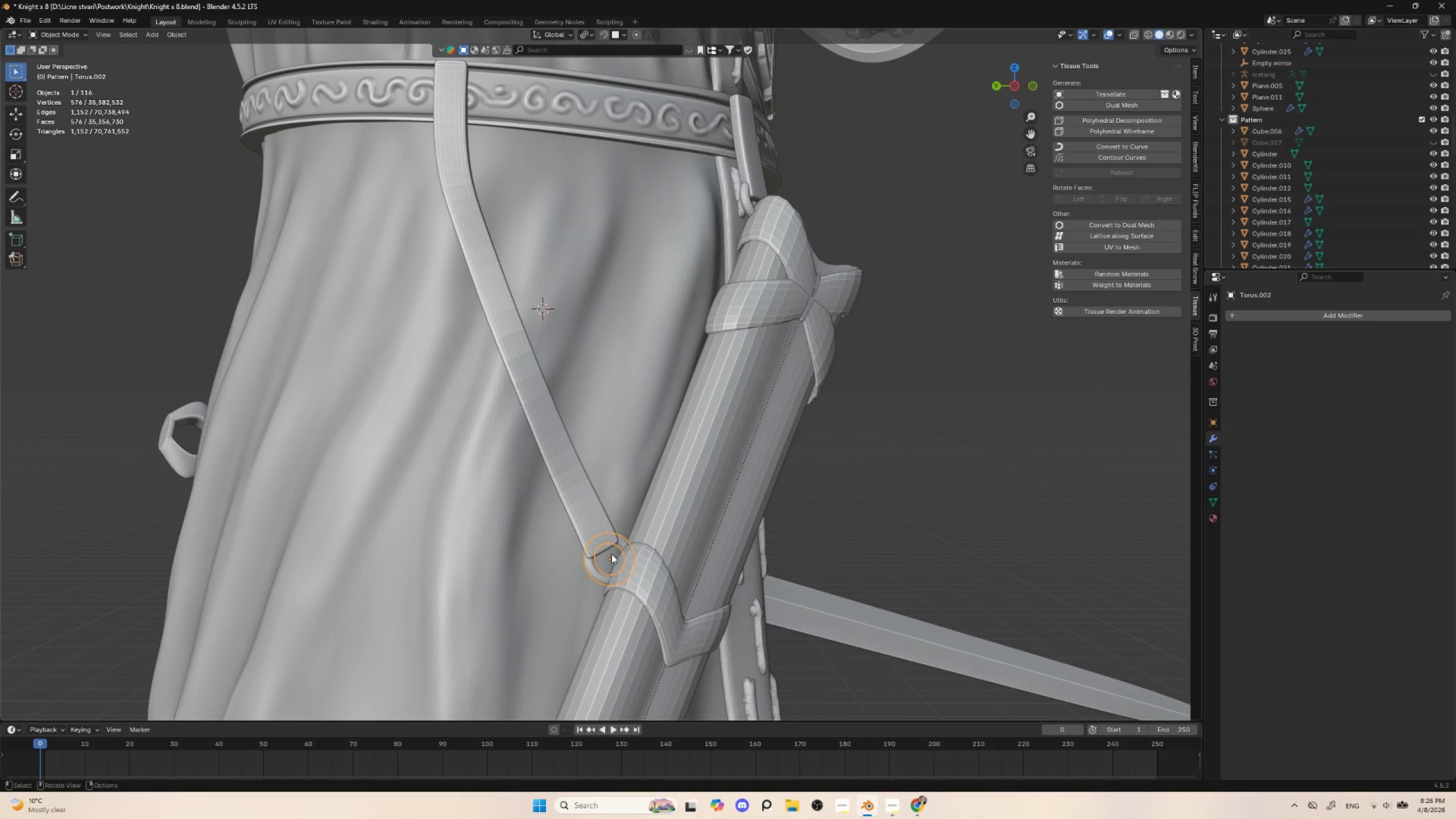 
key(Shift+D)
 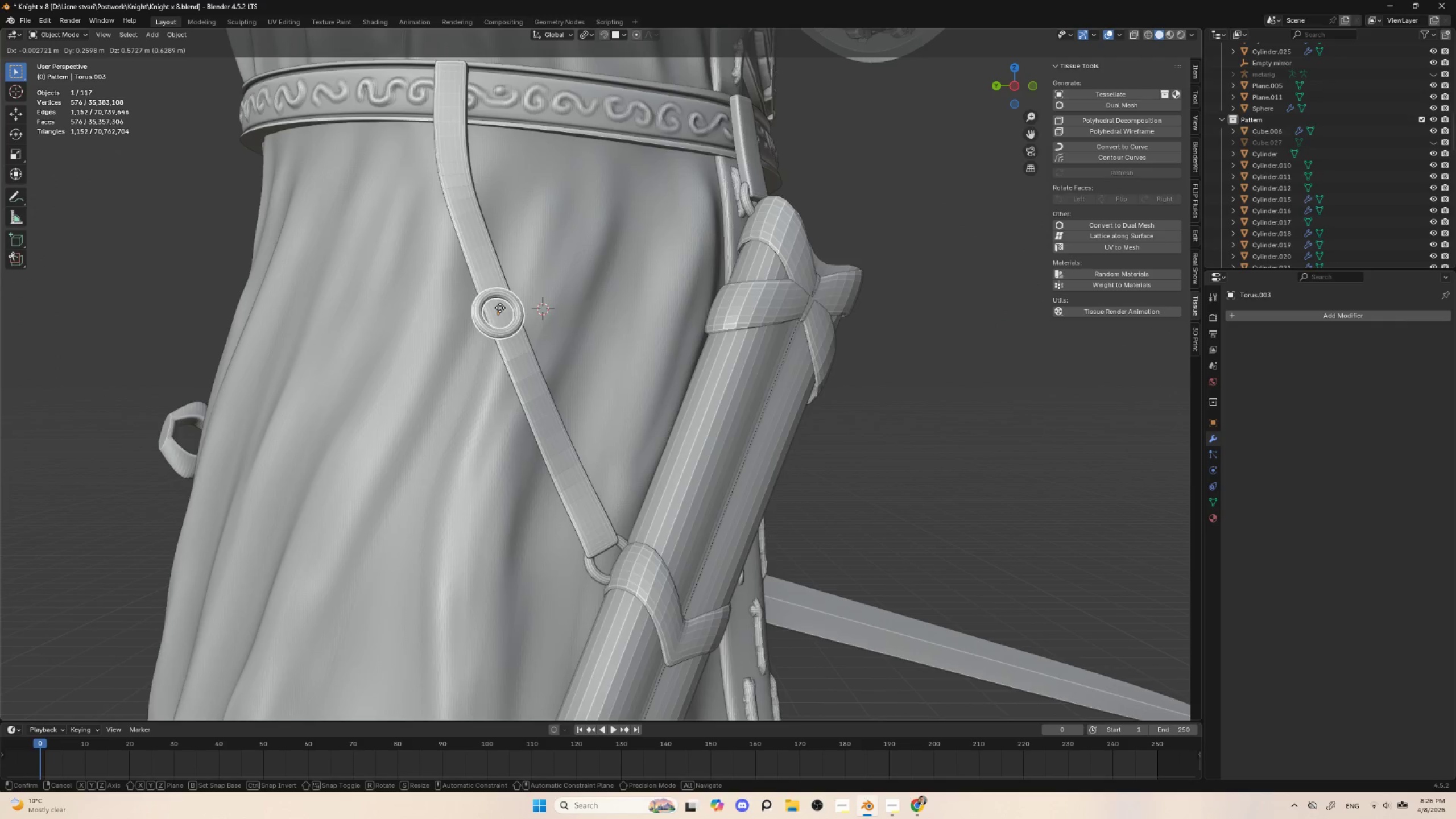 
left_click([504, 309])
 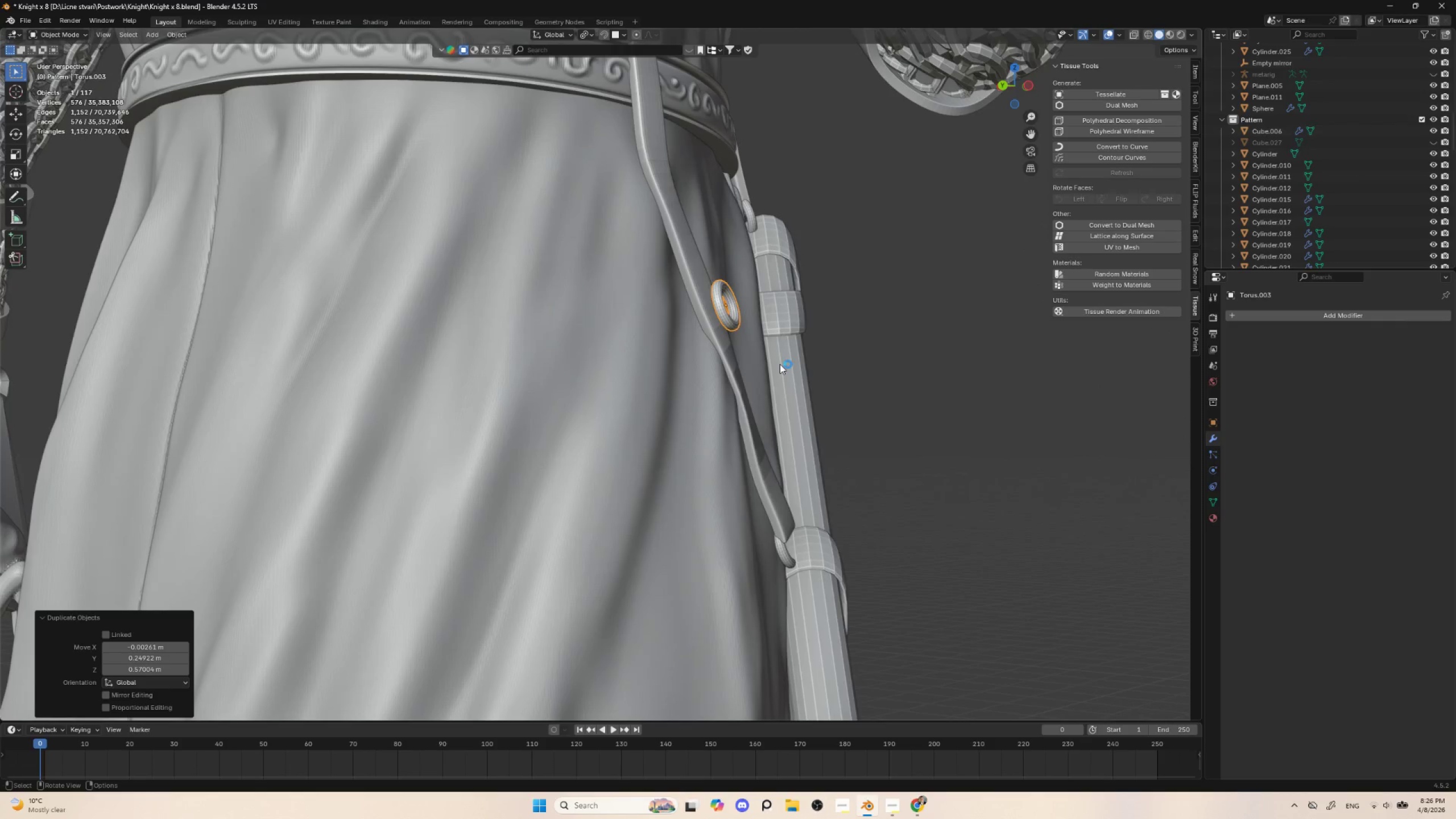 
type(gyyzz)
 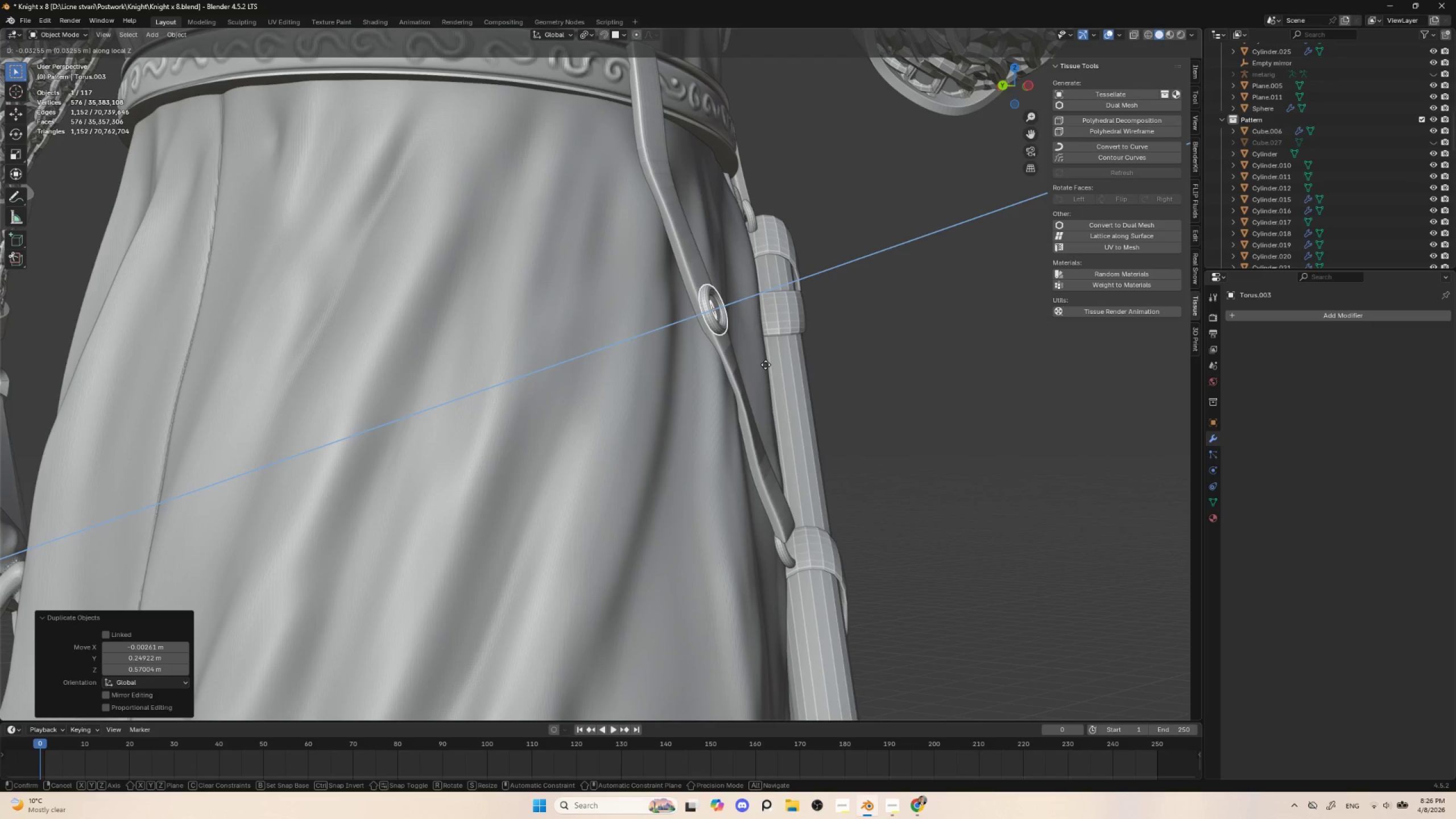 
left_click([766, 365])
 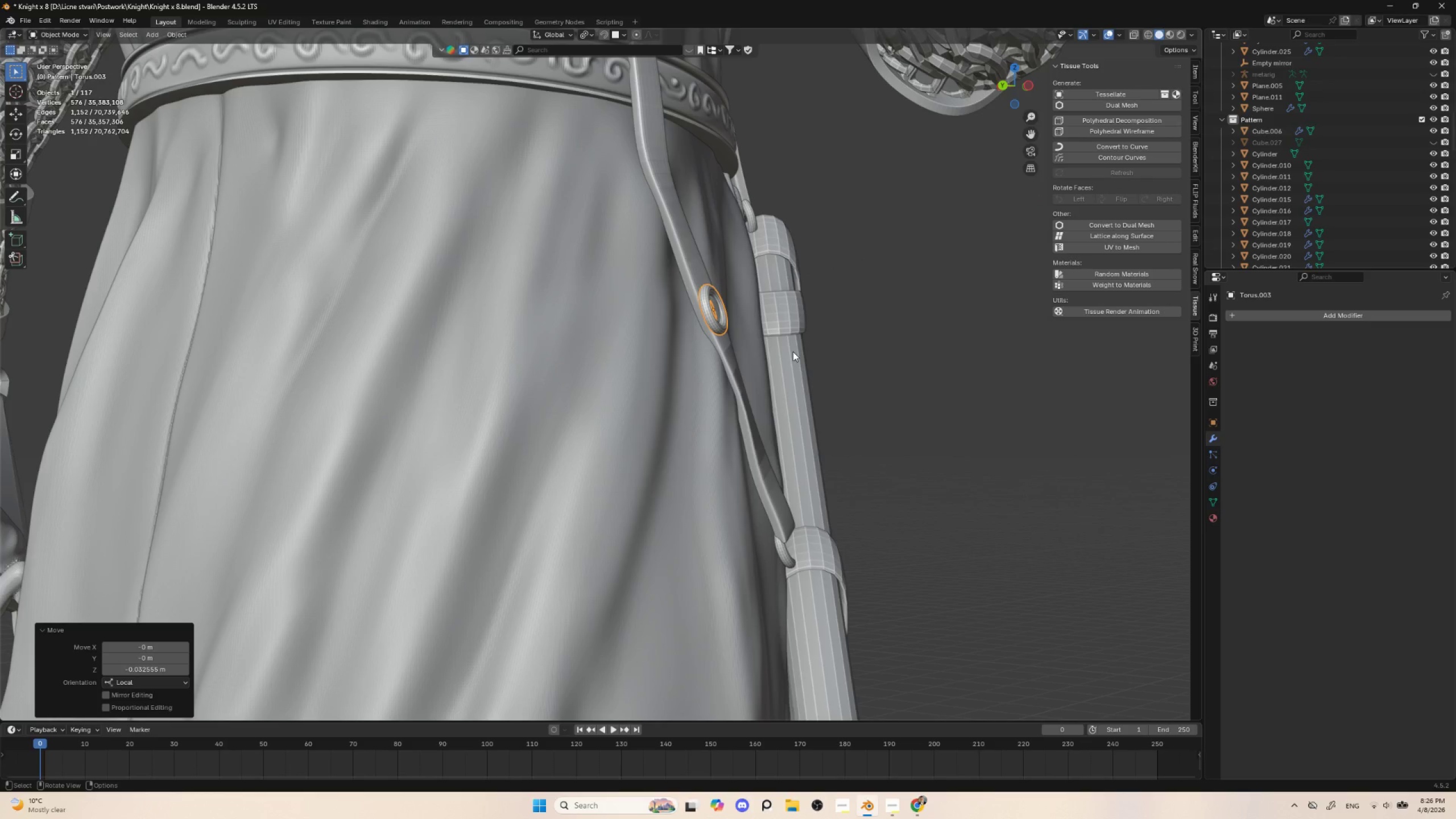 
type(rxx)
 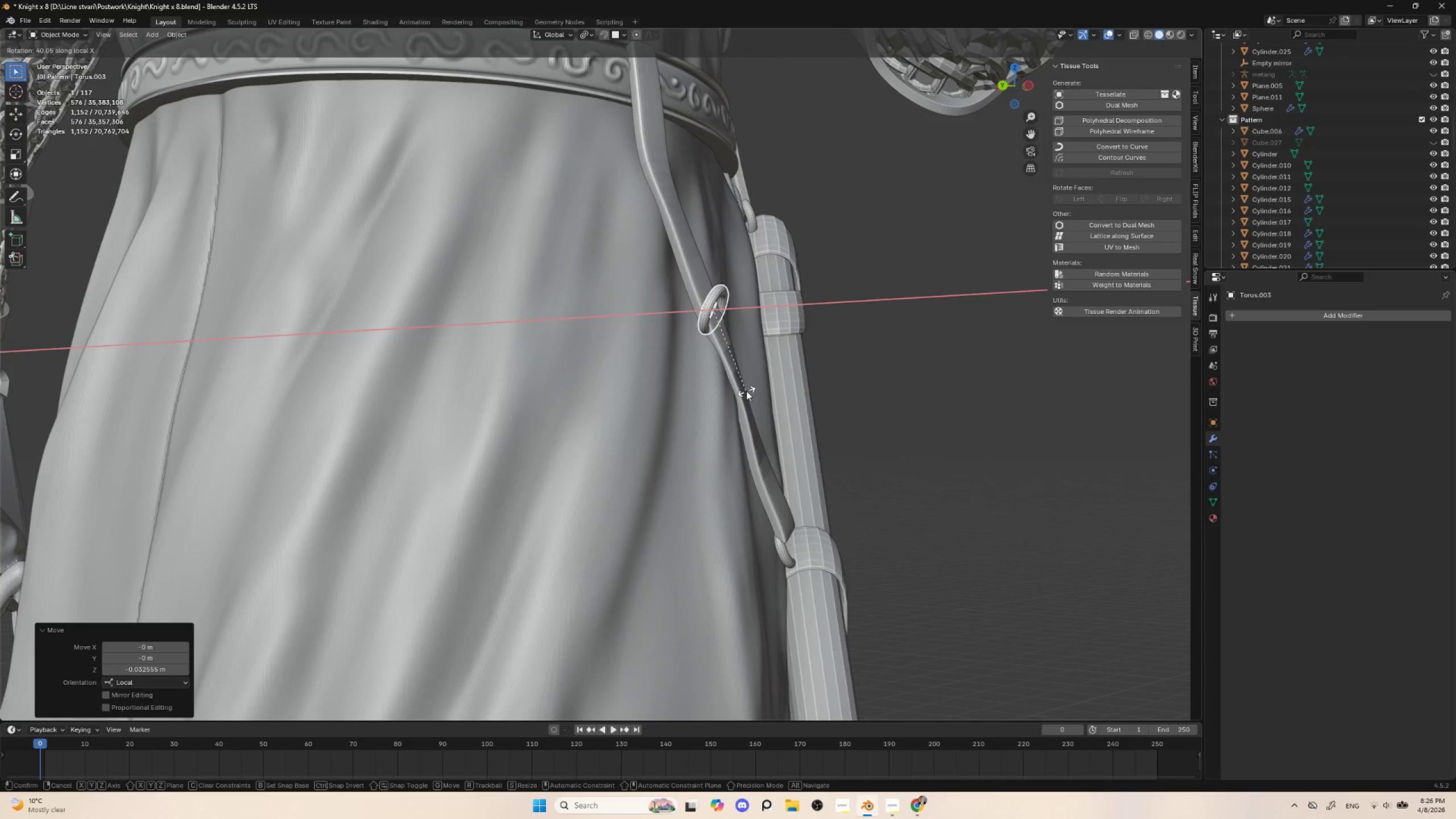 
left_click([746, 391])
 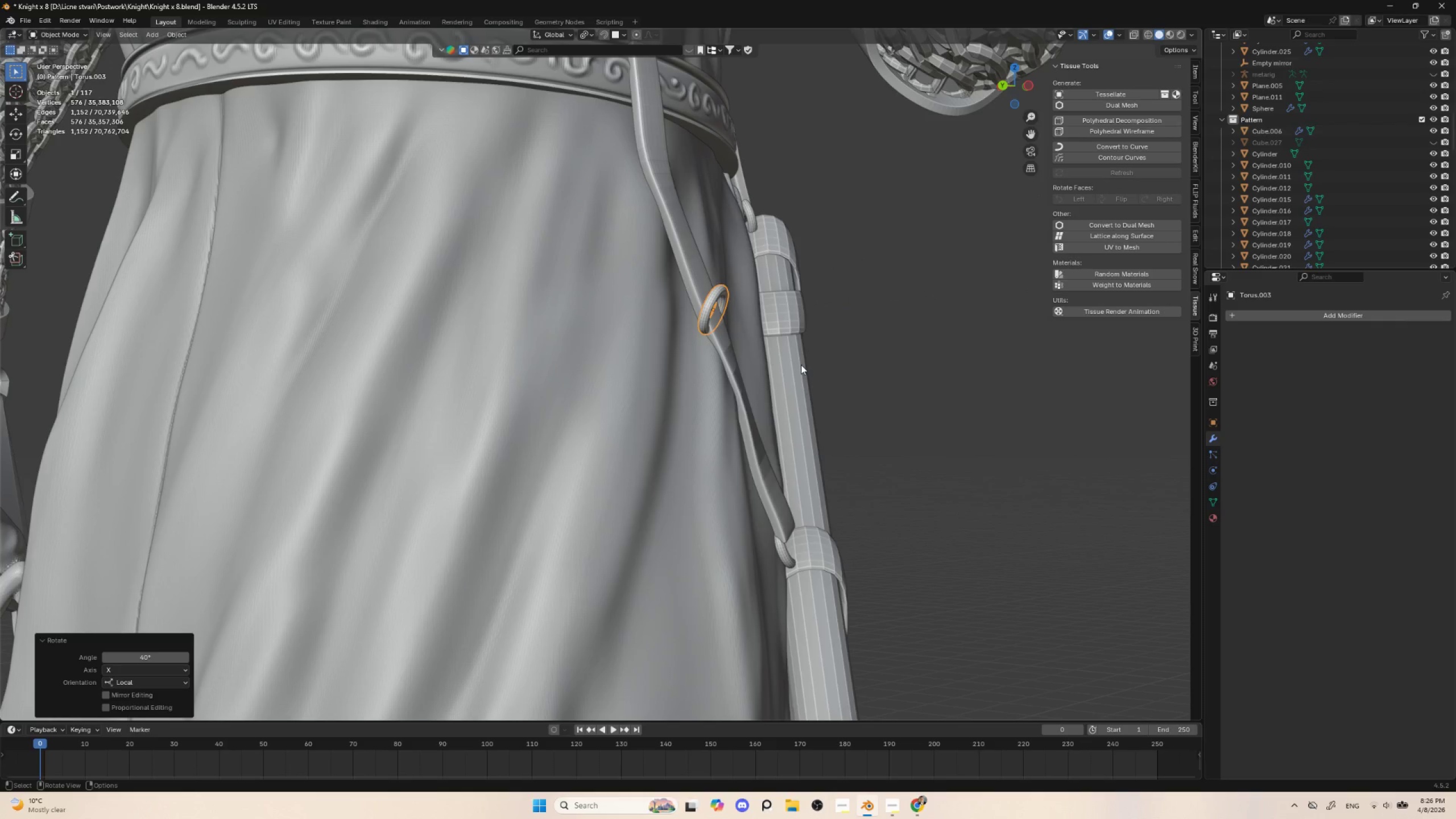 
type(gyyzz)
 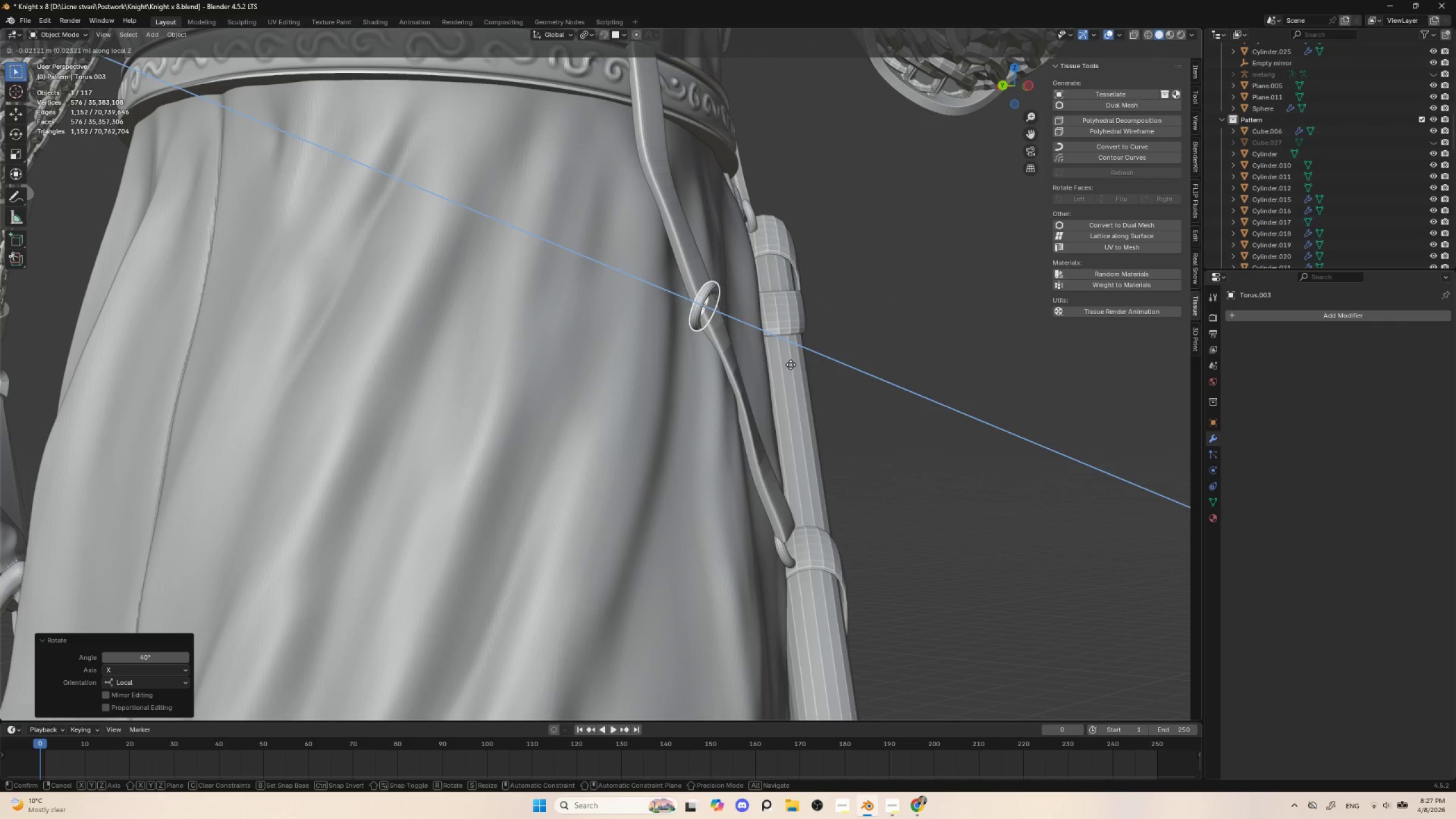 
left_click([791, 365])
 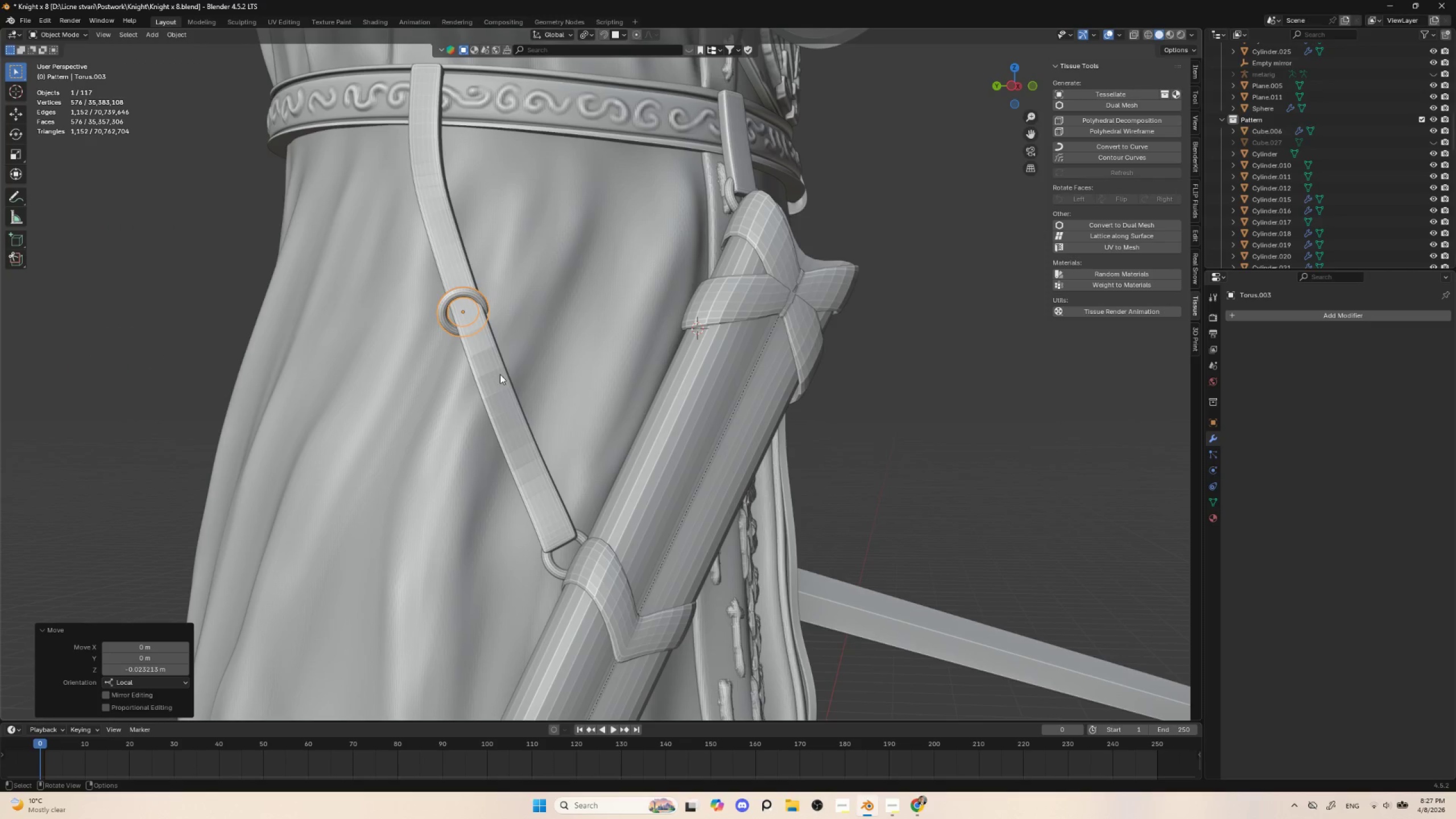 
key(G)
 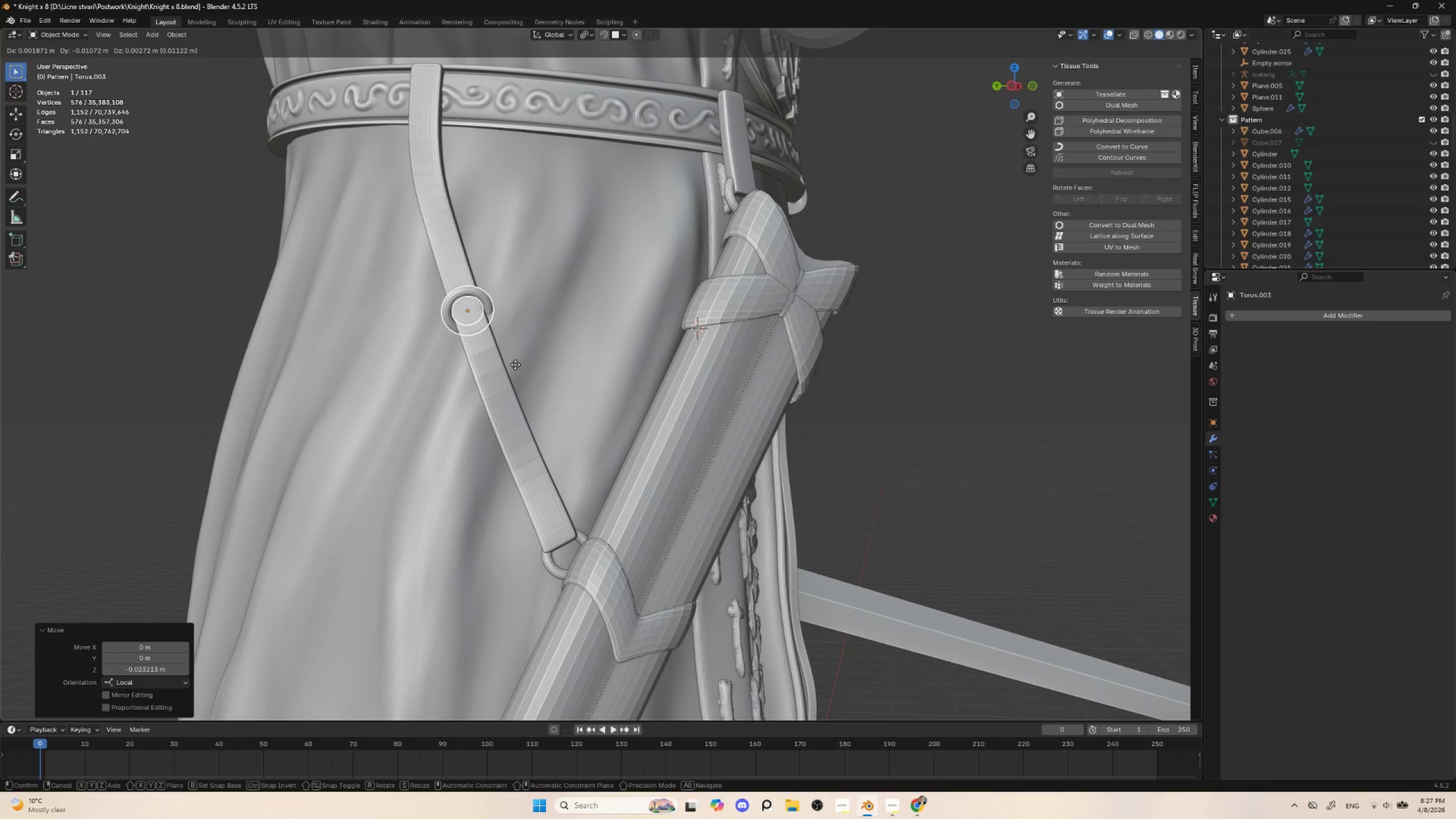 
left_click([515, 365])
 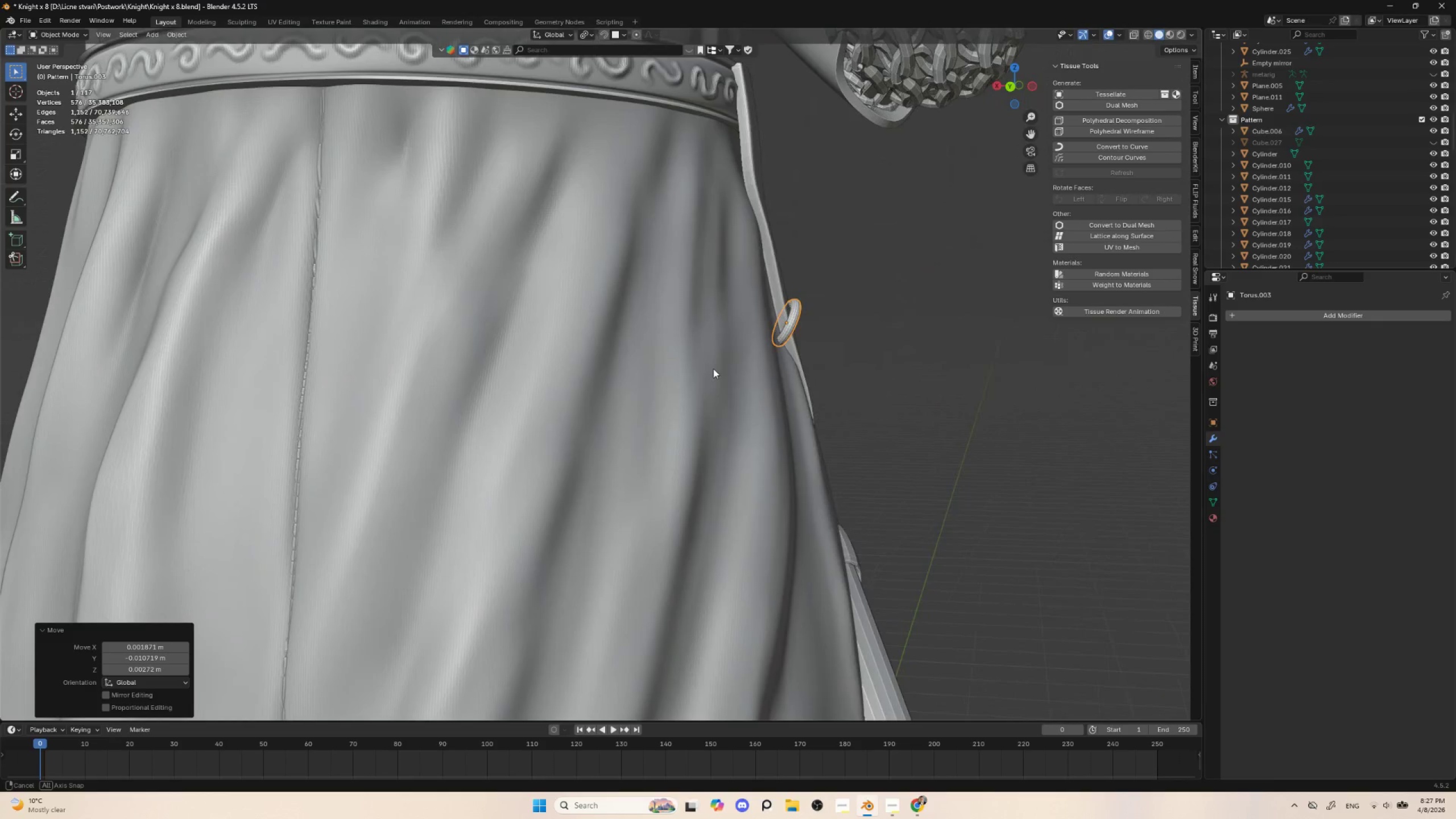 
wait(5.59)
 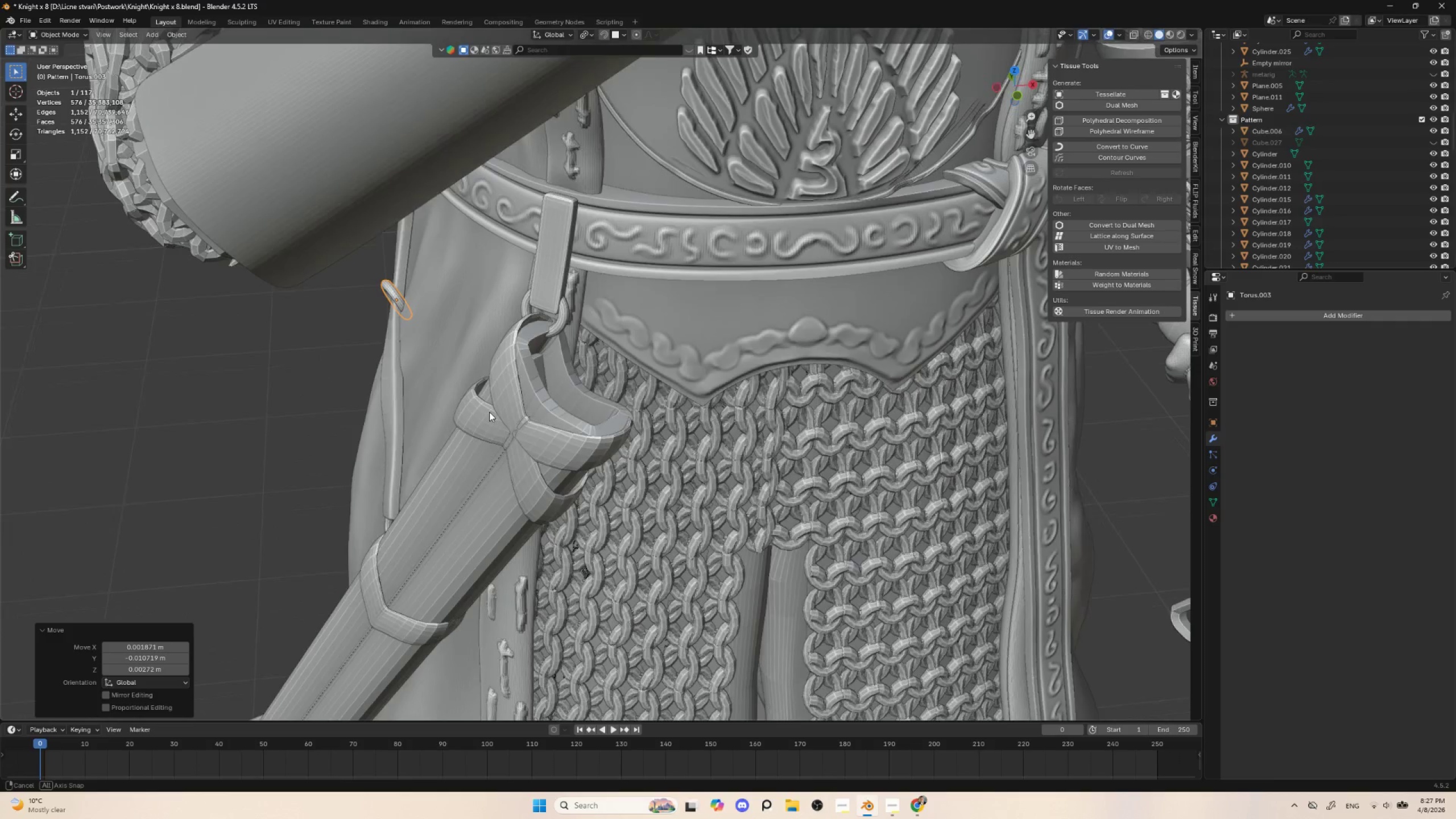 
scroll: coordinate [659, 445], scroll_direction: up, amount: 5.0
 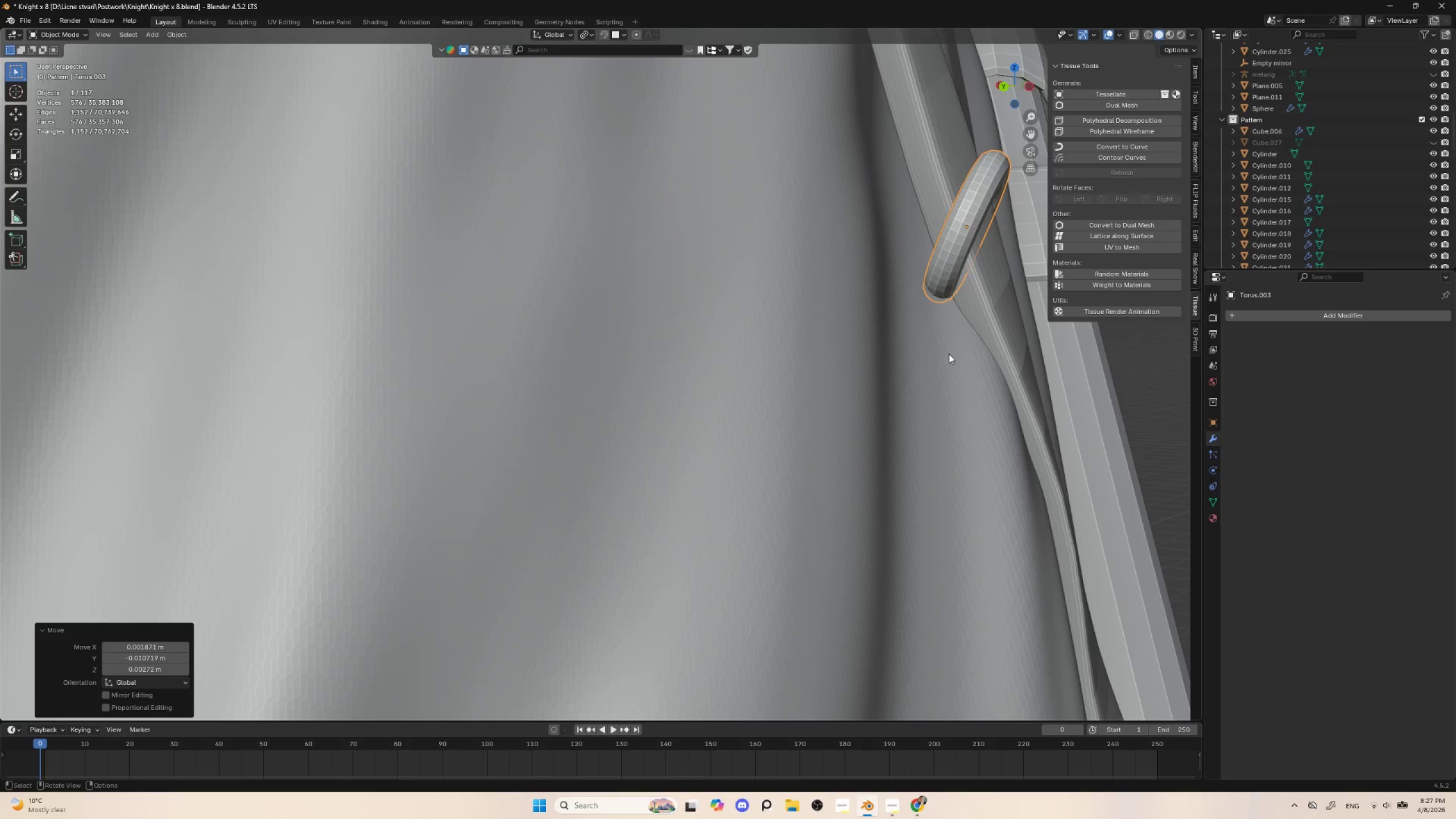 
type(rxx)
 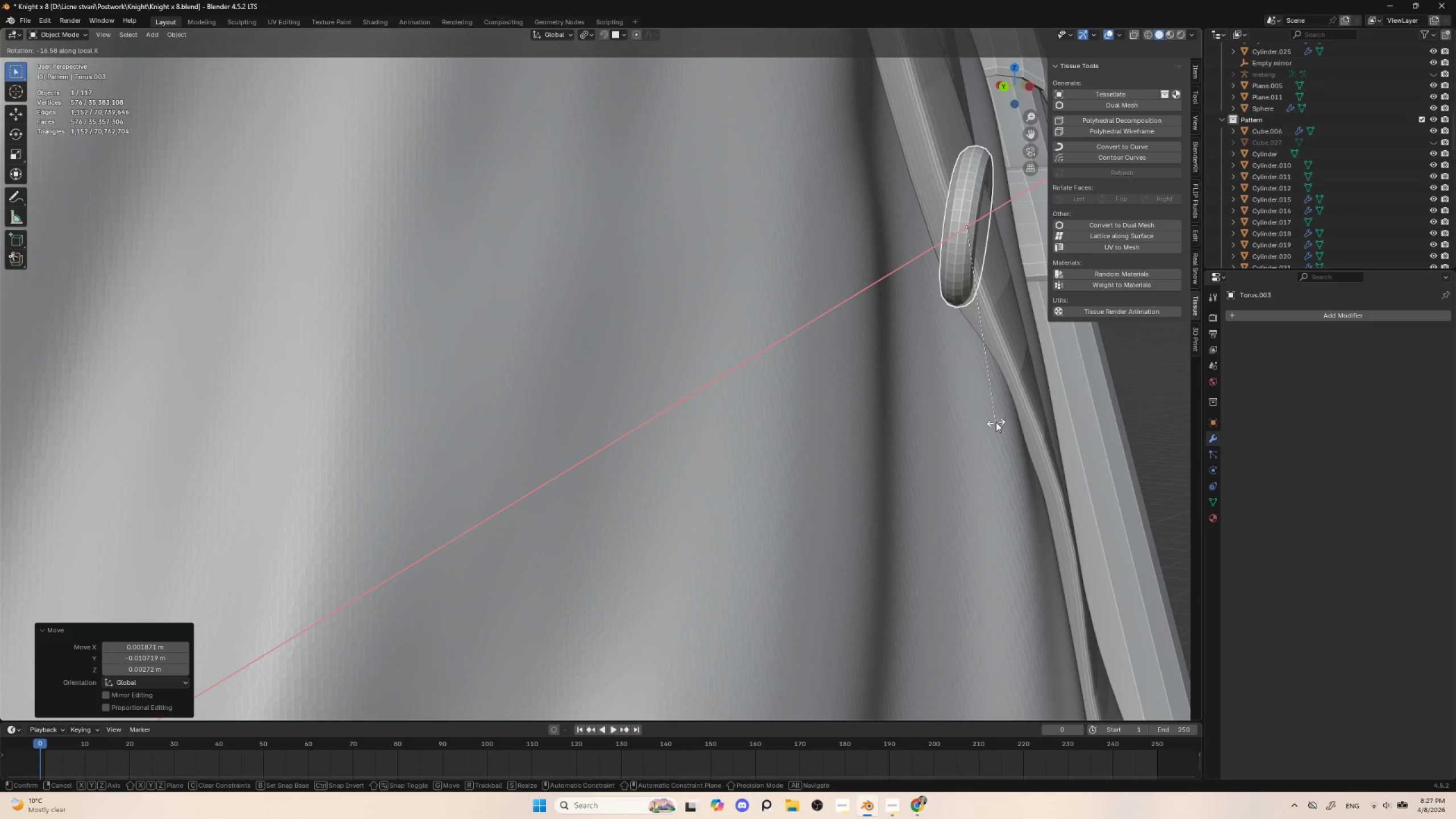 
left_click([994, 419])
 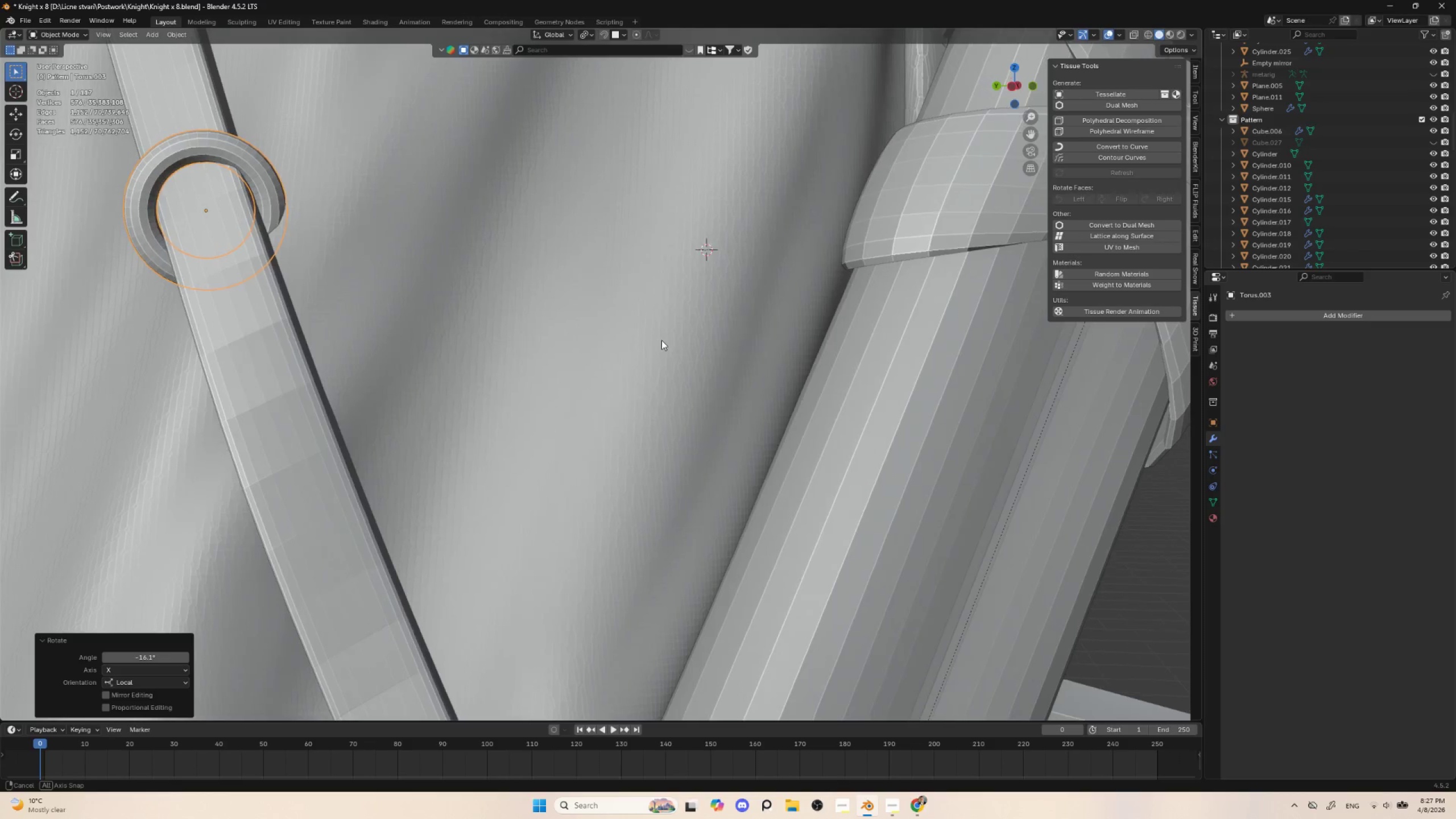 
scroll: coordinate [661, 340], scroll_direction: down, amount: 6.0
 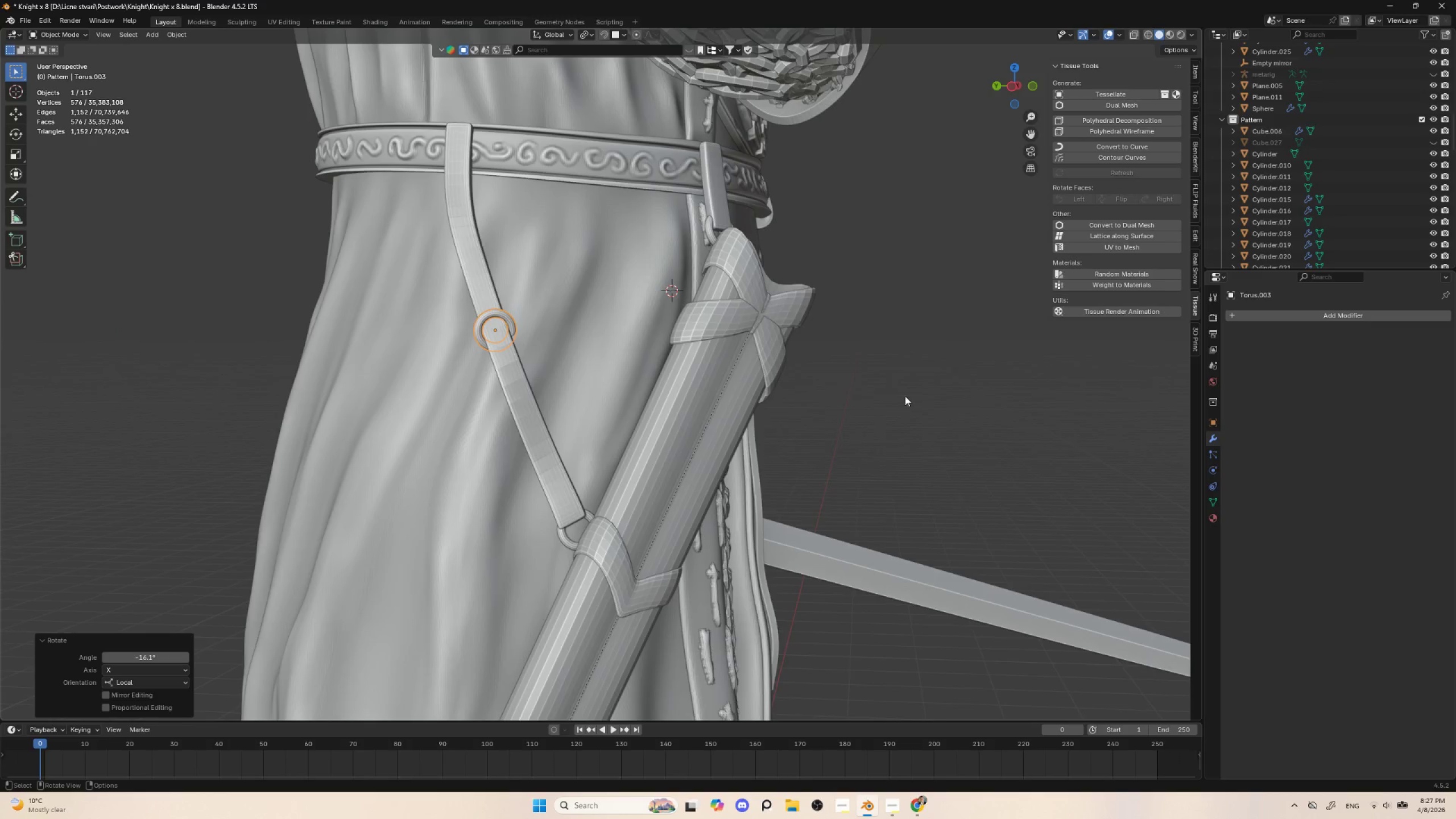 
left_click([919, 394])
 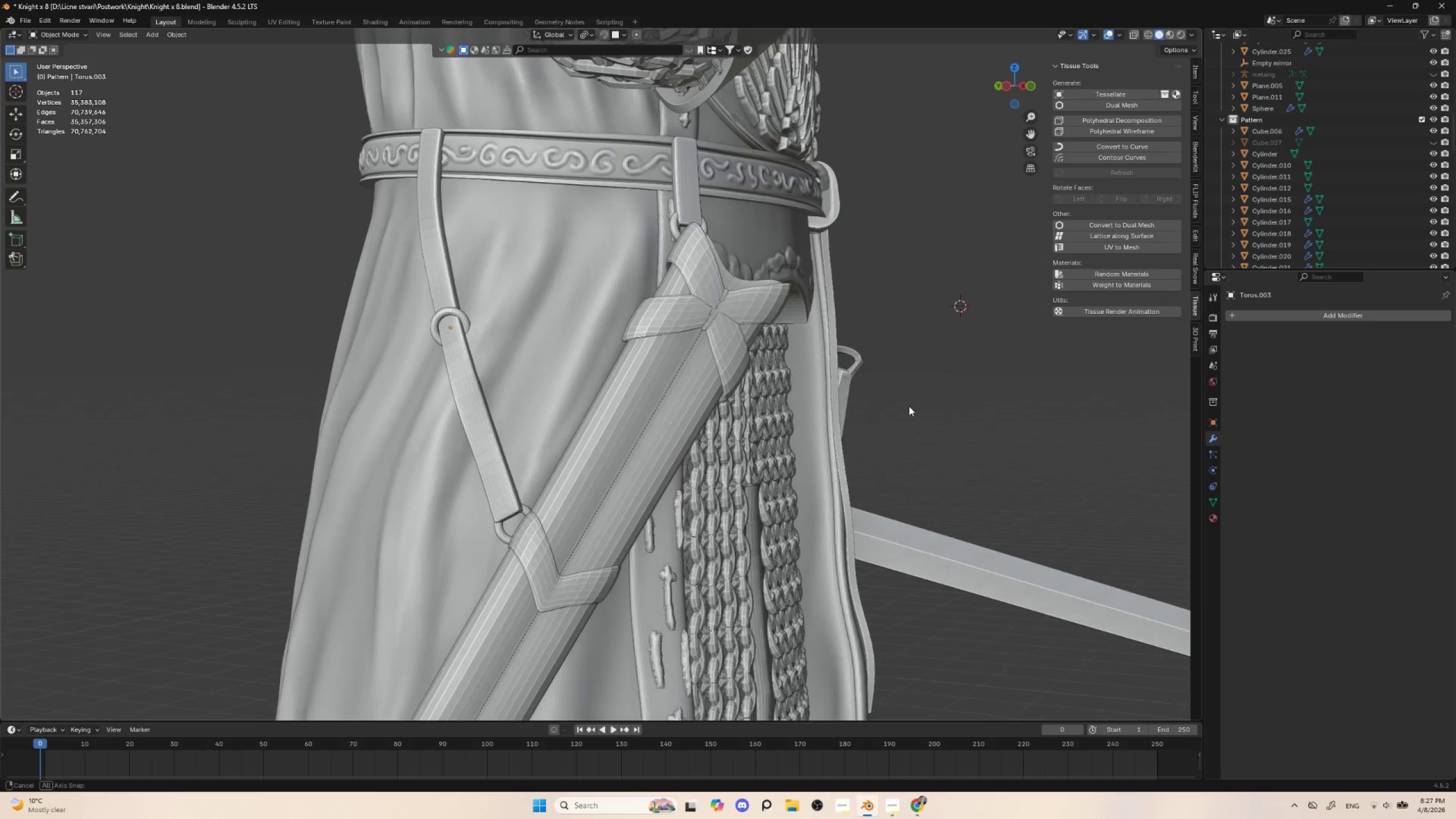 
hold_key(key=AltLeft, duration=0.5)
 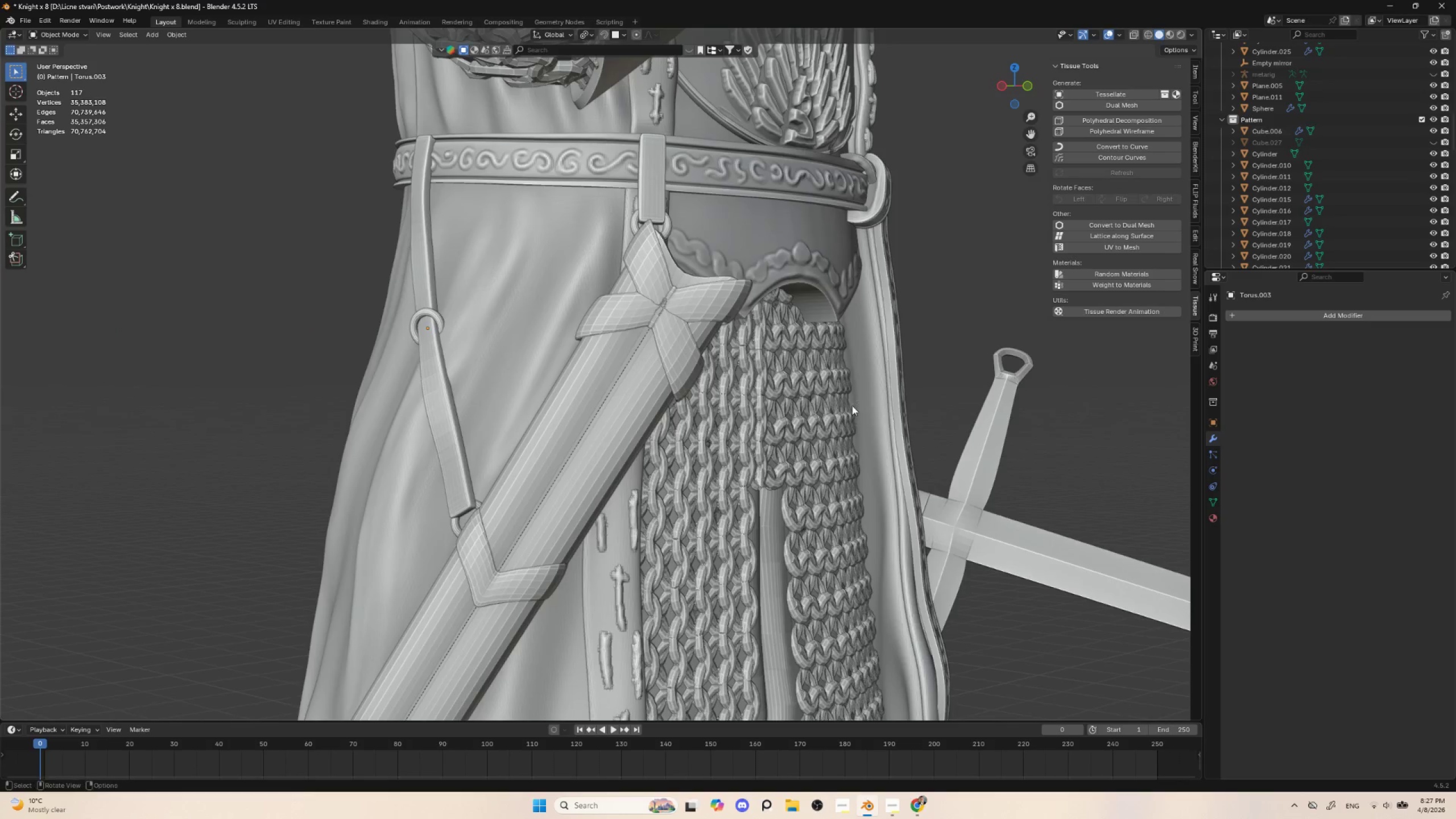 
hold_key(key=ShiftLeft, duration=0.62)
 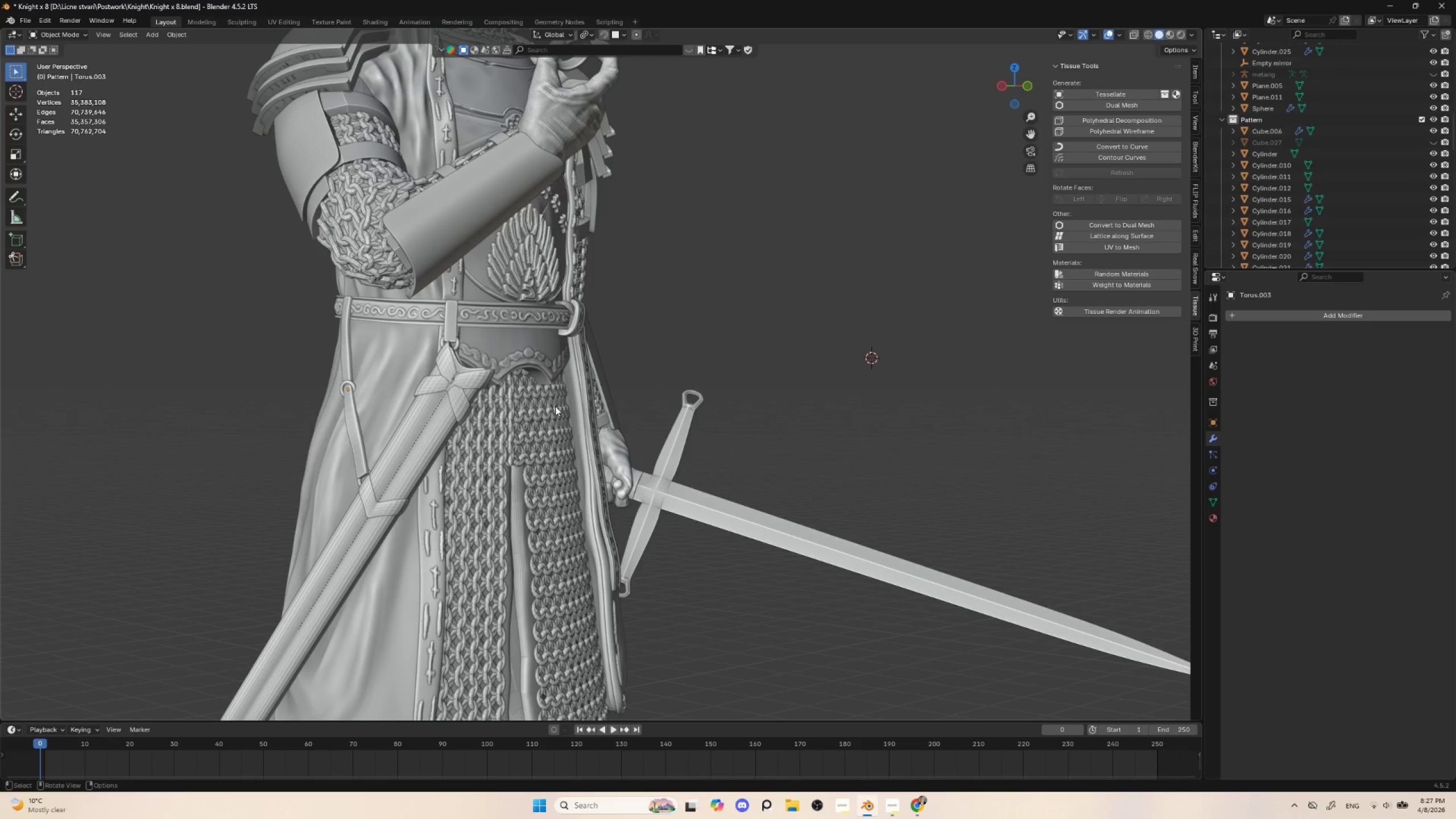 
scroll: coordinate [846, 408], scroll_direction: down, amount: 4.0
 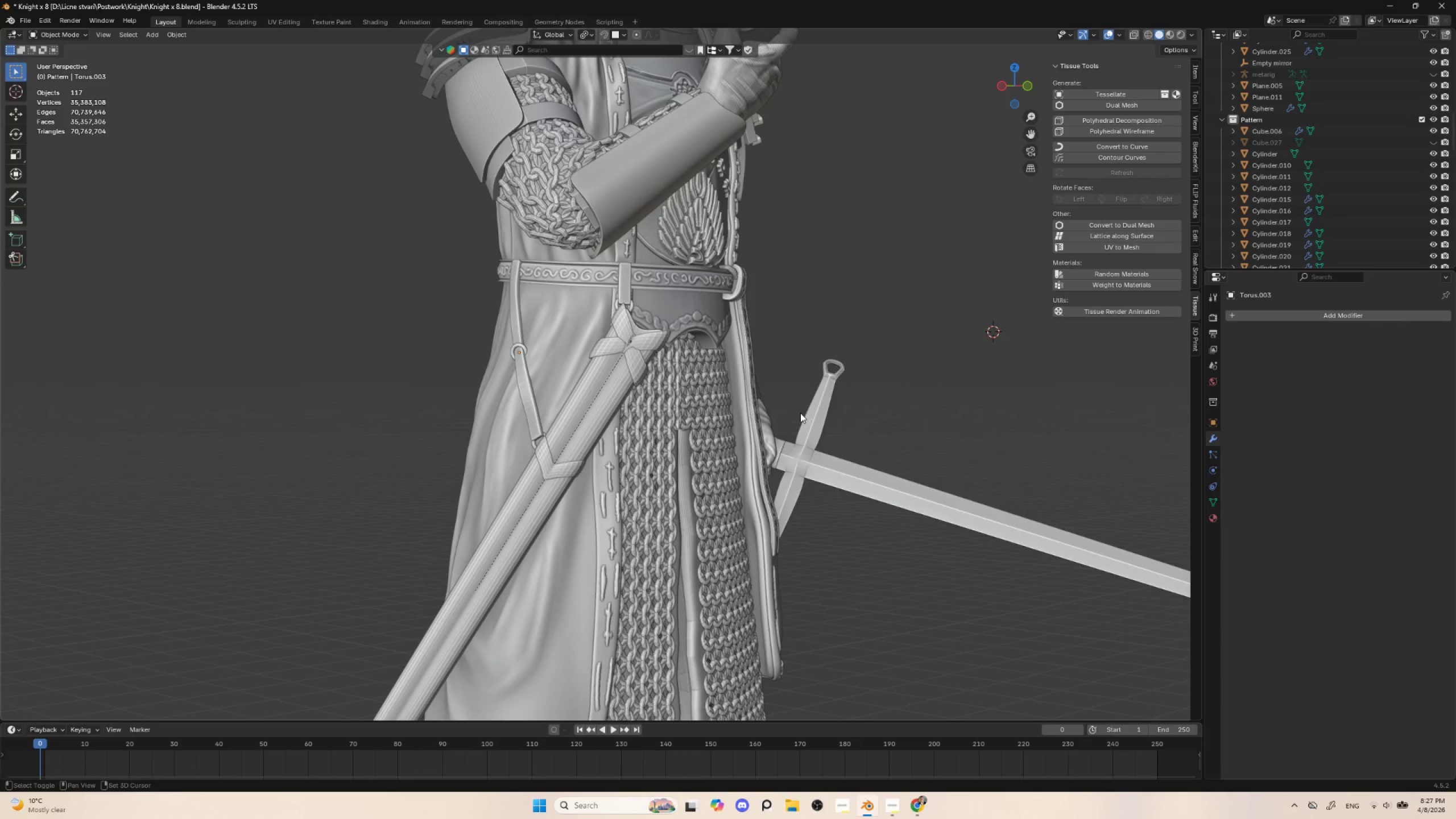 
hold_key(key=ShiftLeft, duration=0.72)
 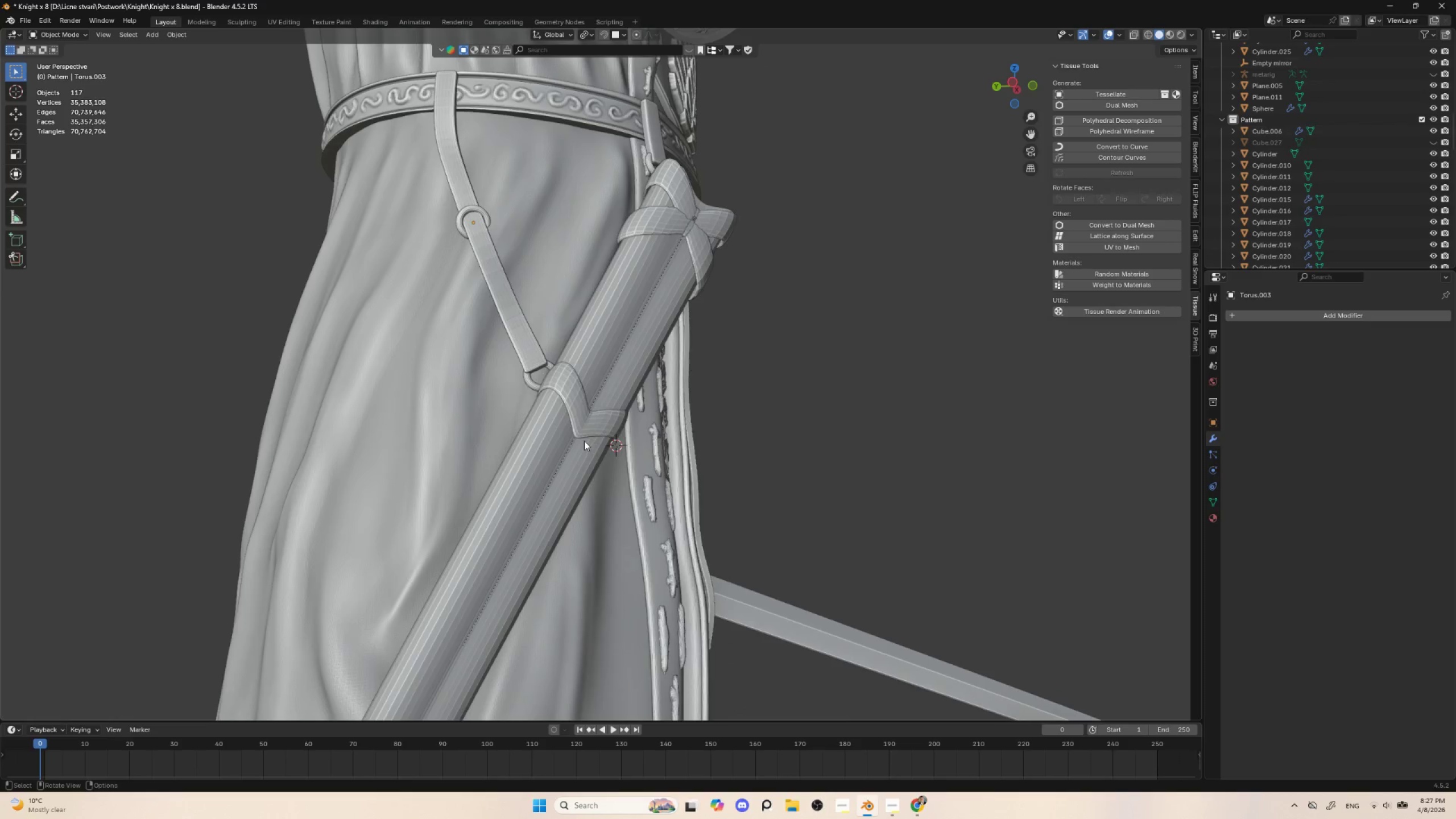 
scroll: coordinate [578, 454], scroll_direction: up, amount: 6.0
 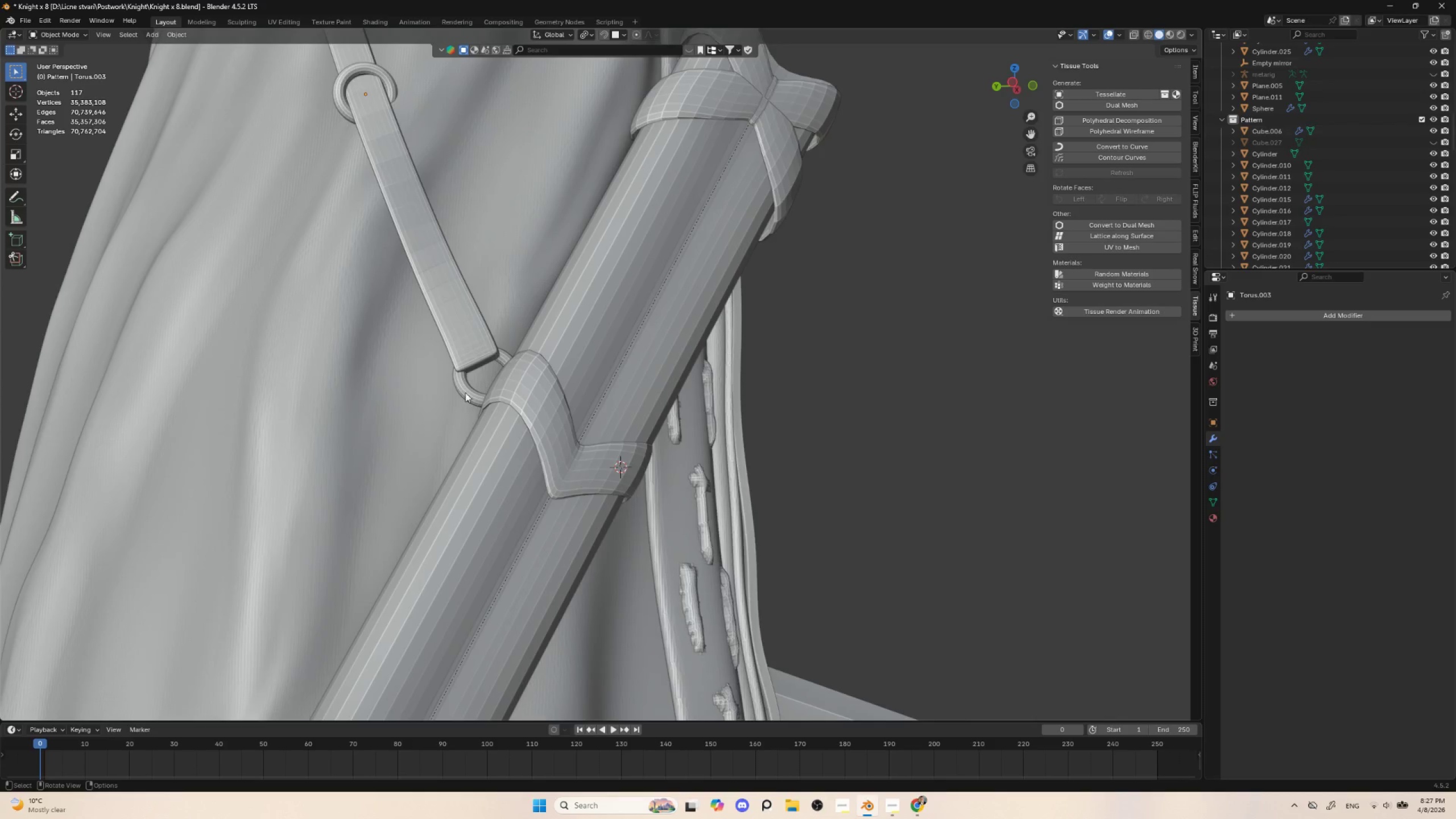 
left_click([466, 388])
 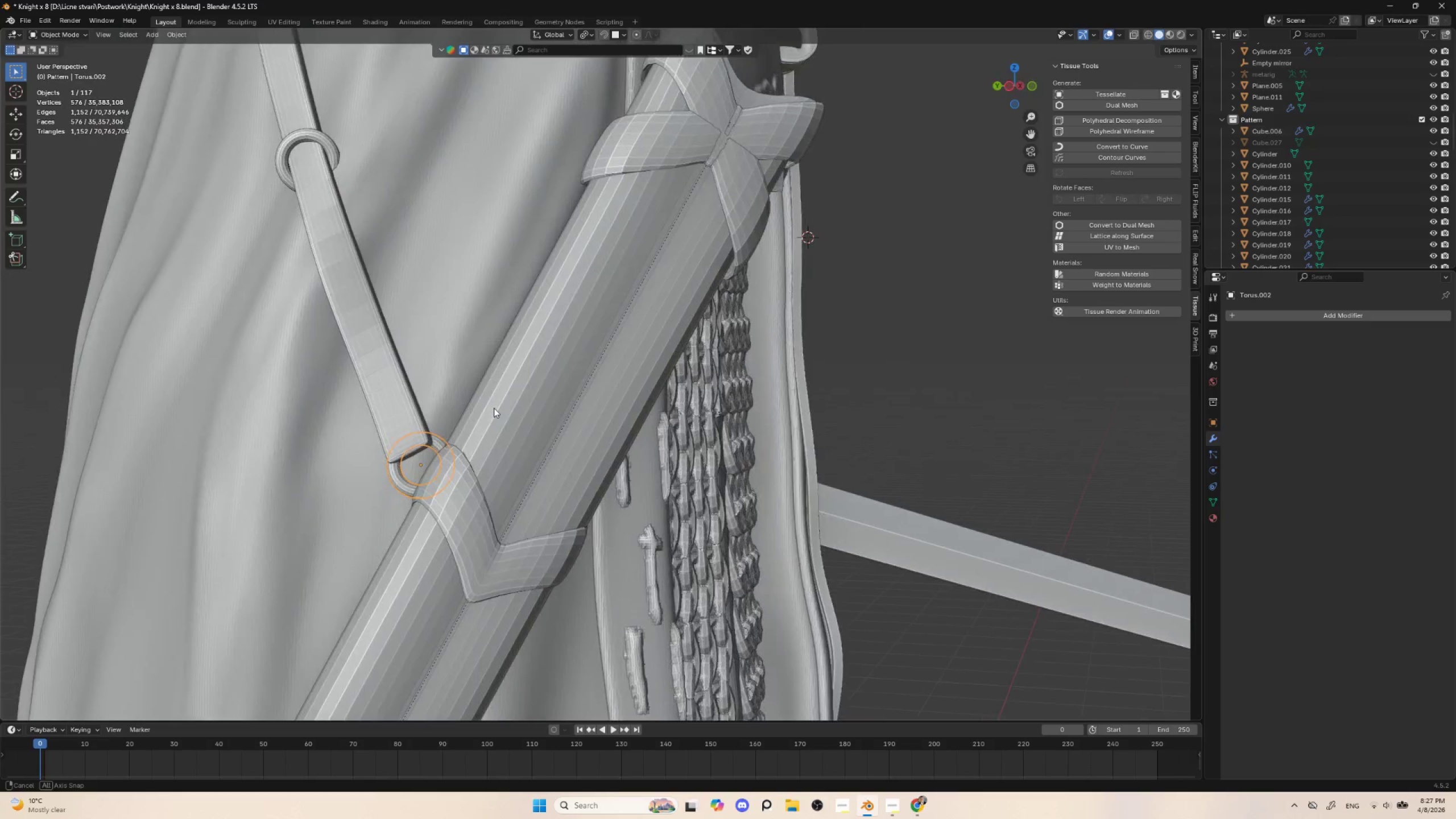 
type(rzz)
 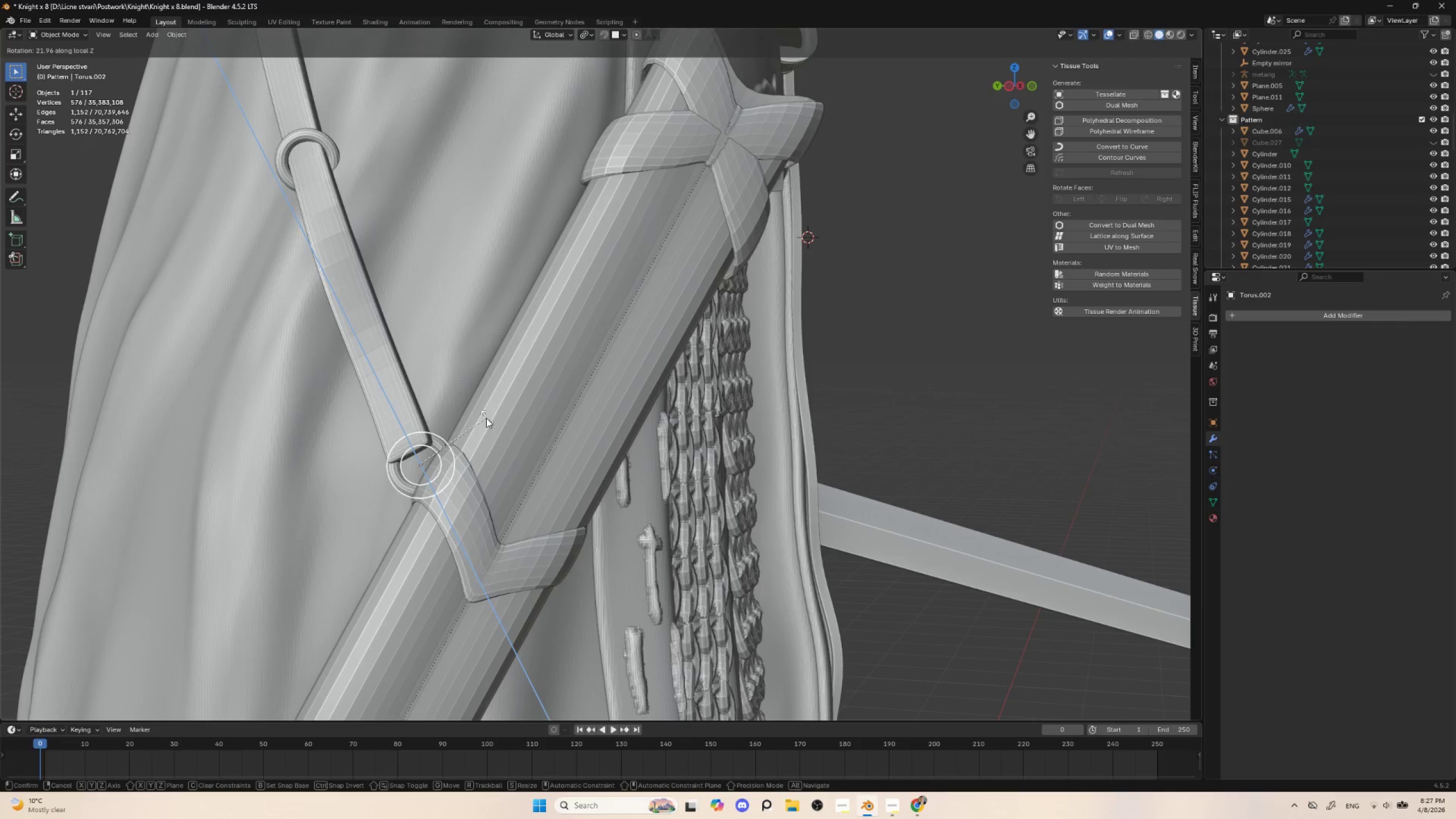 
type(yy)
 